 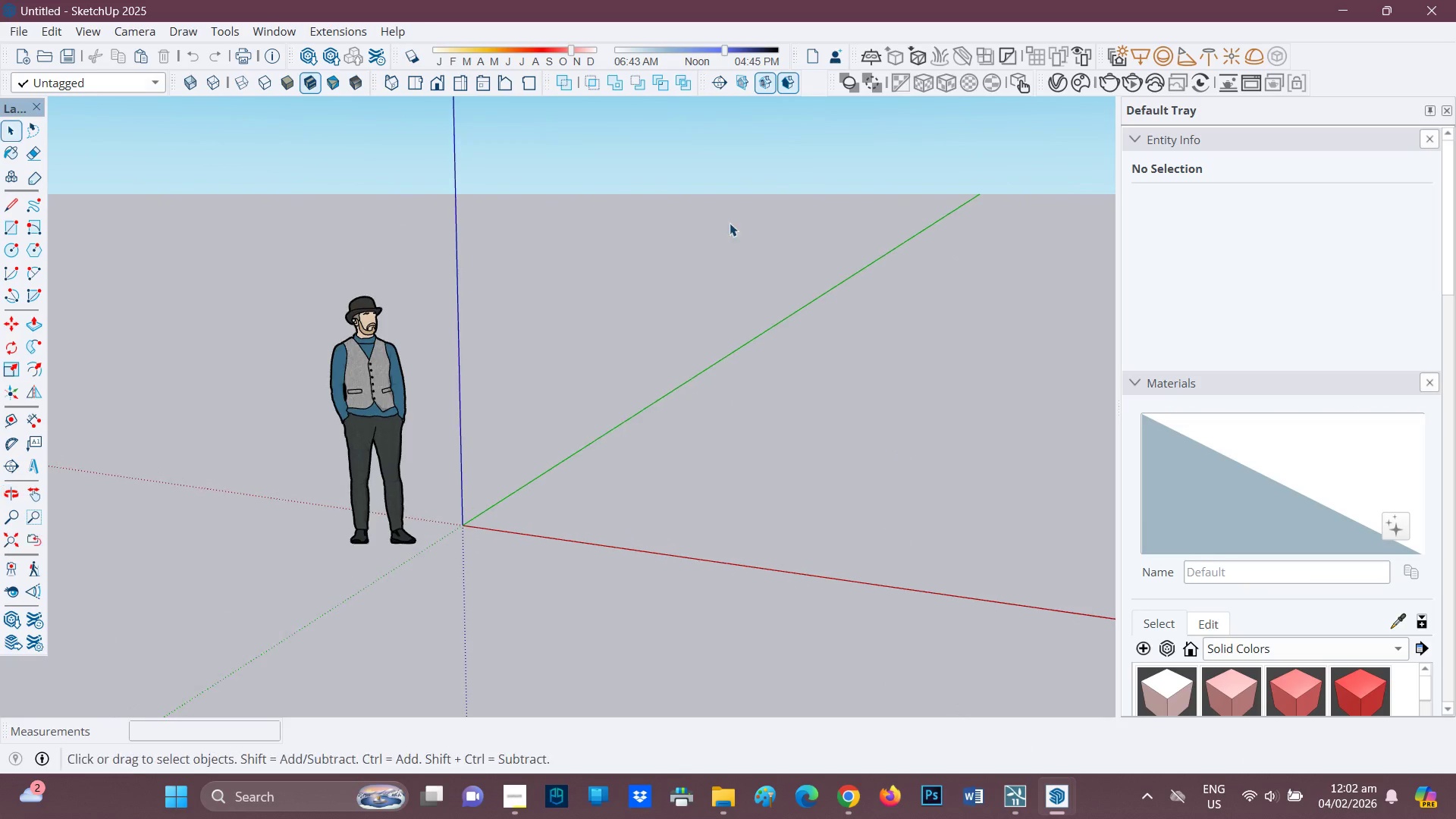 
key(H)
 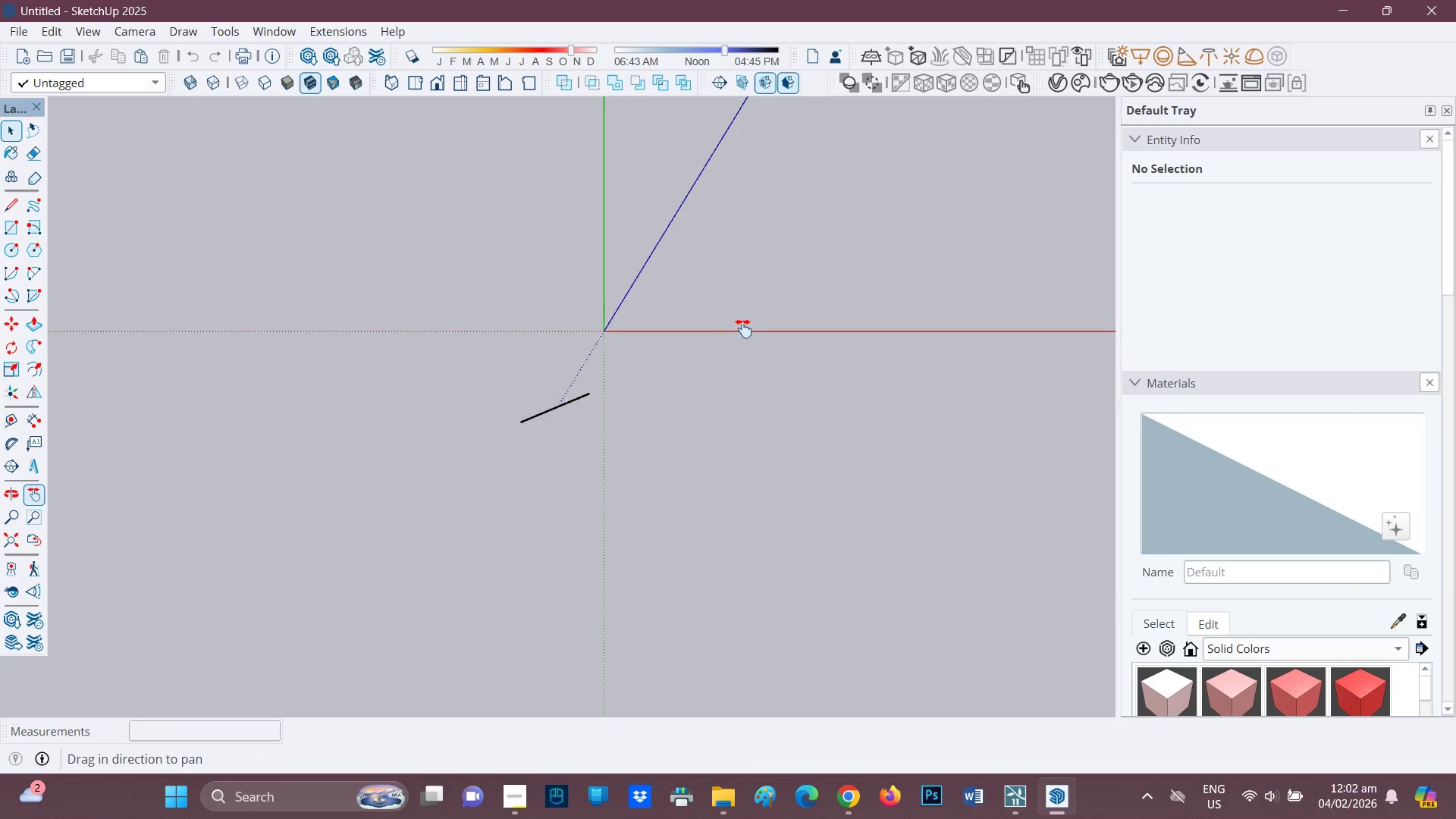 
left_click_drag(start_coordinate=[743, 328], to_coordinate=[401, 666])
 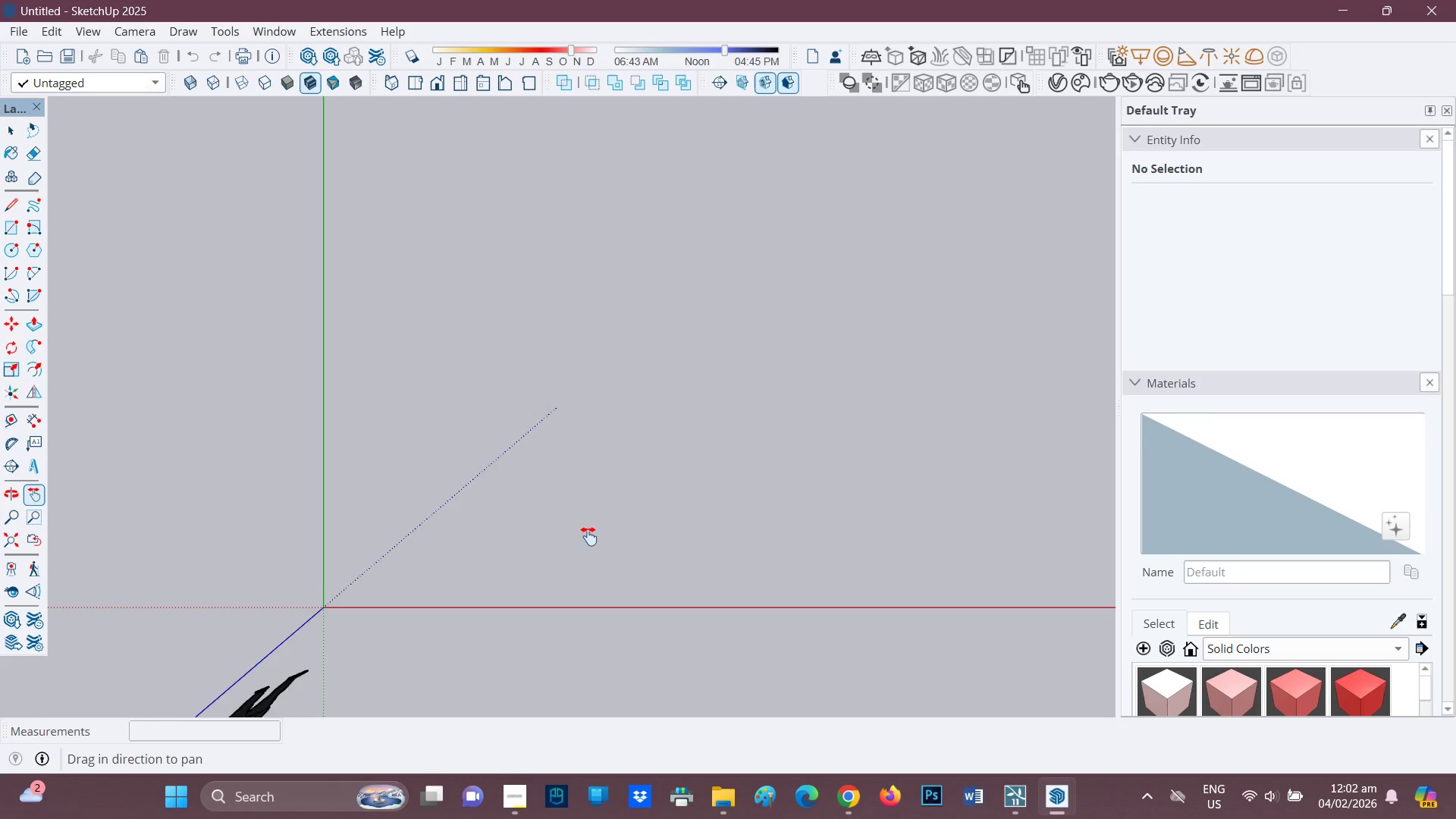 
left_click_drag(start_coordinate=[588, 536], to_coordinate=[541, 576])
 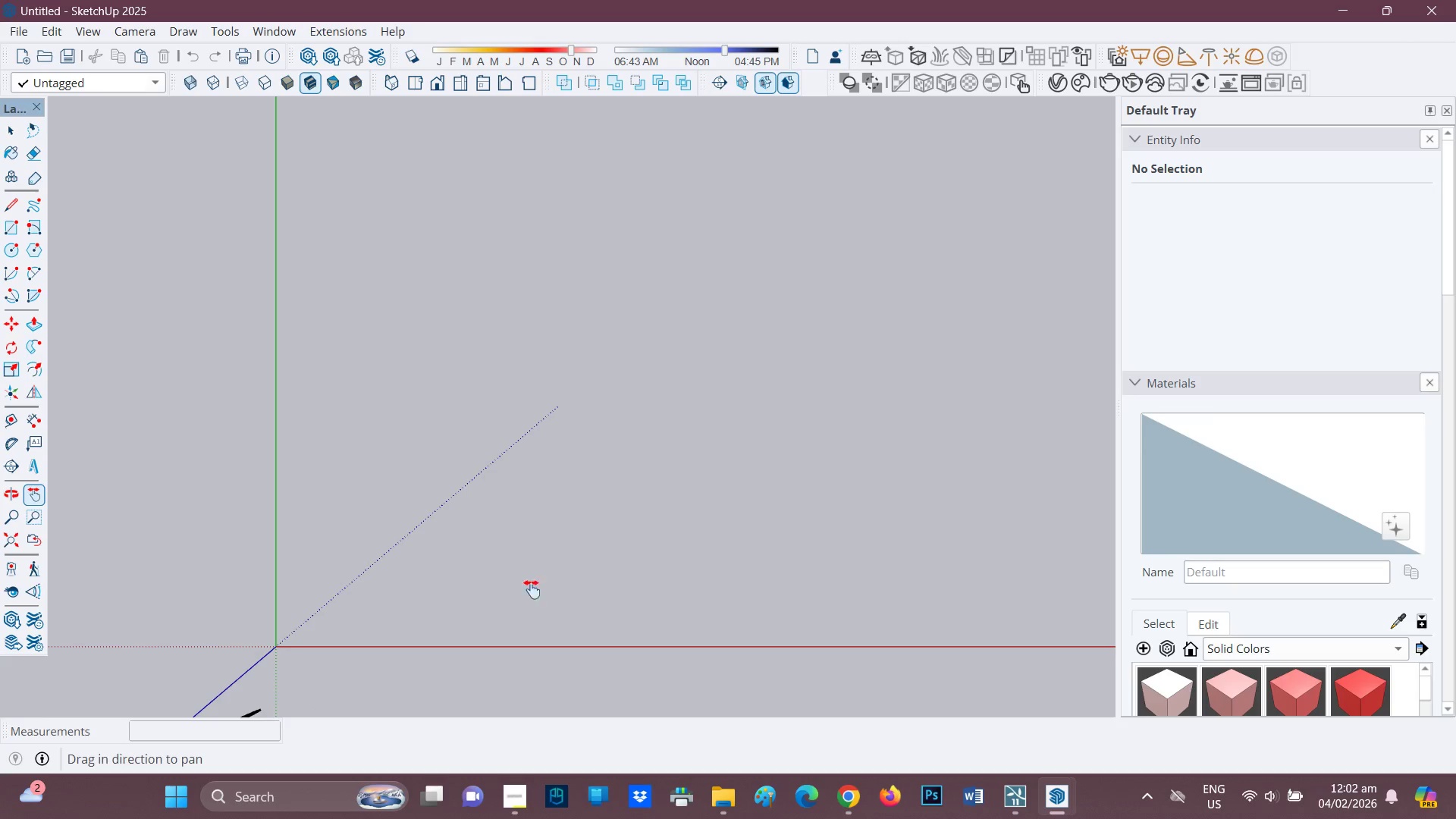 
key(R)
 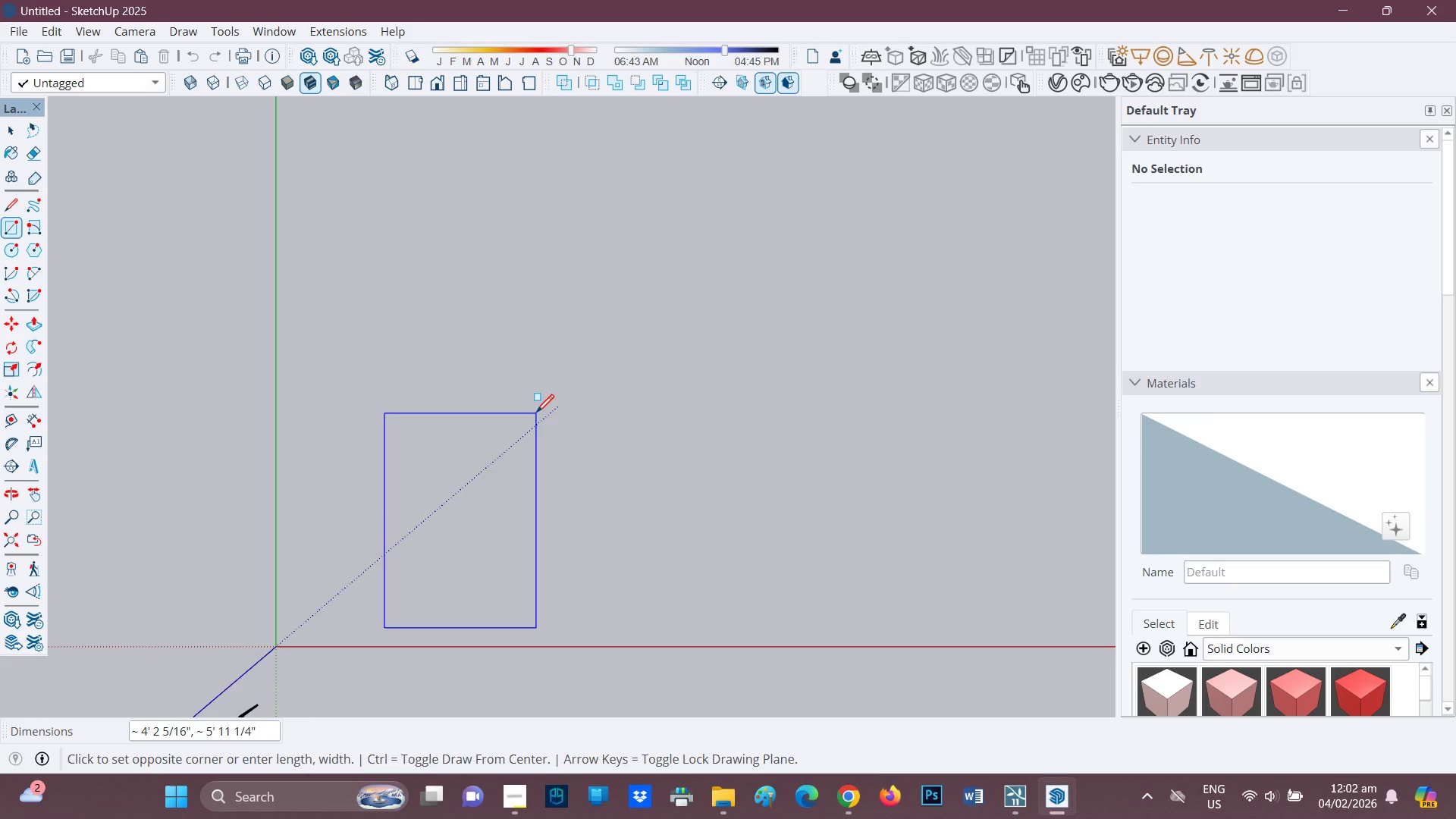 
type(24',)
 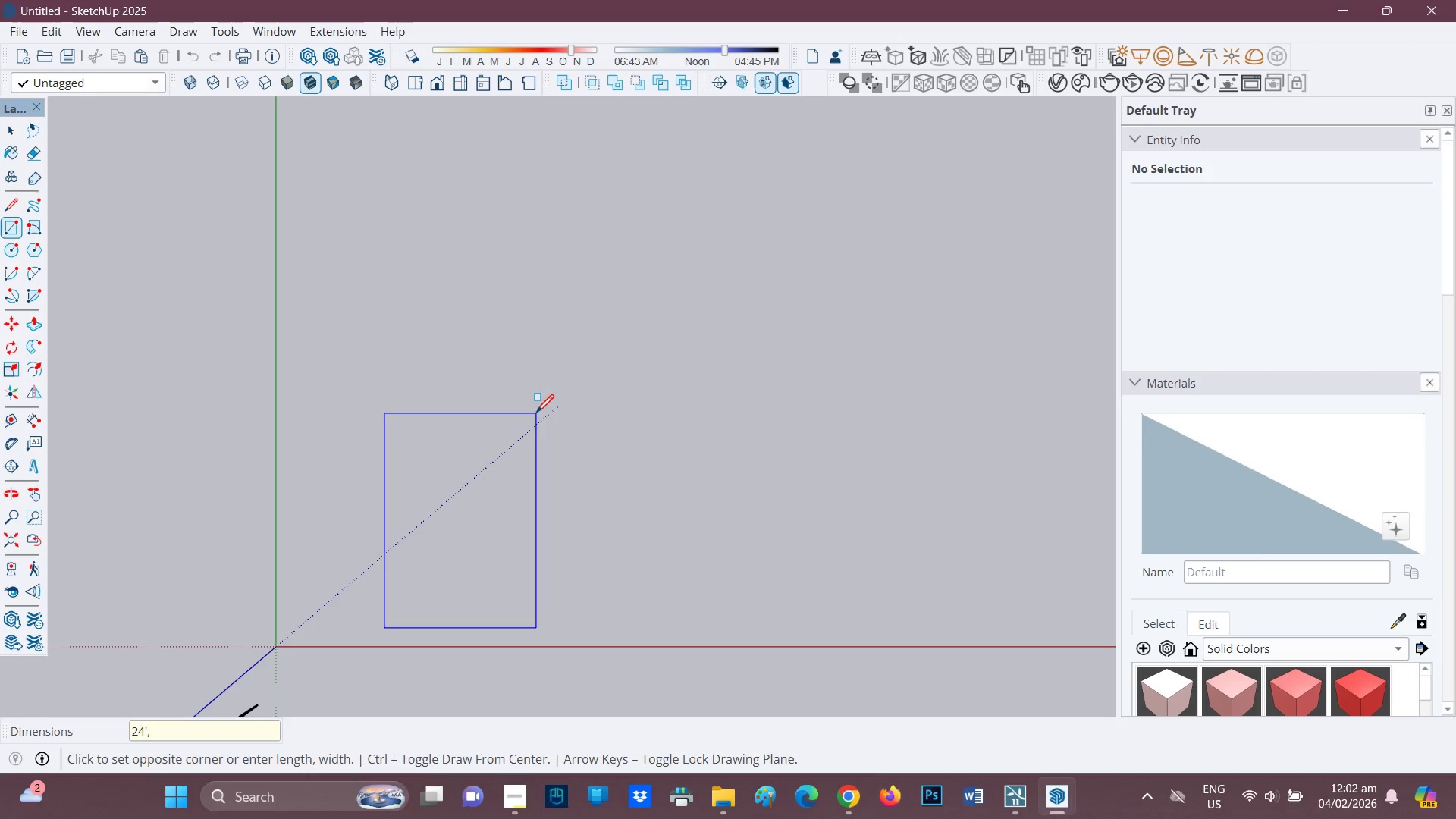 
type(30')
 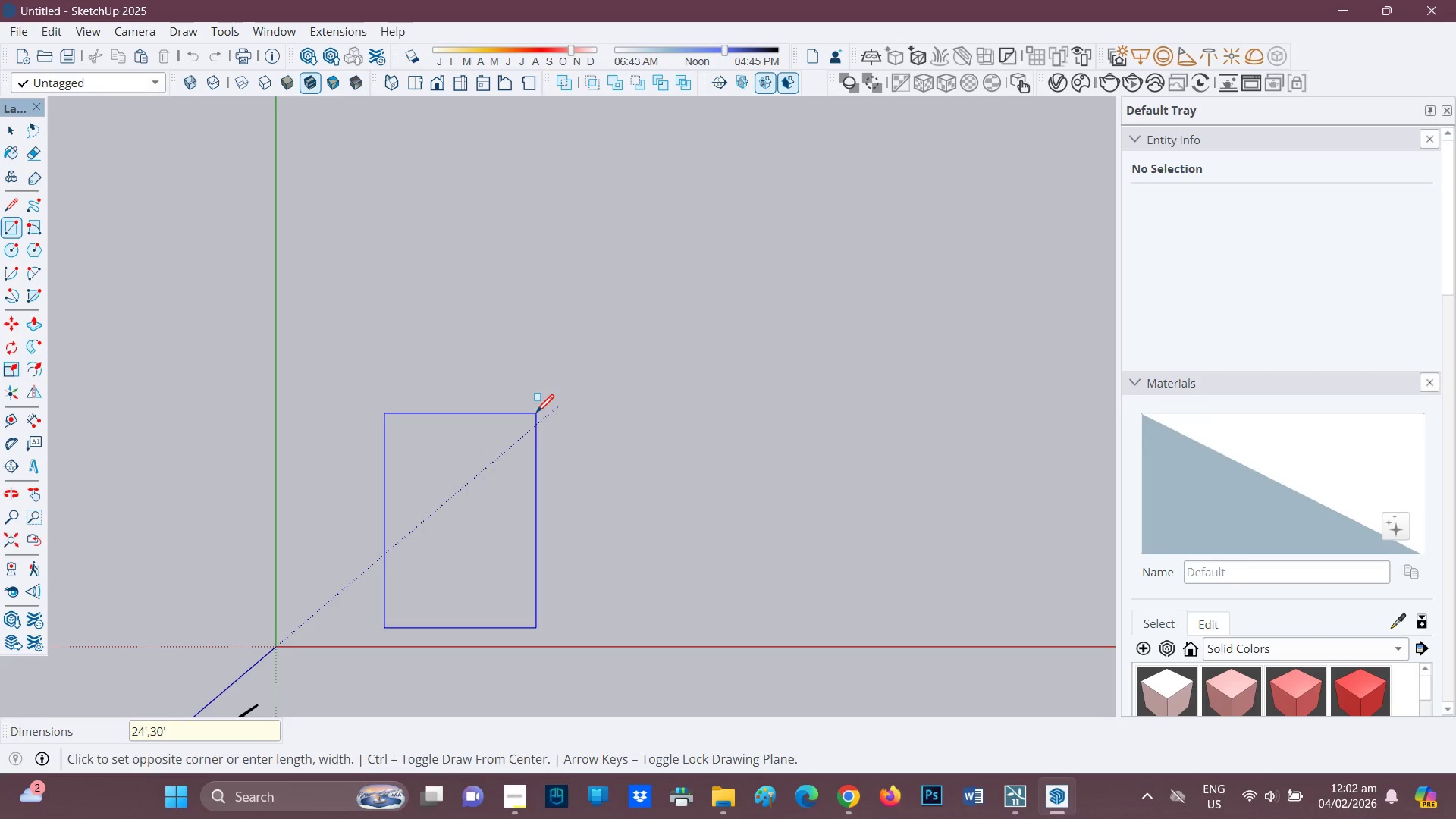 
key(Enter)
 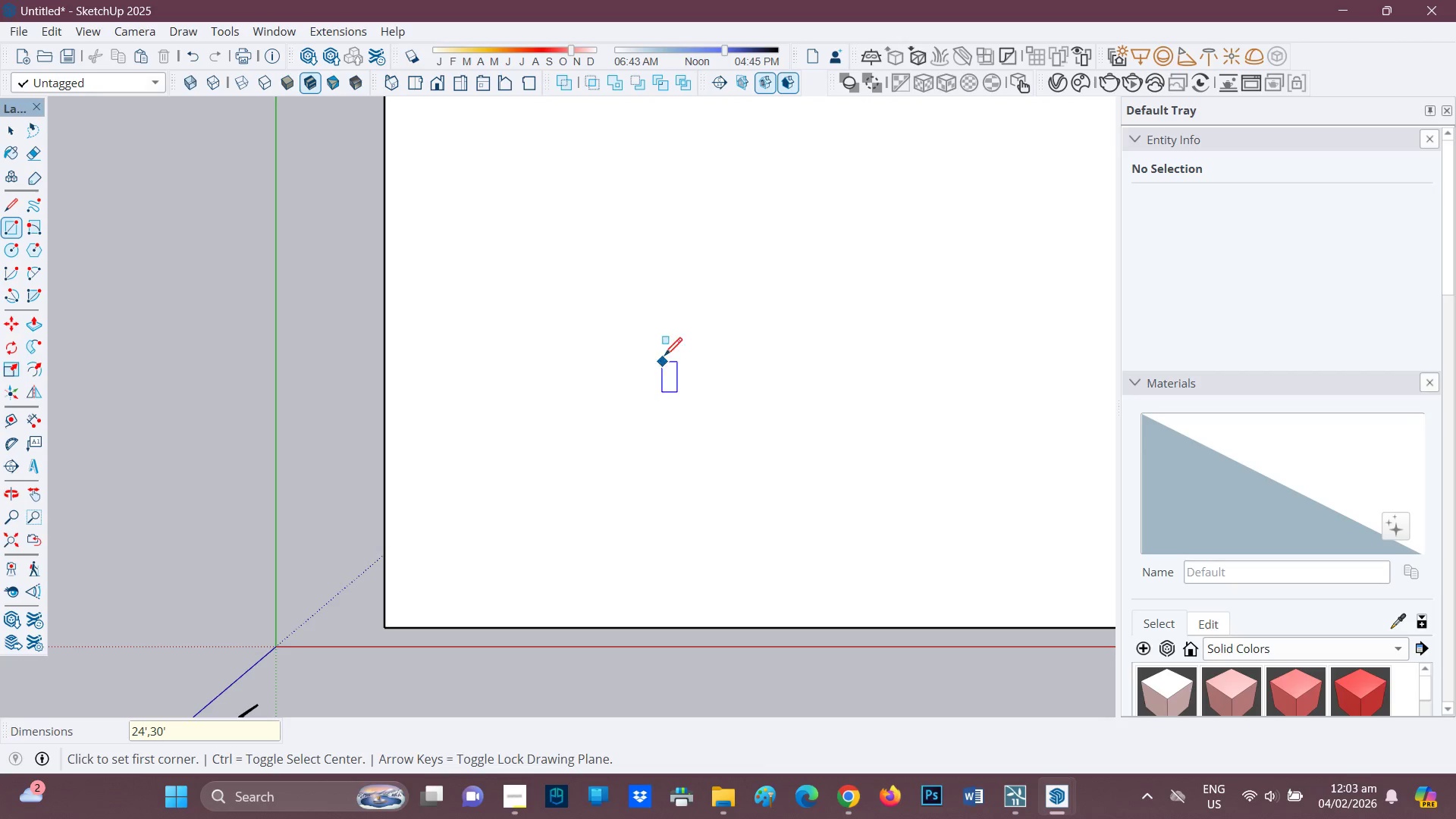 
scroll: coordinate [701, 417], scroll_direction: down, amount: 7.0
 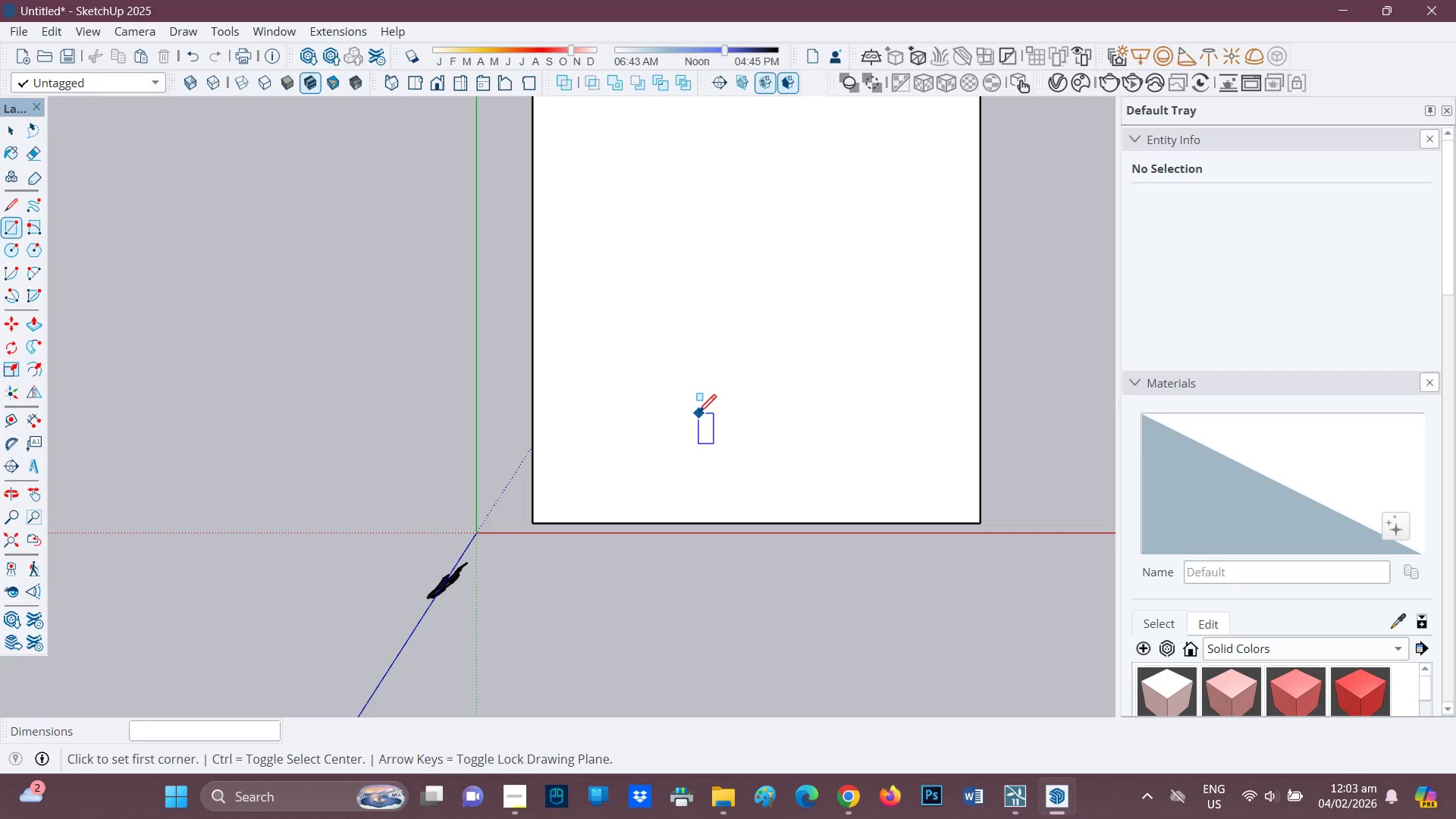 
key(H)
 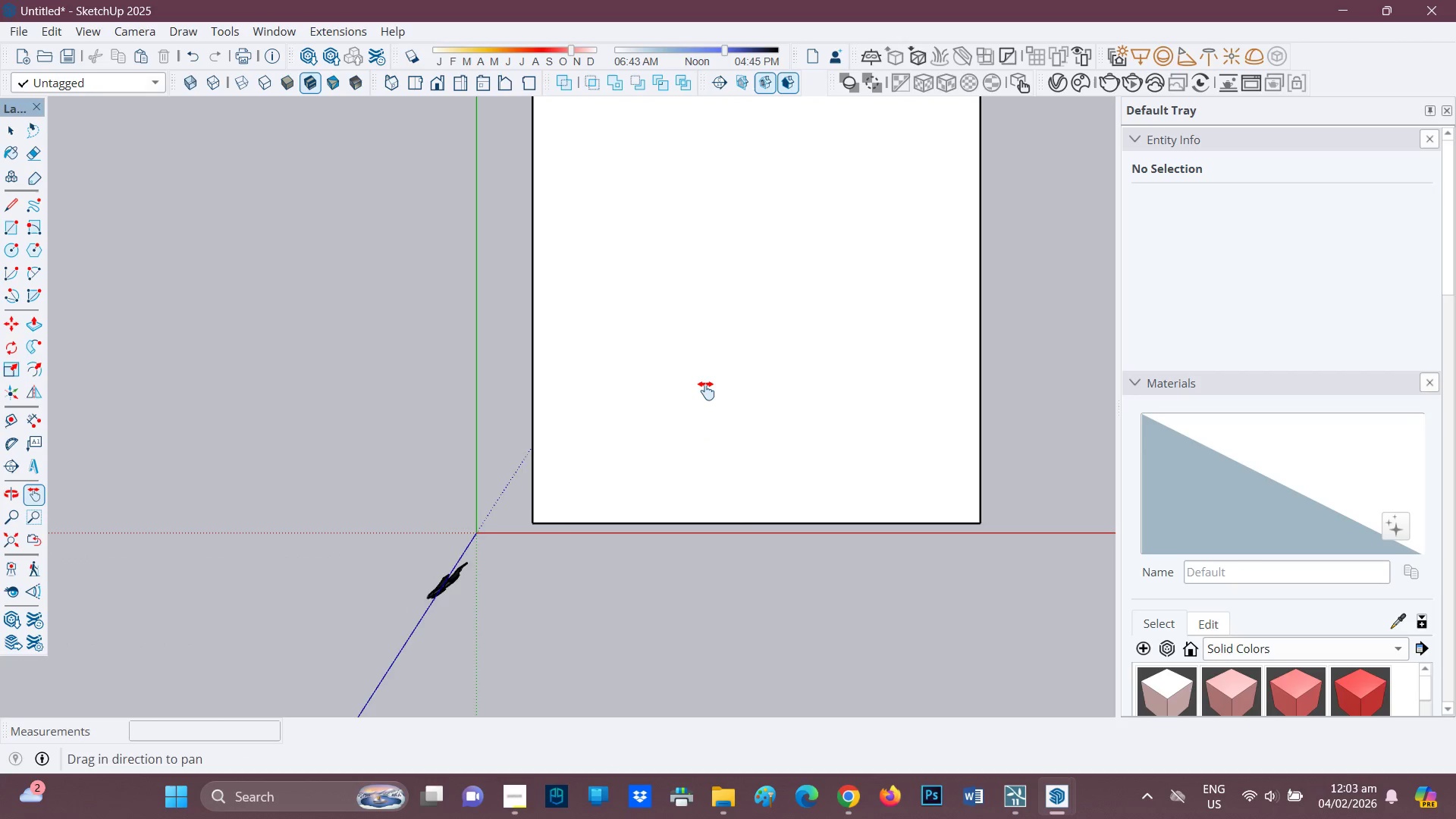 
left_click_drag(start_coordinate=[705, 395], to_coordinate=[607, 581])
 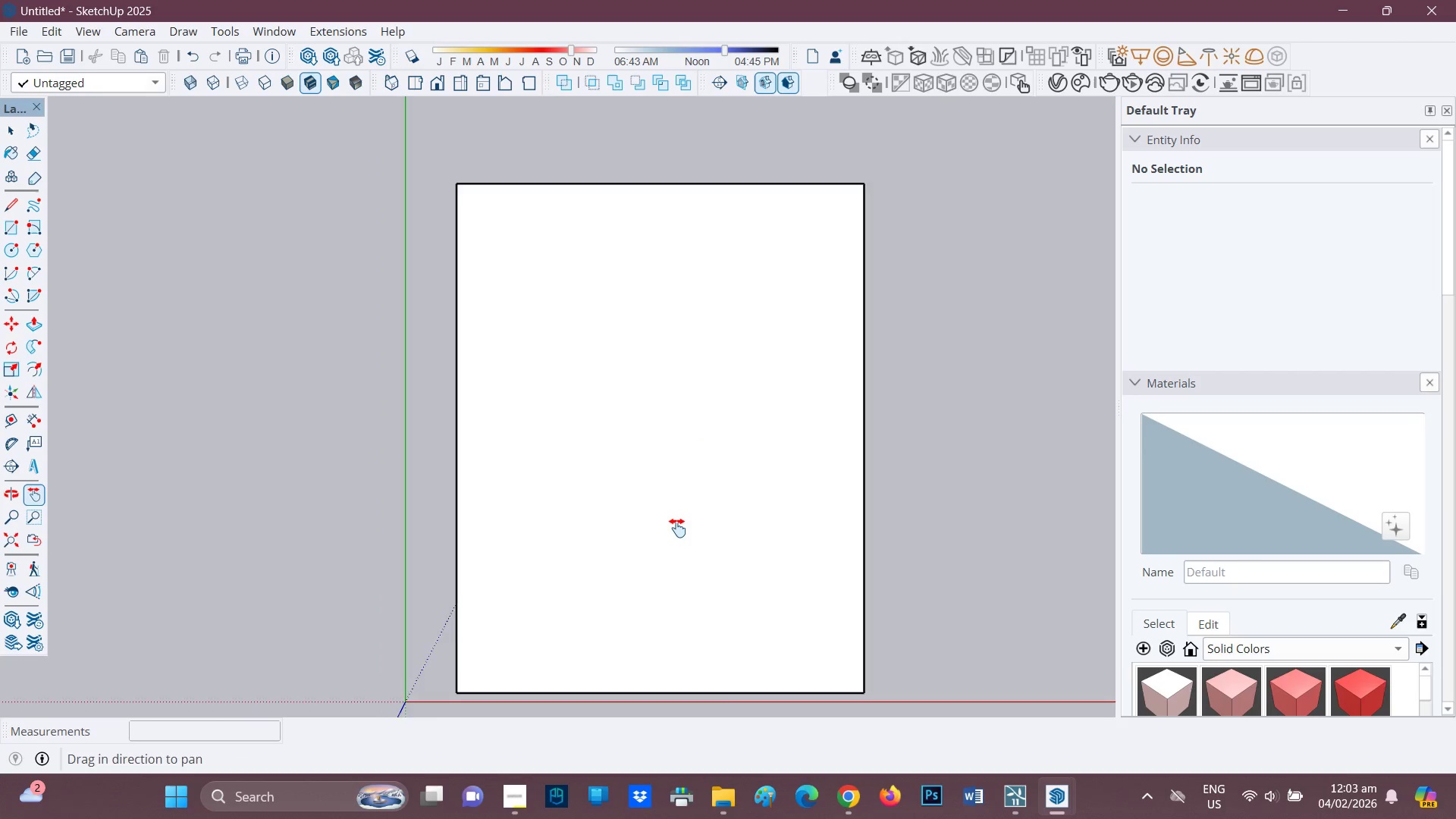 
scroll: coordinate [679, 525], scroll_direction: down, amount: 3.0
 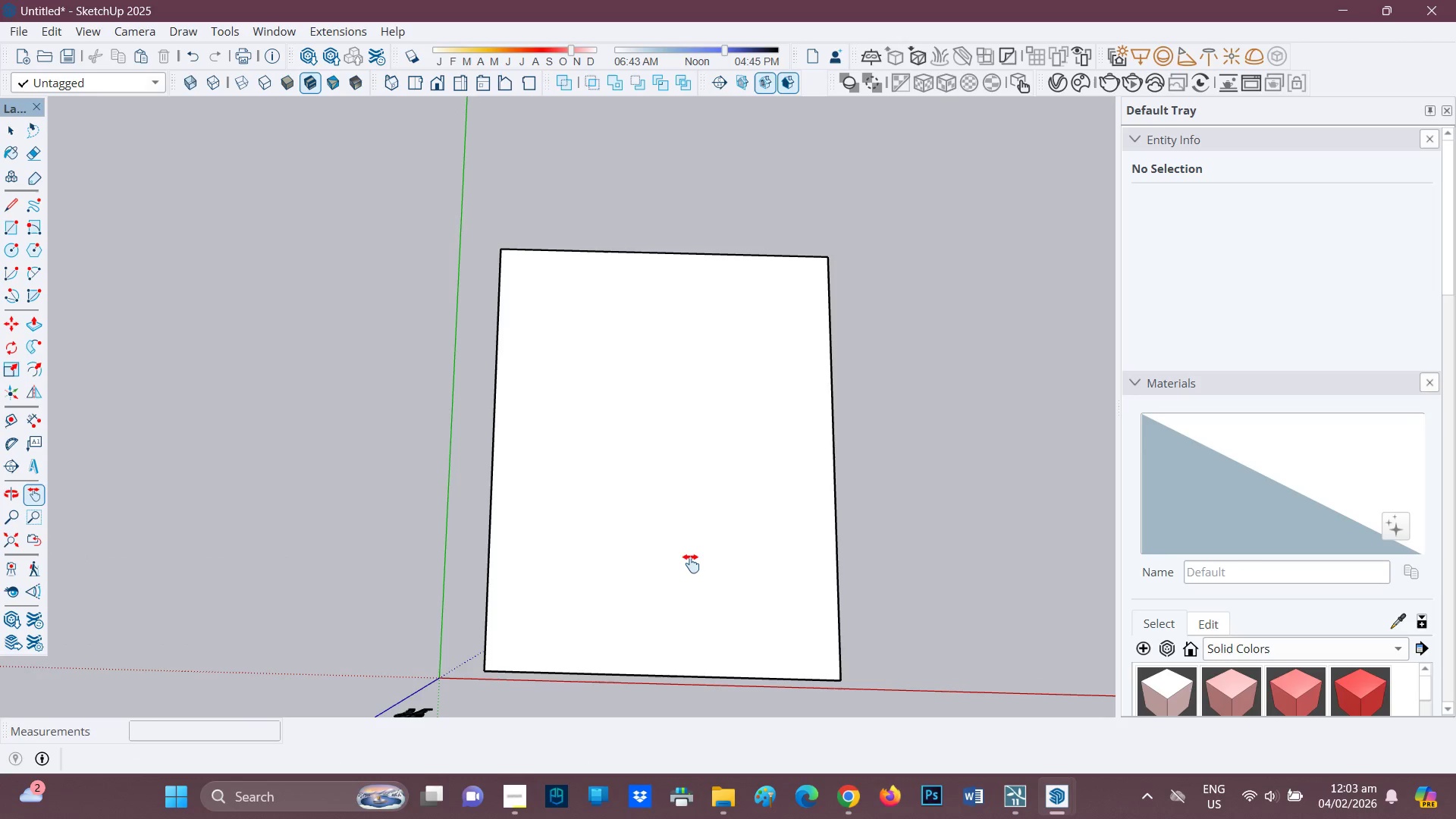 
scroll: coordinate [682, 588], scroll_direction: up, amount: 1.0
 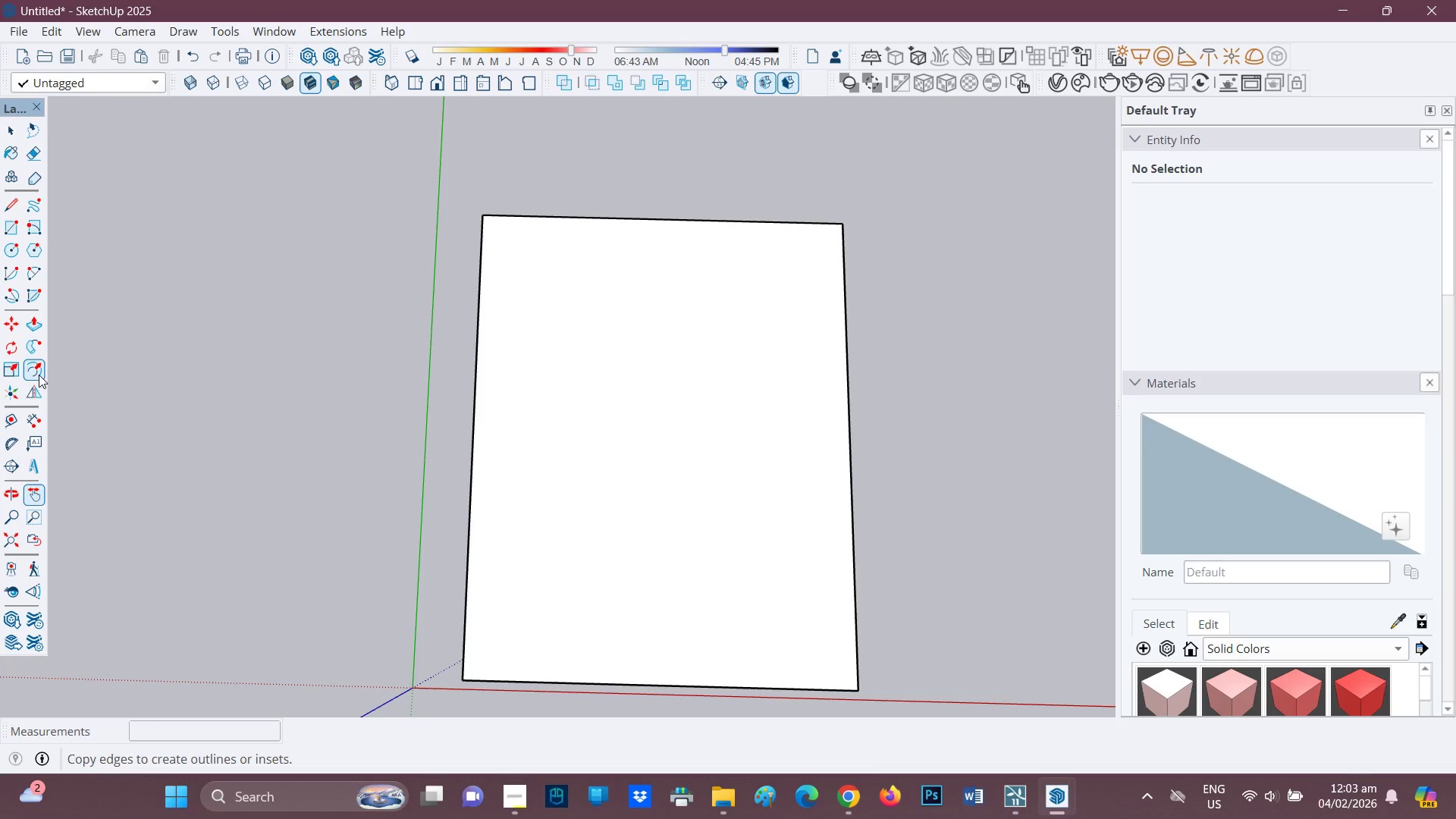 
left_click([623, 423])
 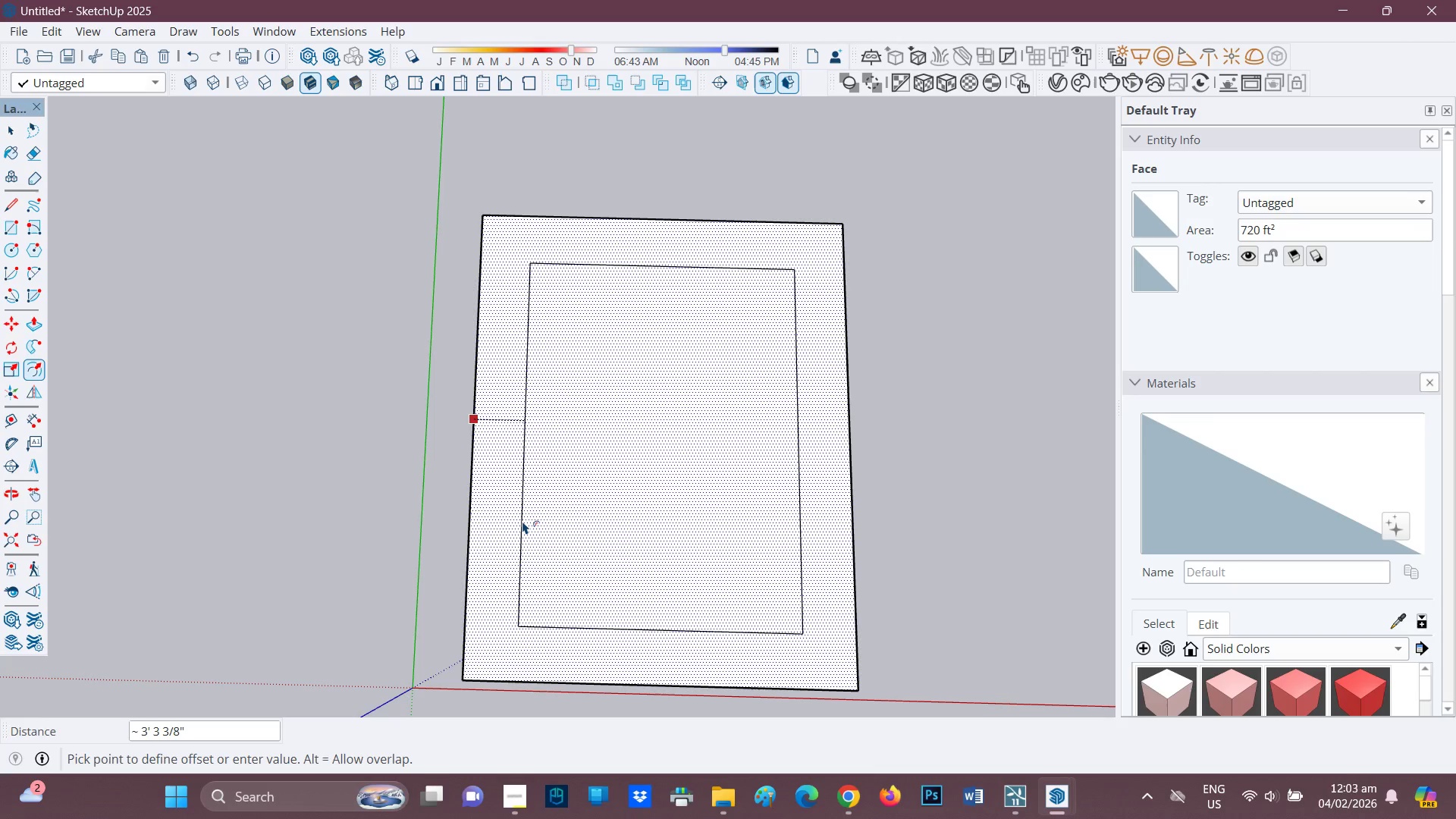 
key(7)
 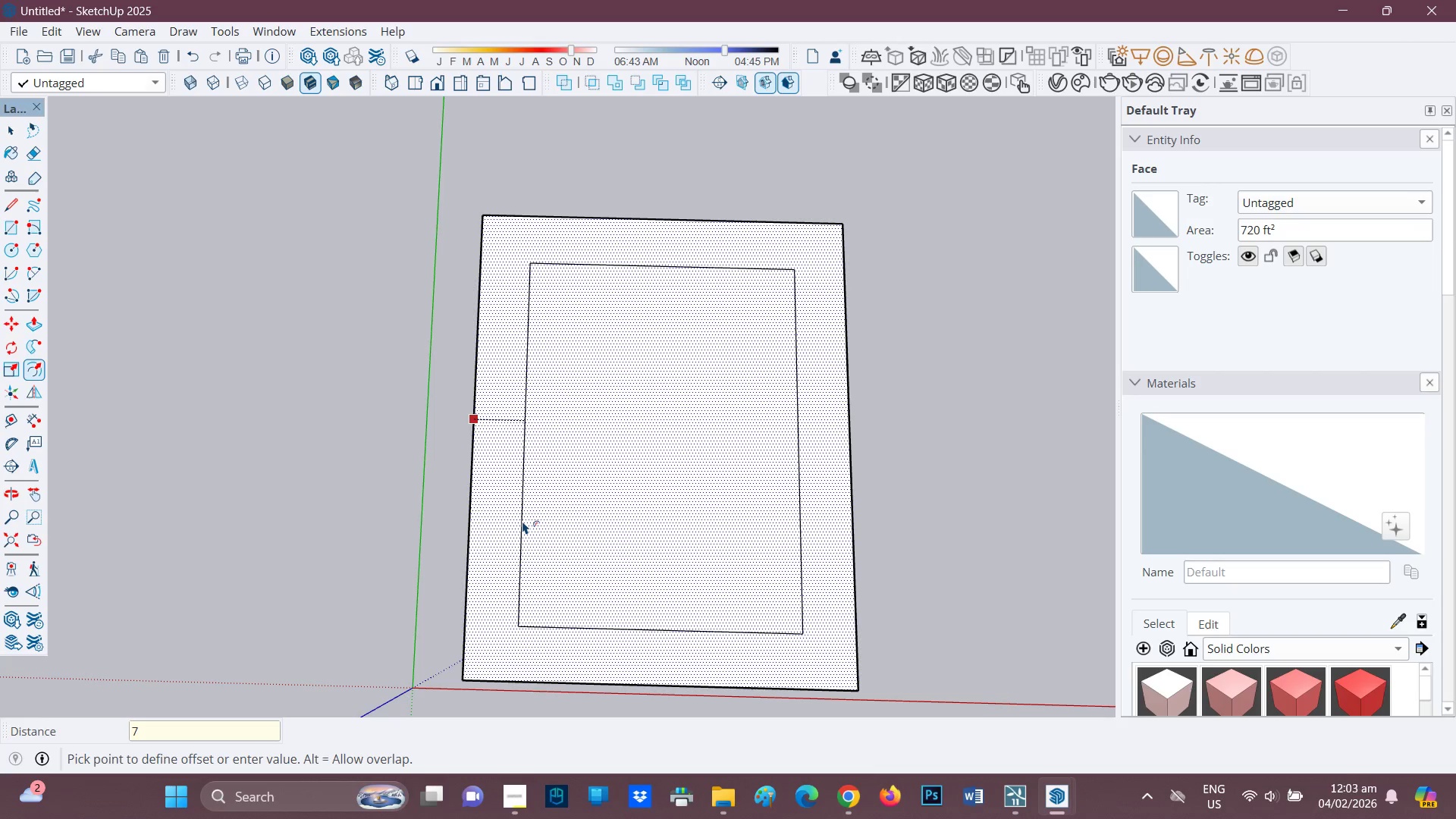 
key(Quote)
 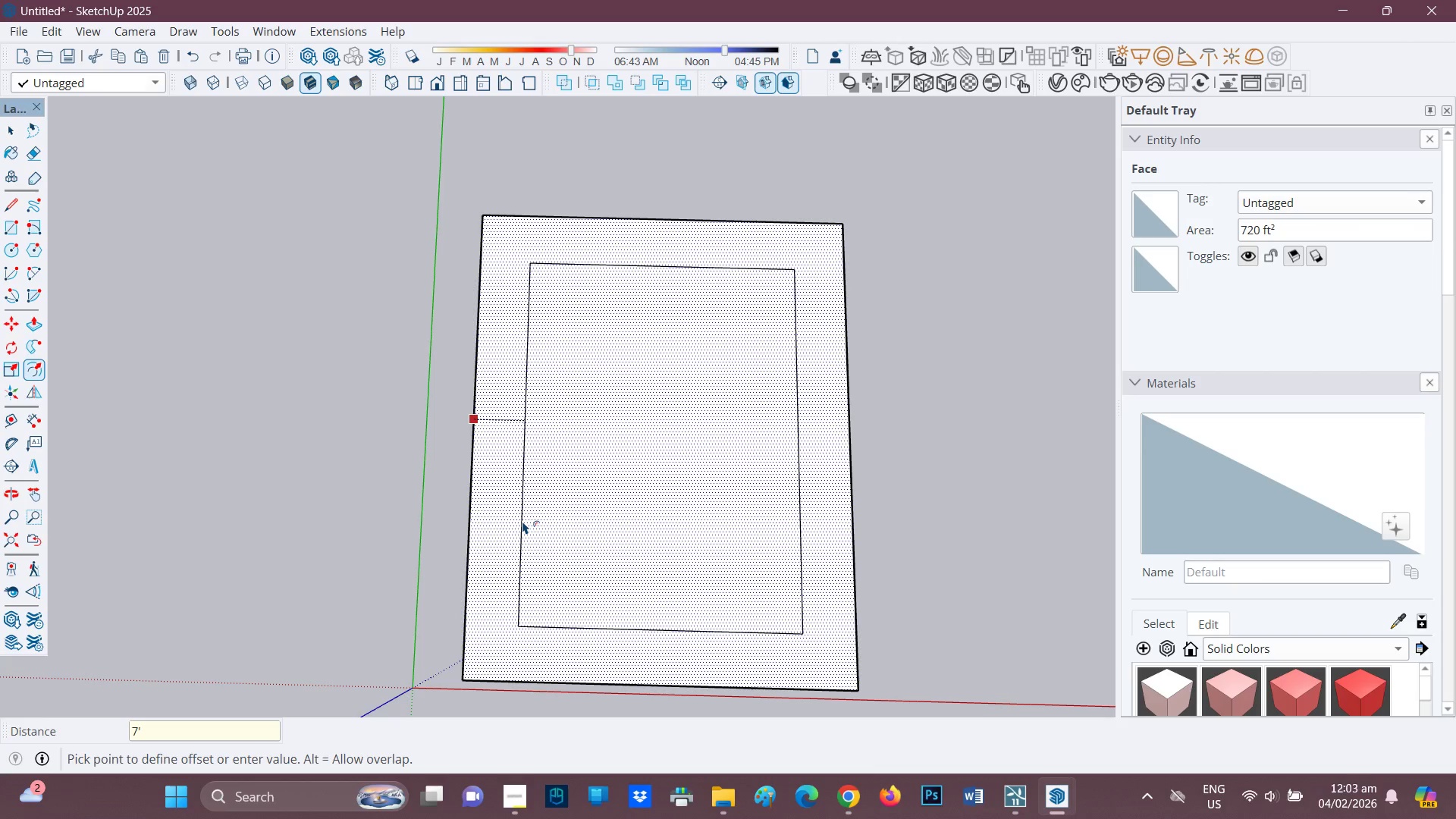 
key(Backspace)
 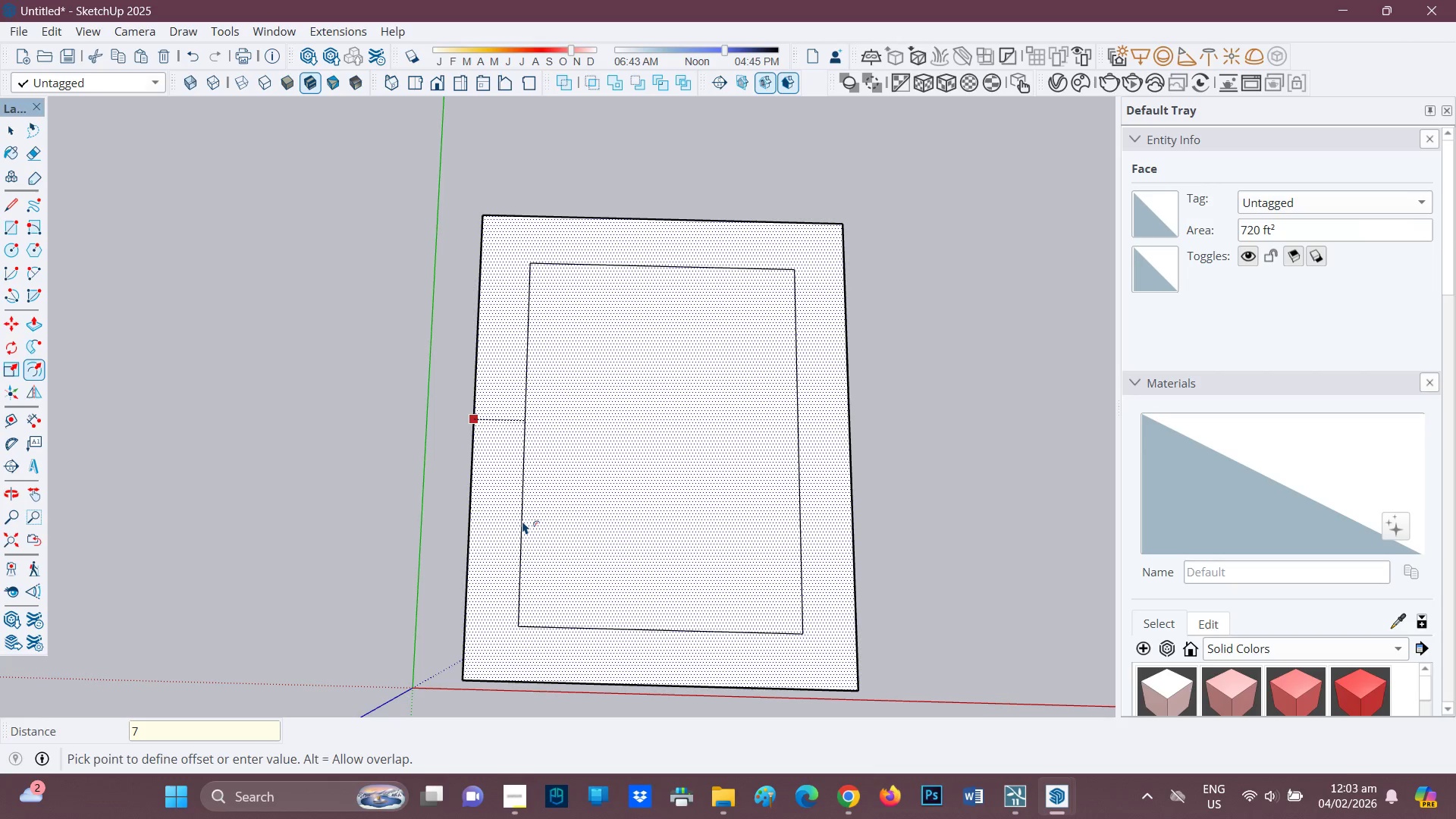 
key(Shift+Quote)
 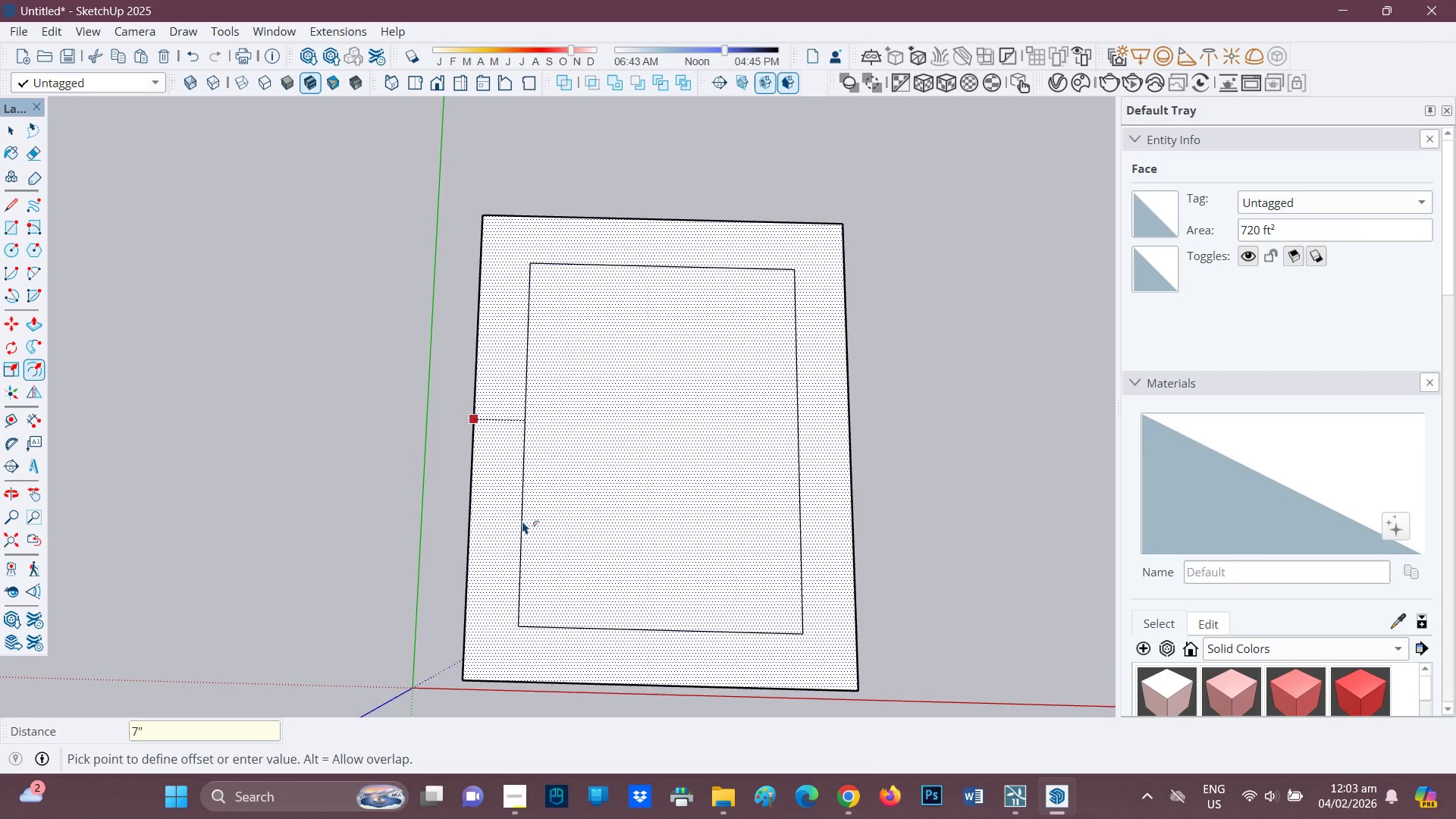 
key(Enter)
 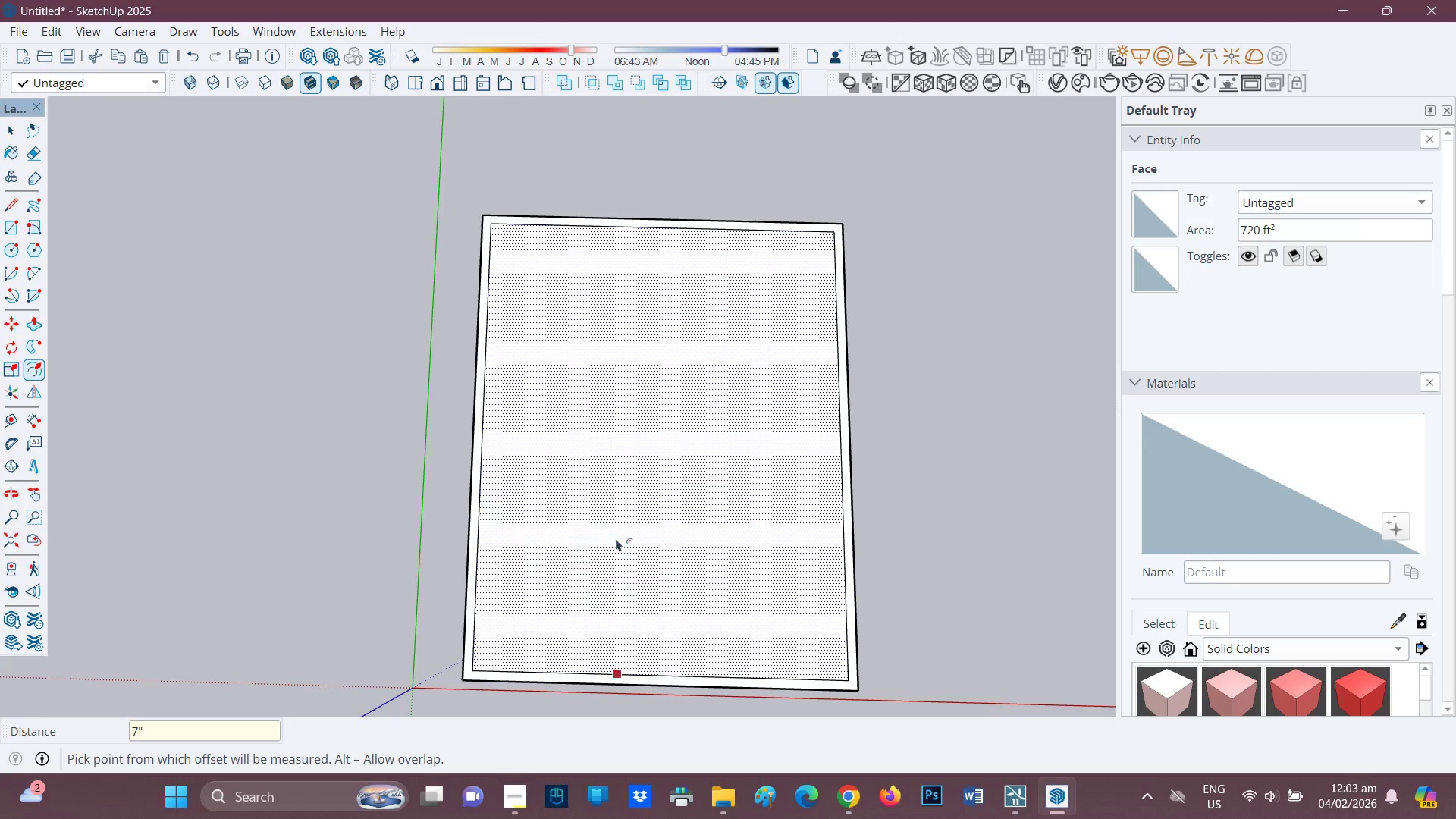 
scroll: coordinate [587, 579], scroll_direction: up, amount: 2.0
 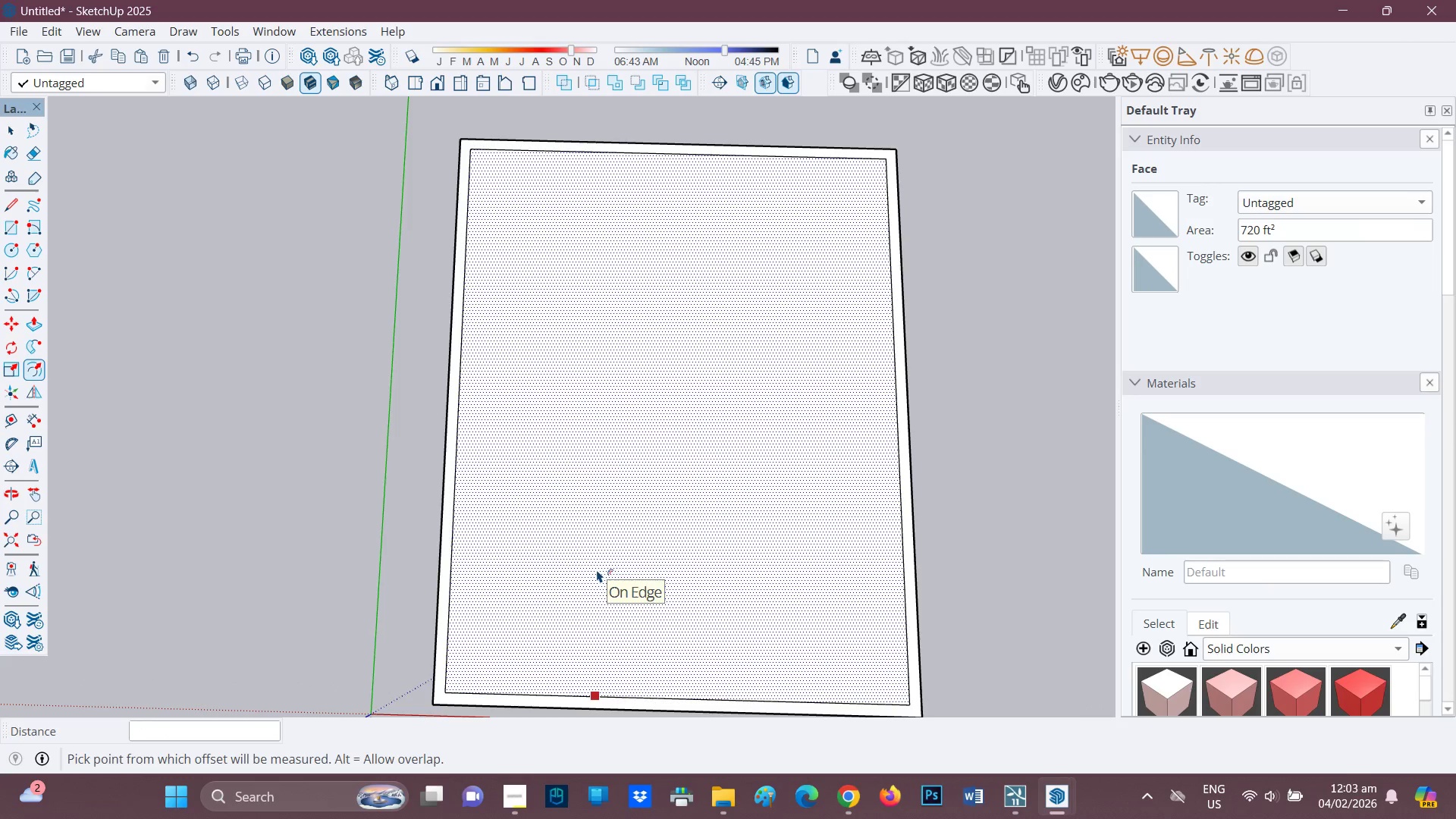 
scroll: coordinate [601, 577], scroll_direction: down, amount: 1.0
 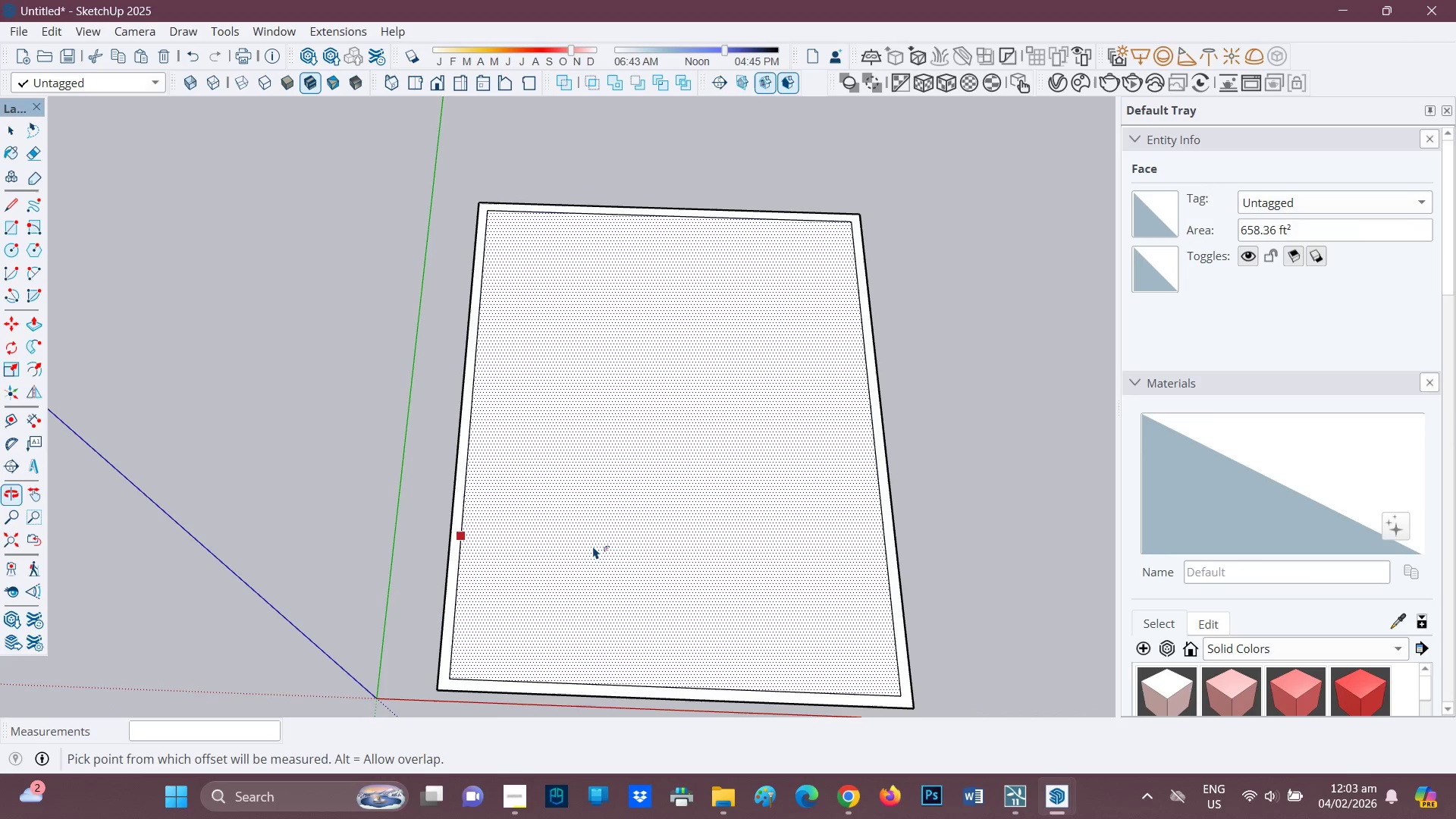 
key(P)
 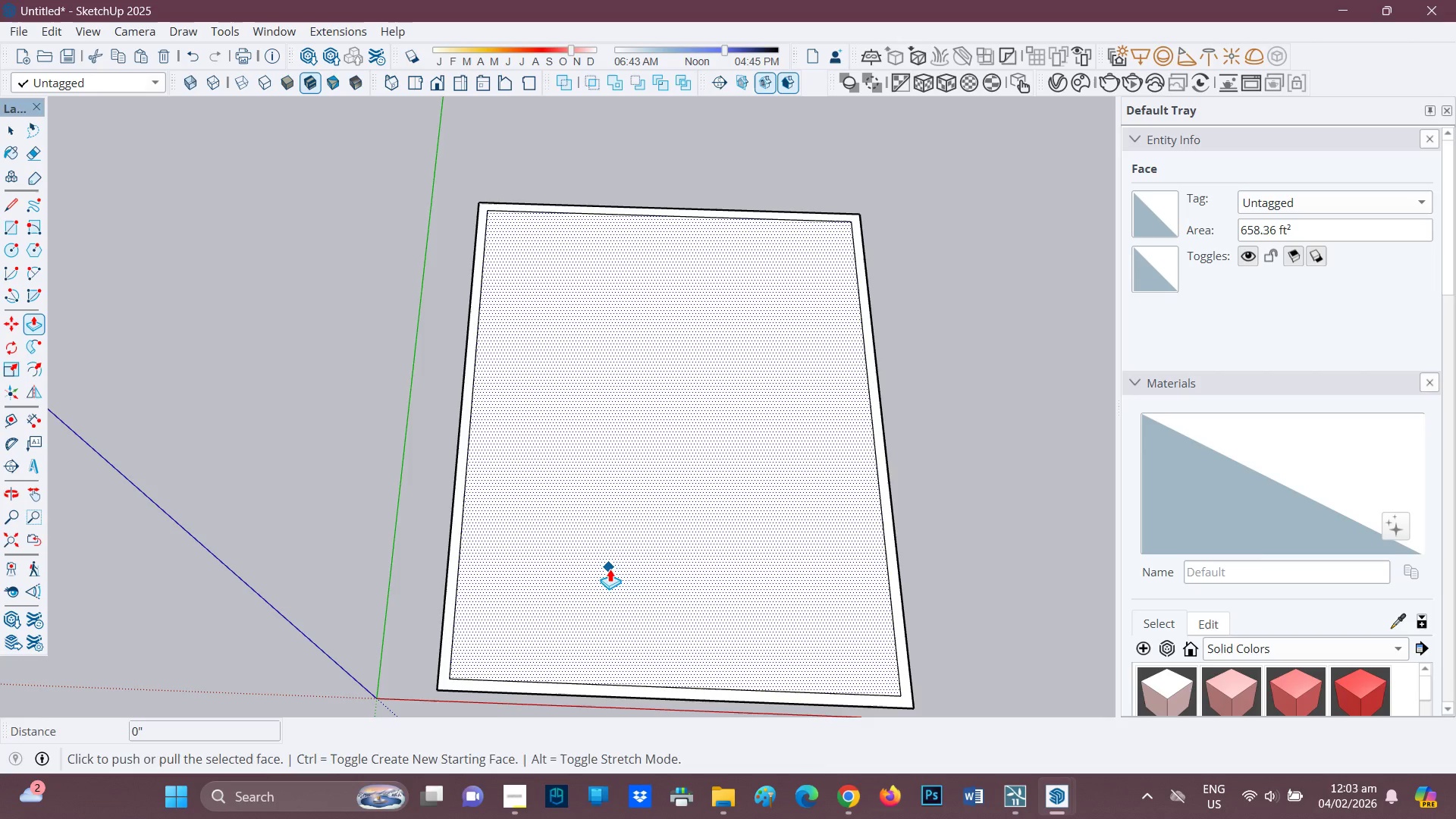 
left_click([610, 569])
 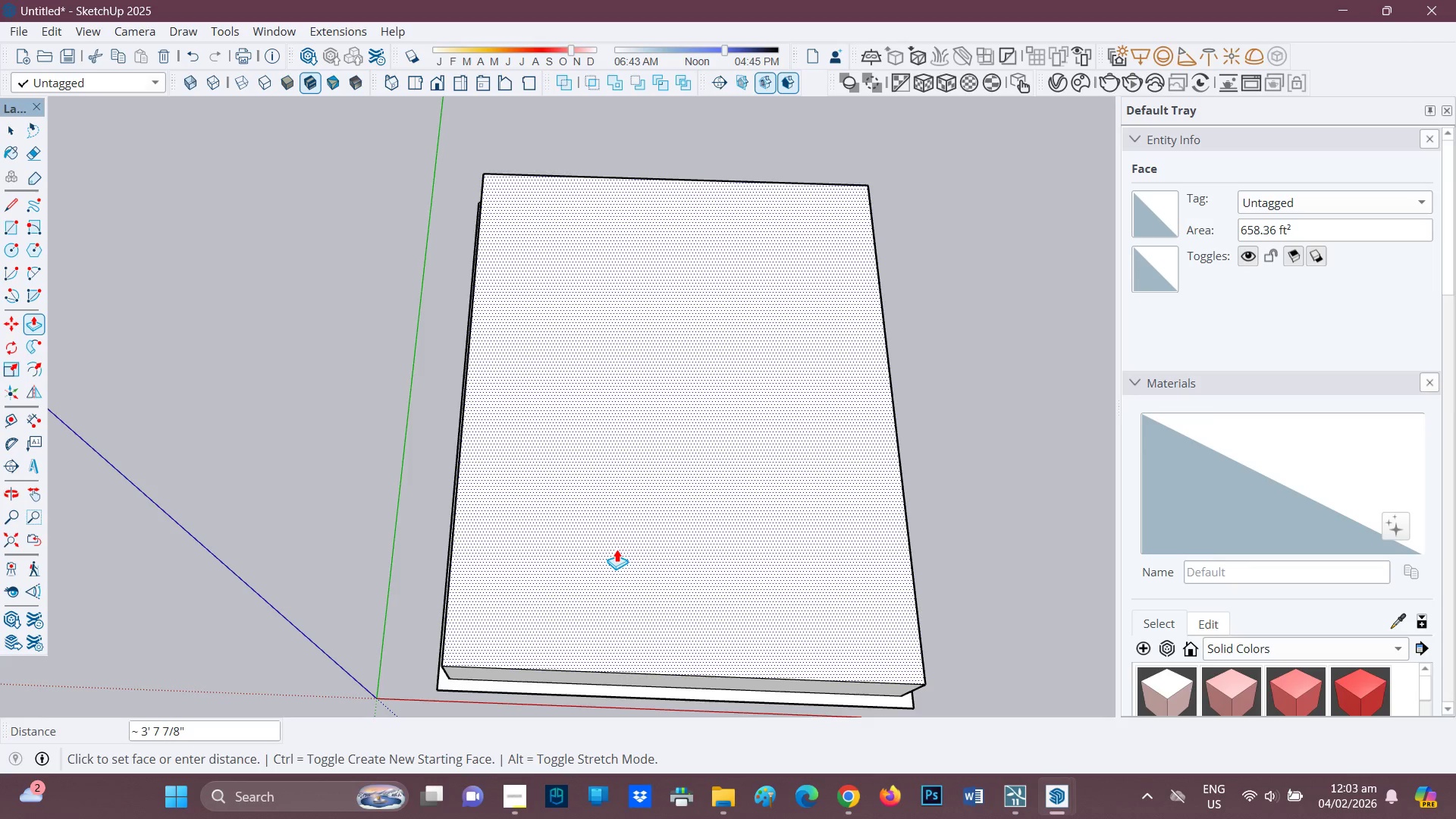 
wait(5.34)
 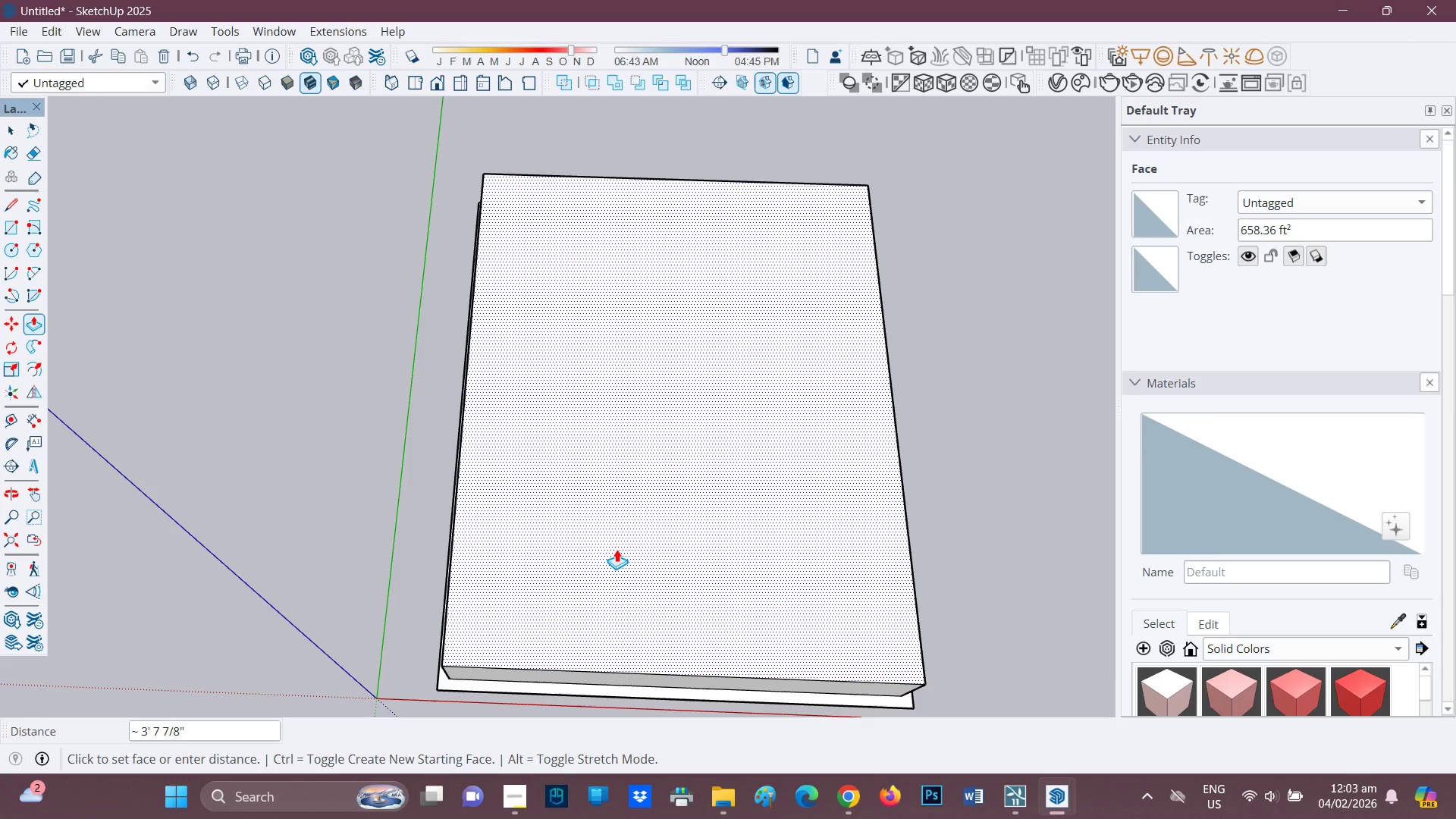 
key(7)
 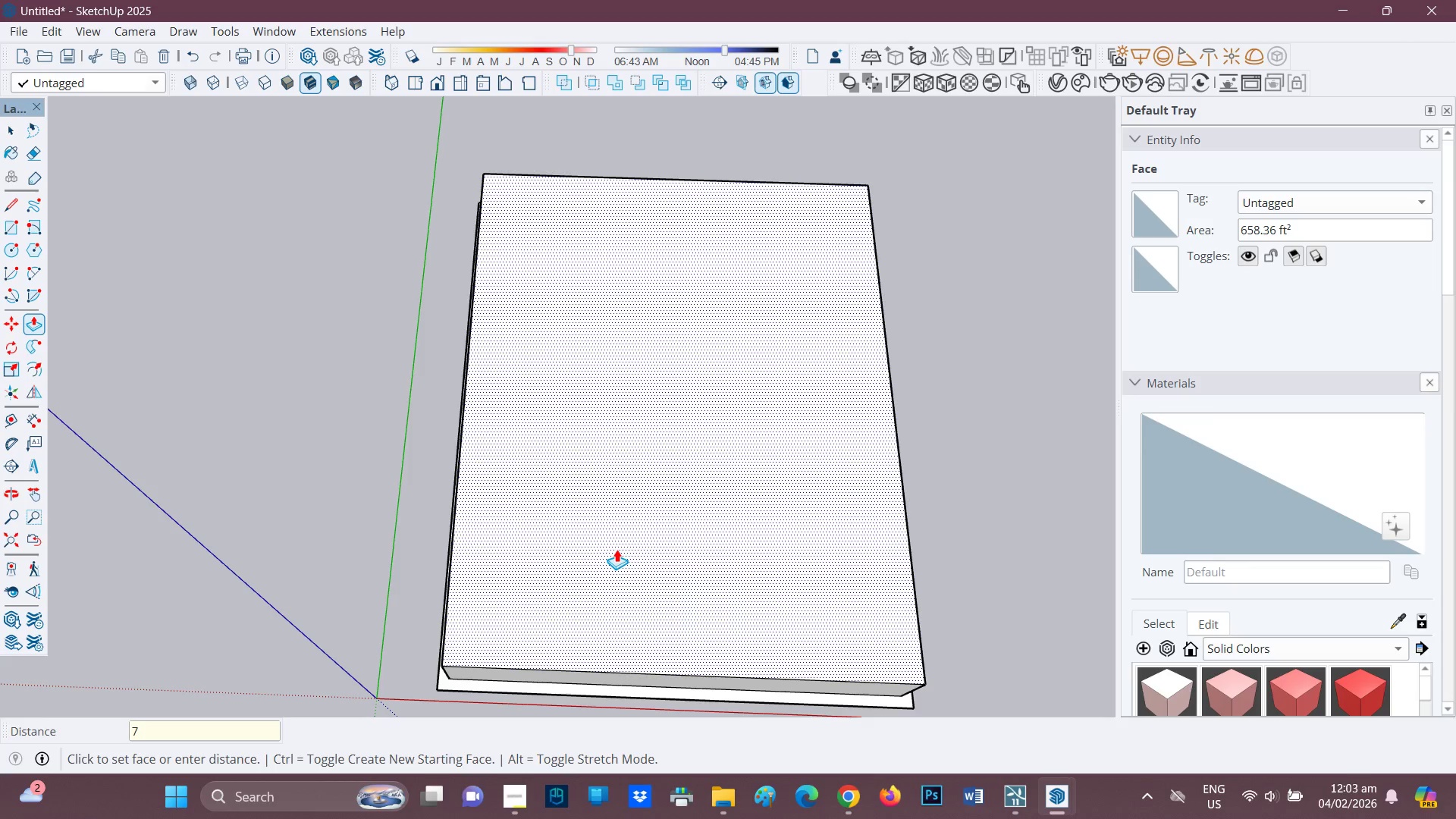 
key(Shift+Quote)
 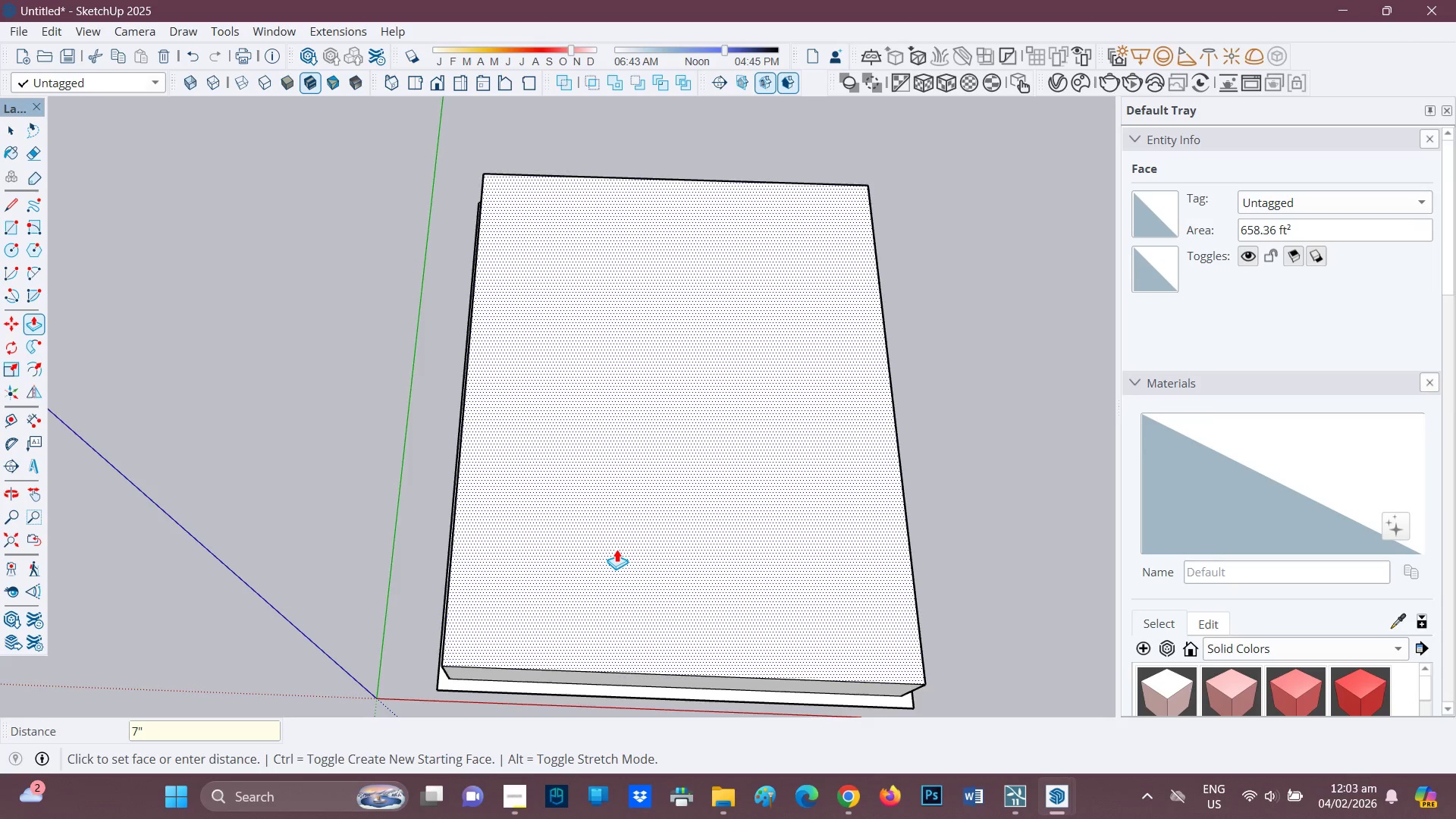 
key(Enter)
 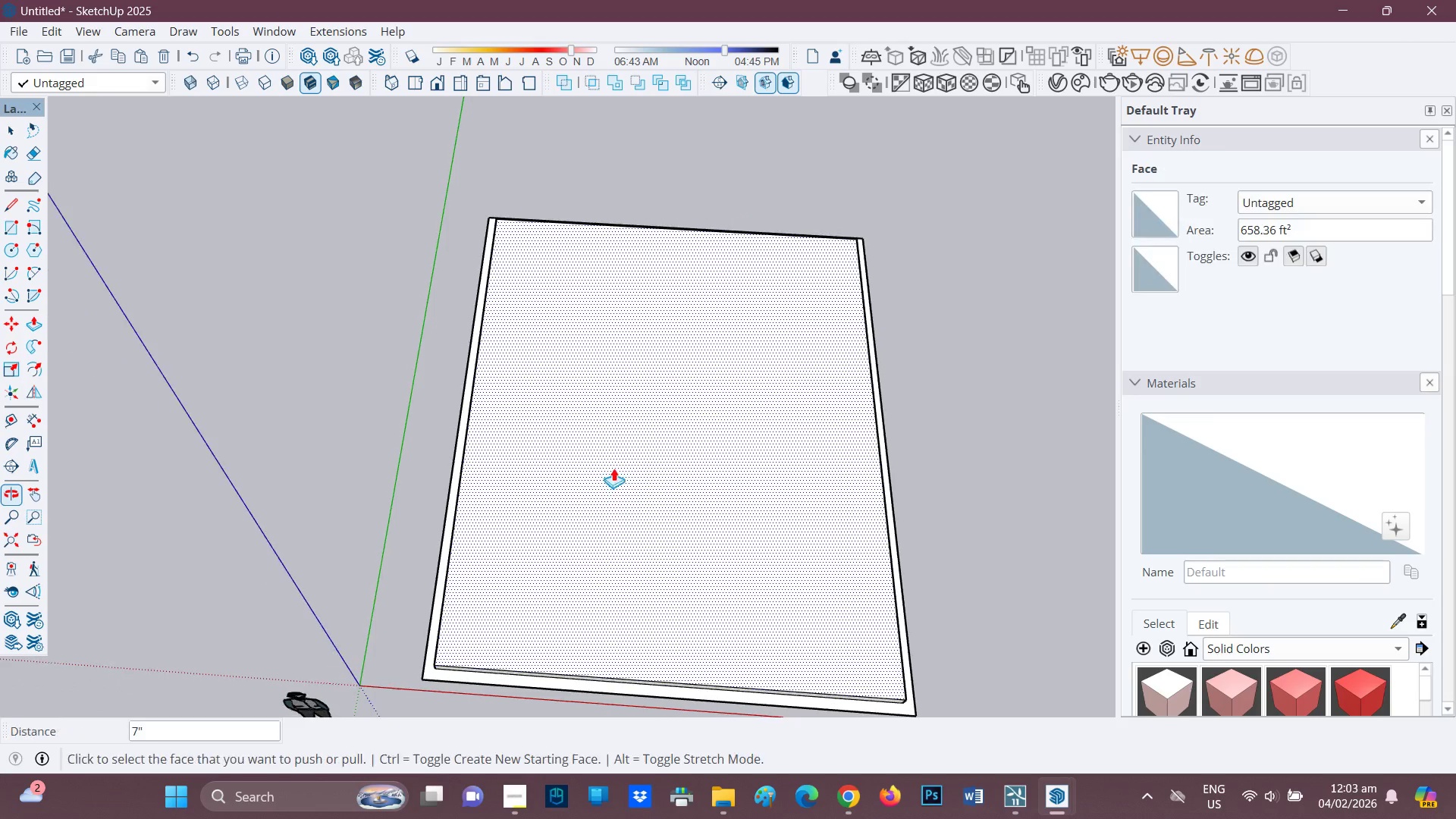 
scroll: coordinate [650, 638], scroll_direction: up, amount: 1.0
 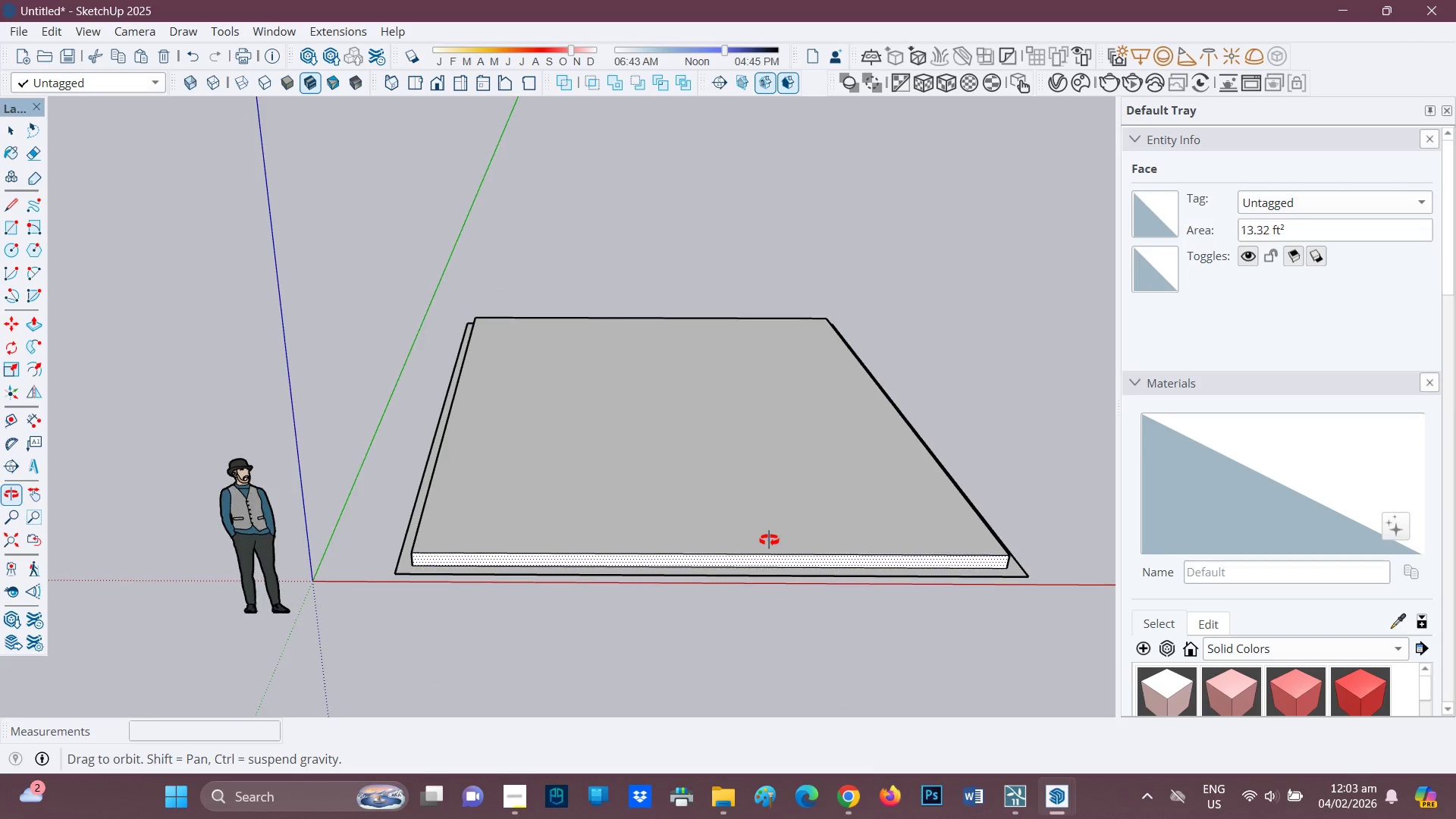 
wait(11.15)
 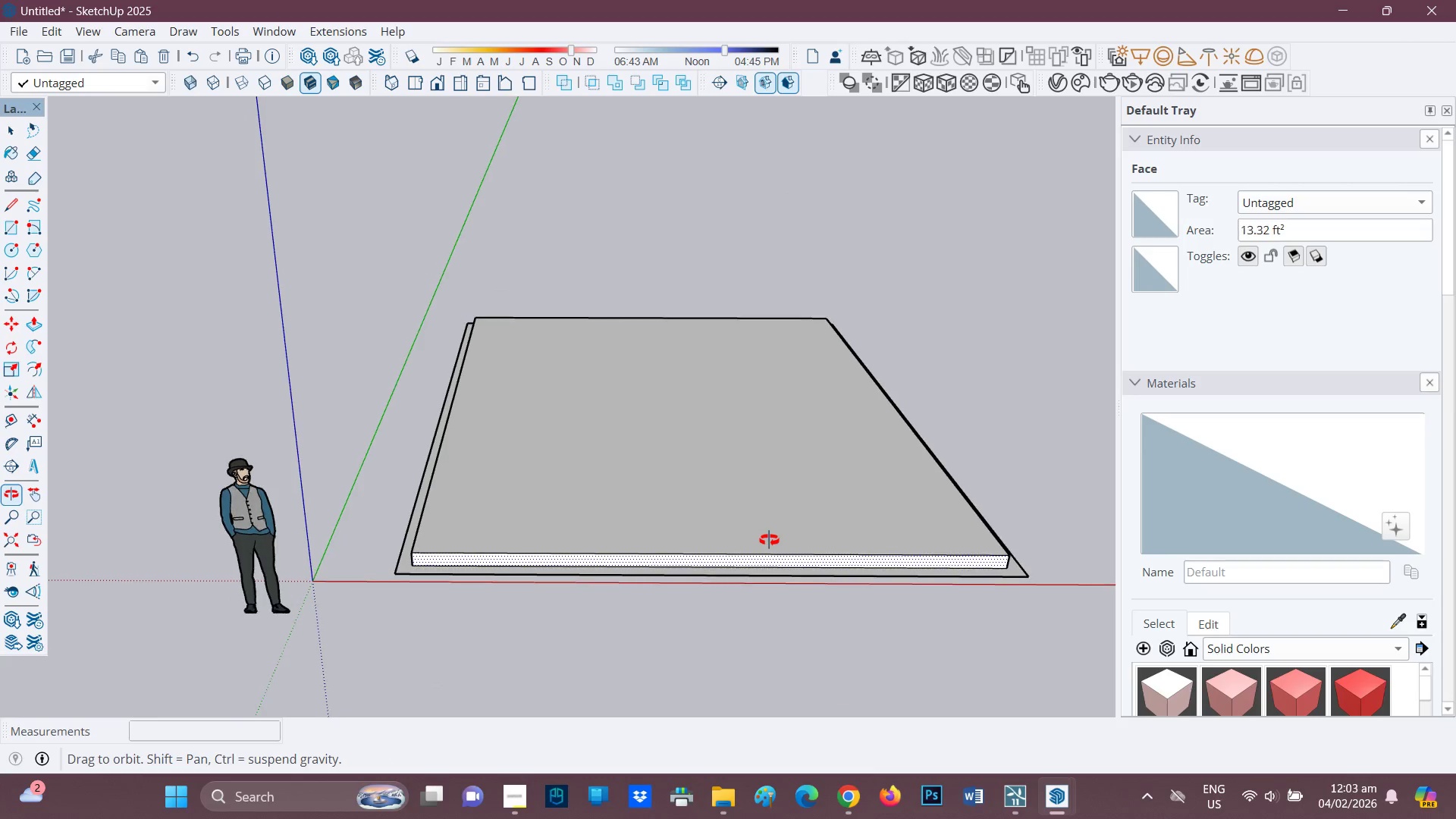 
key(Control+ControlLeft)
 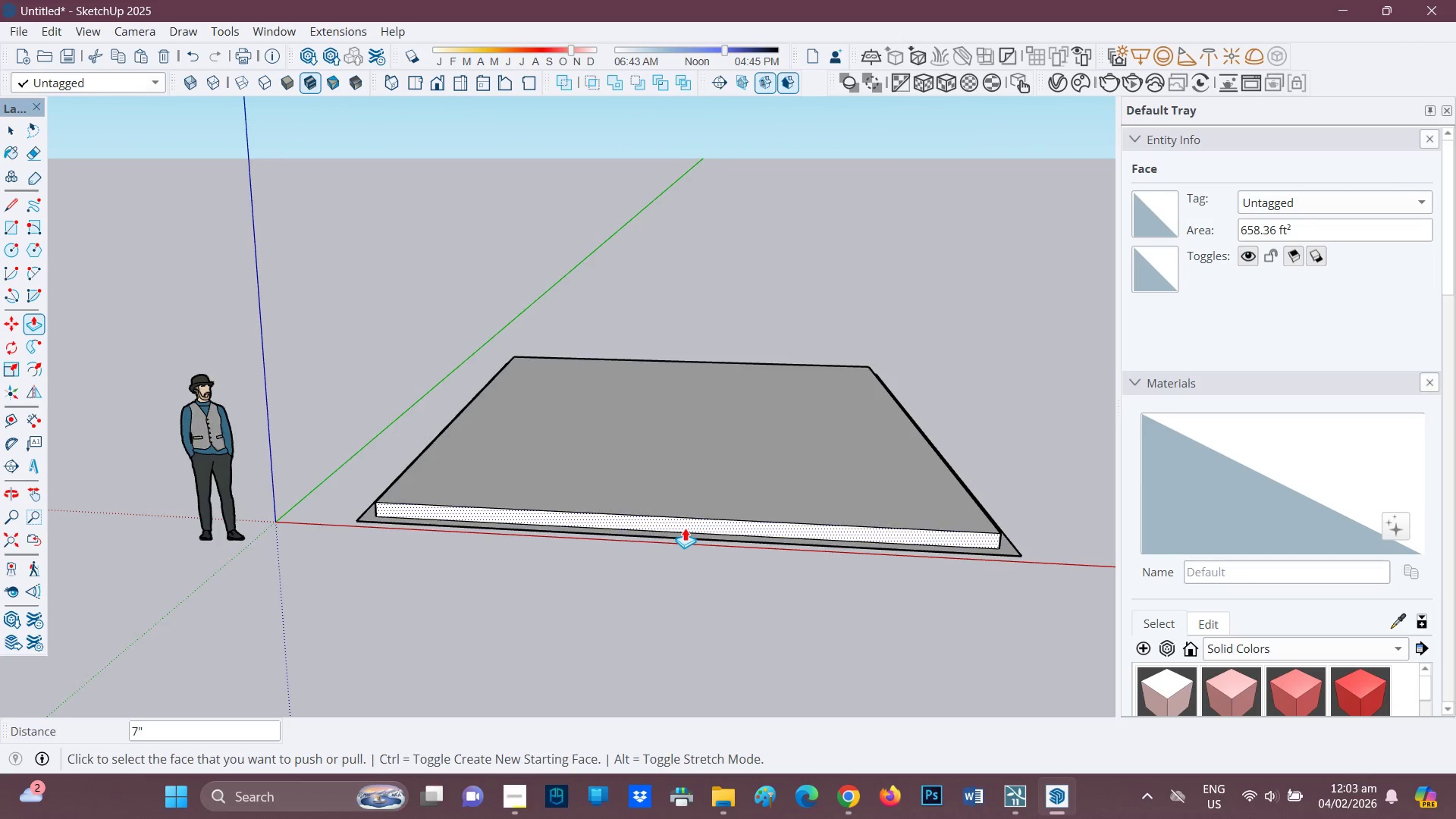 
key(Control+Z)
 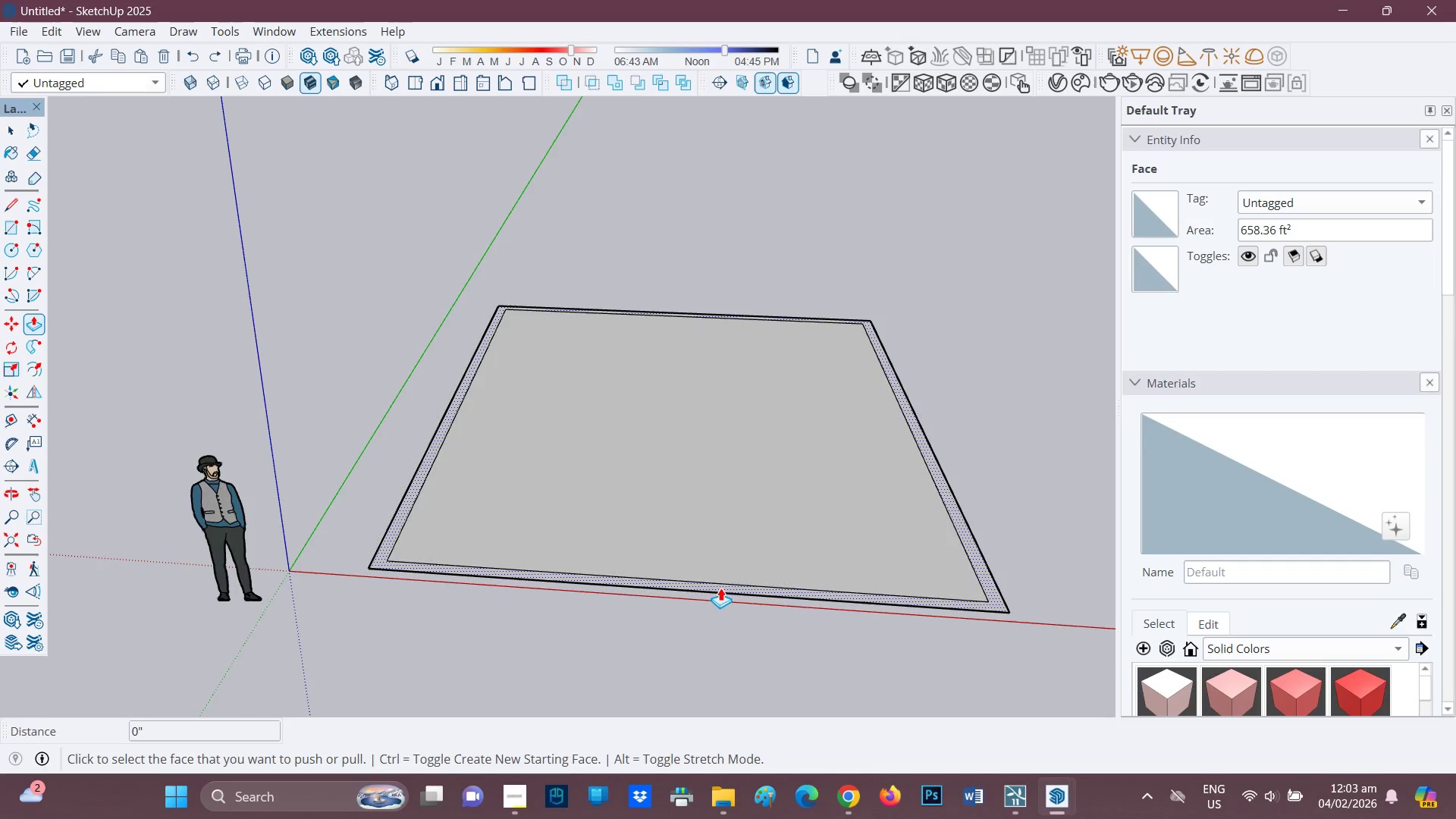 
key(Control+Z)
 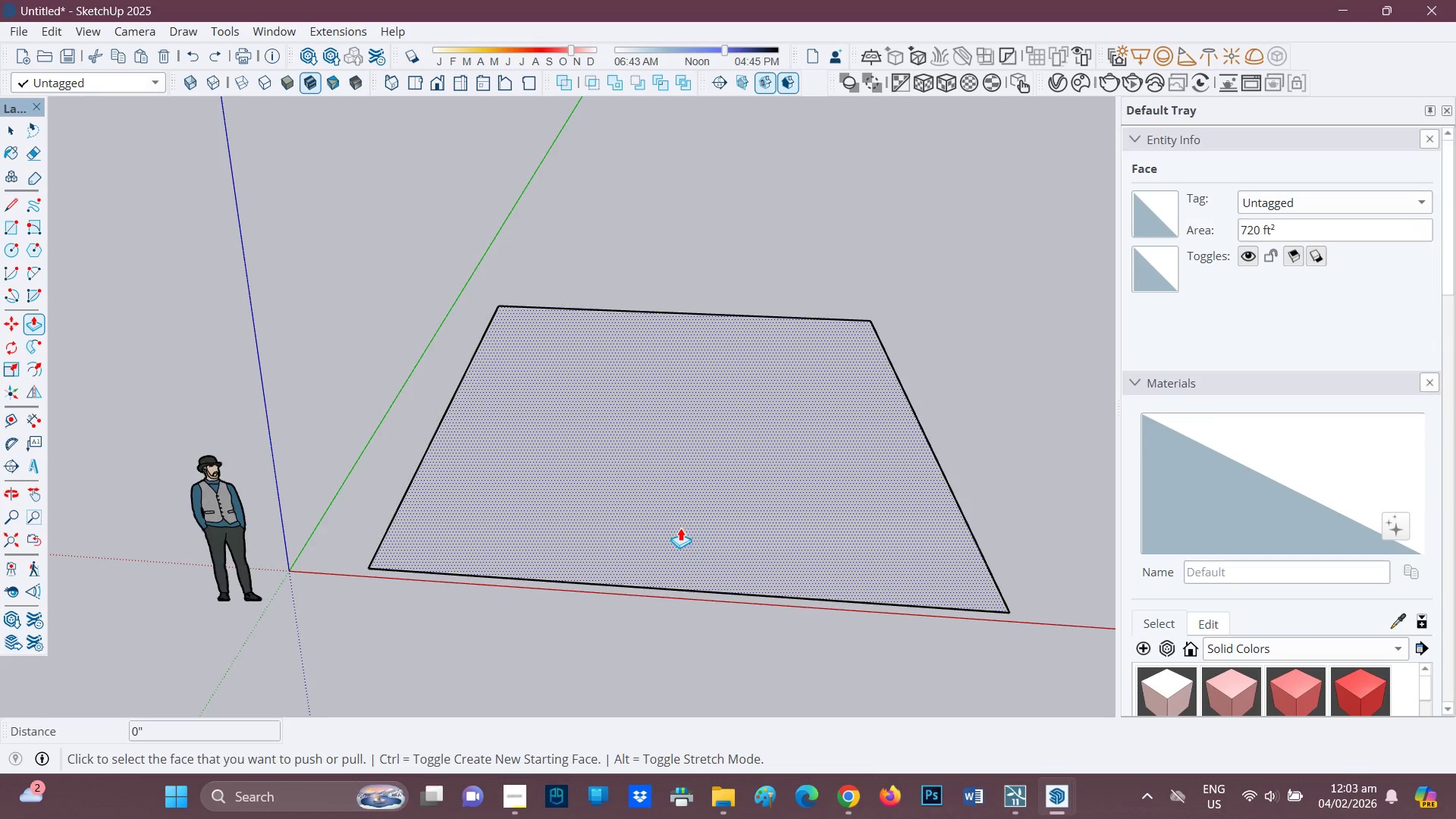 
left_click([682, 526])
 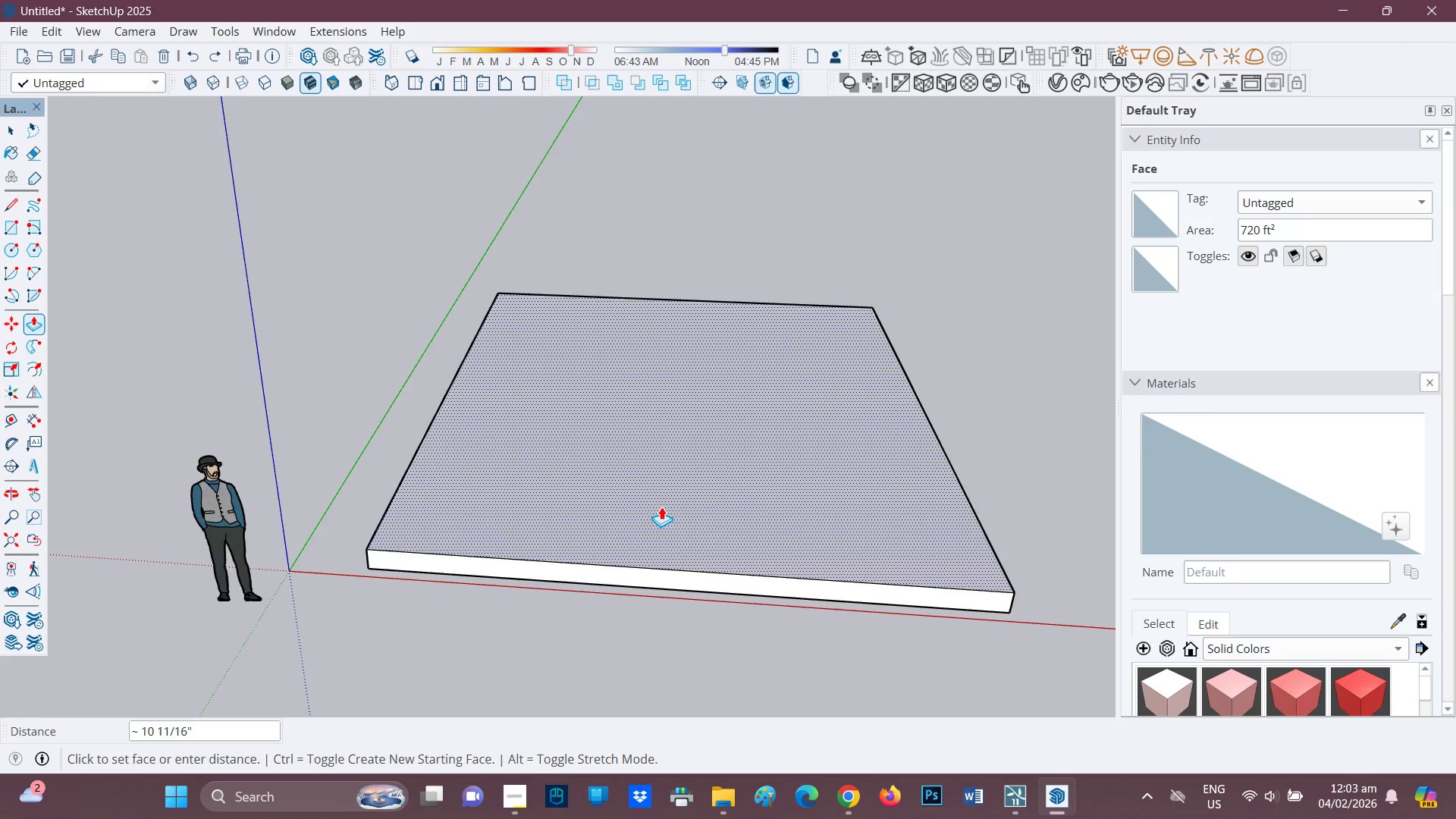 
key(7)
 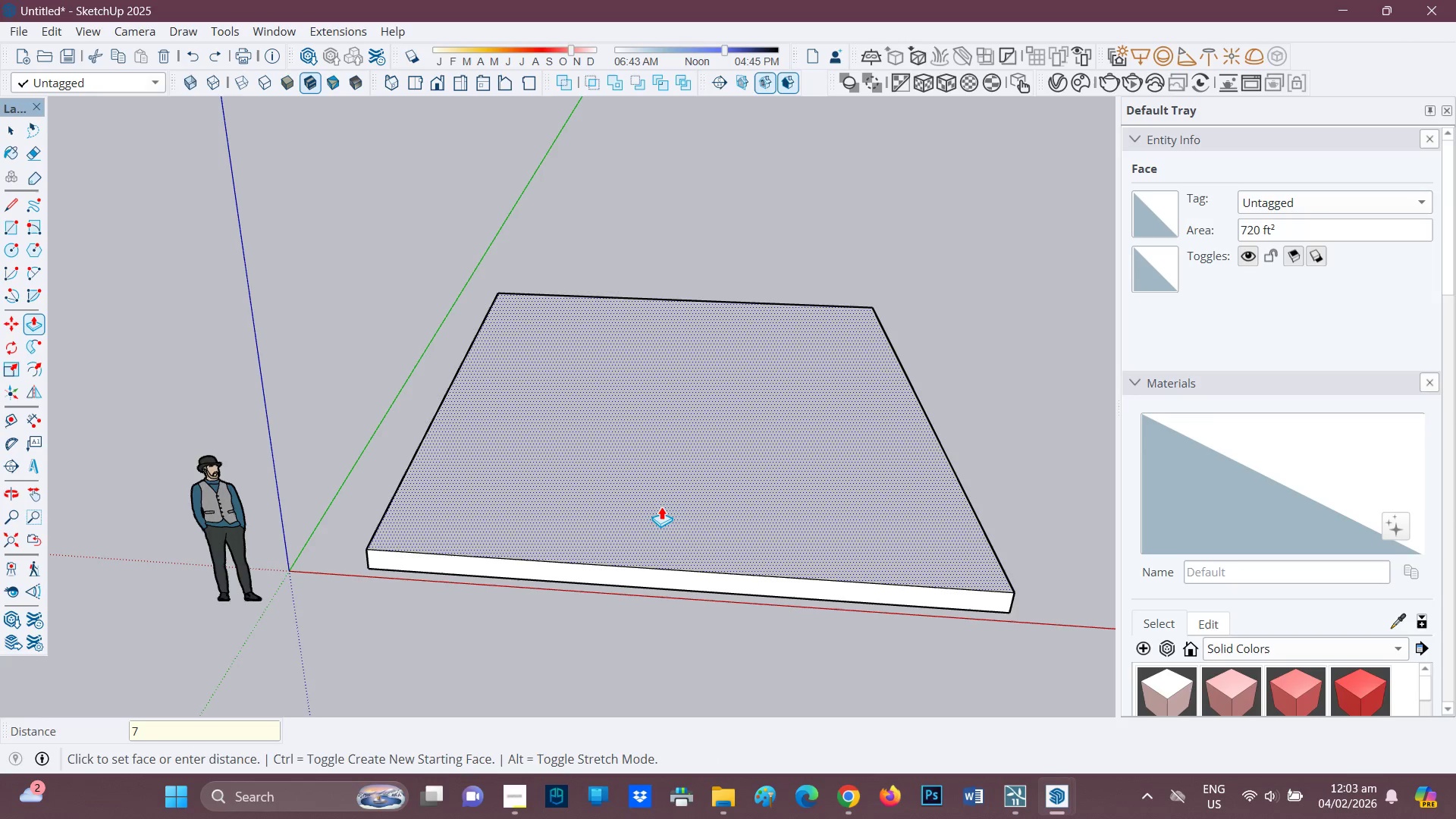 
key(Shift+Quote)
 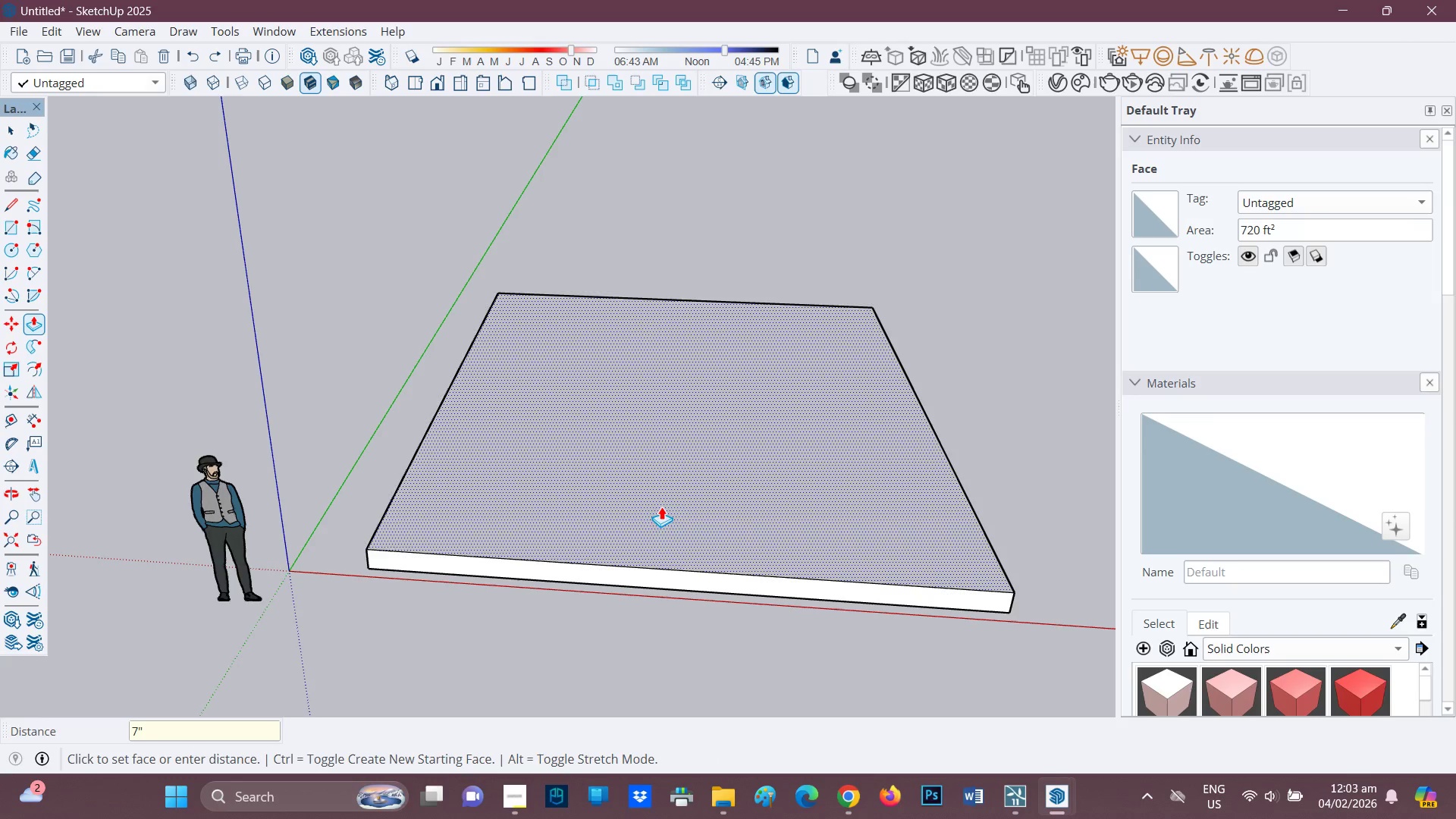 
key(Enter)
 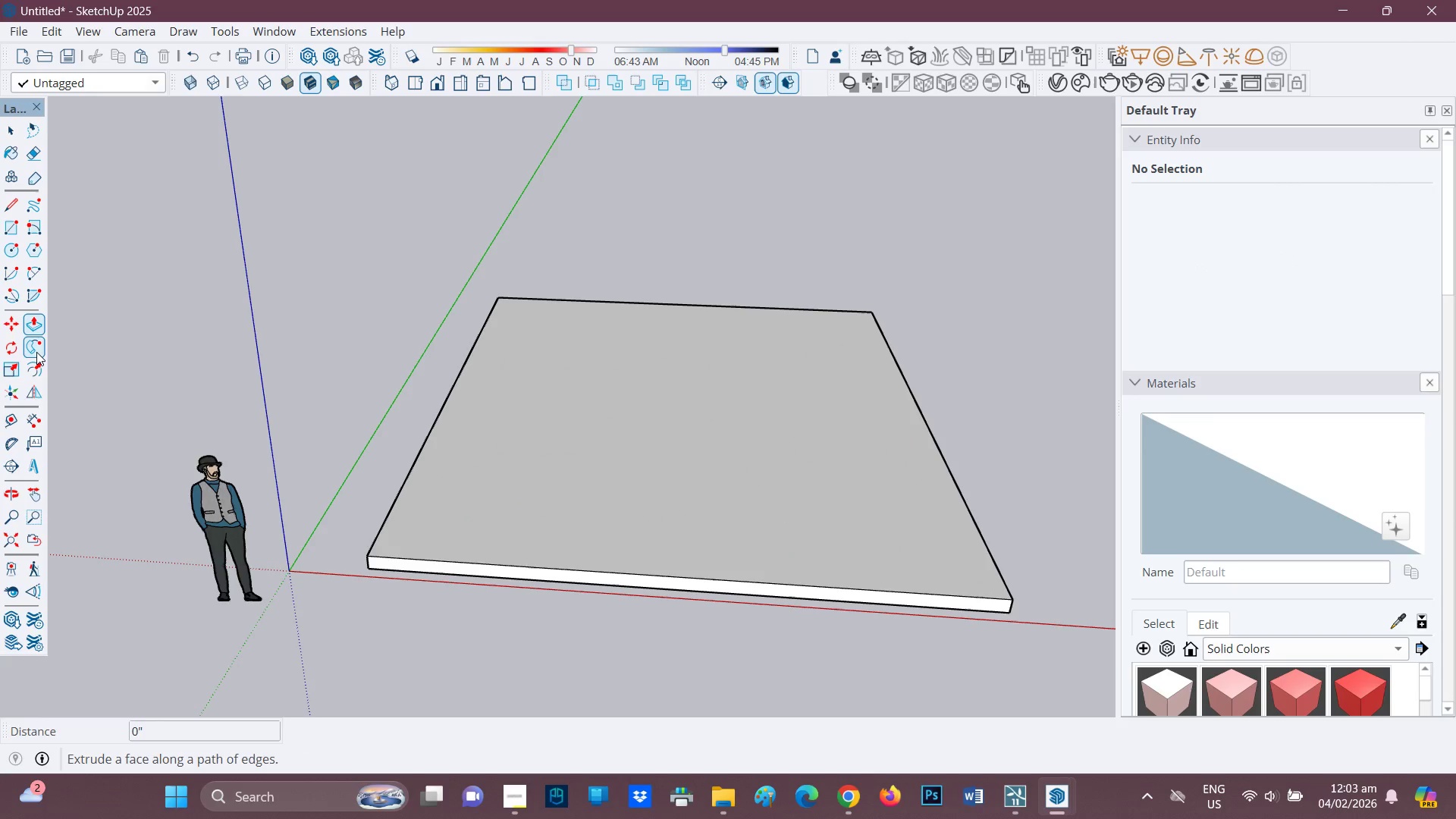 
left_click([714, 487])
 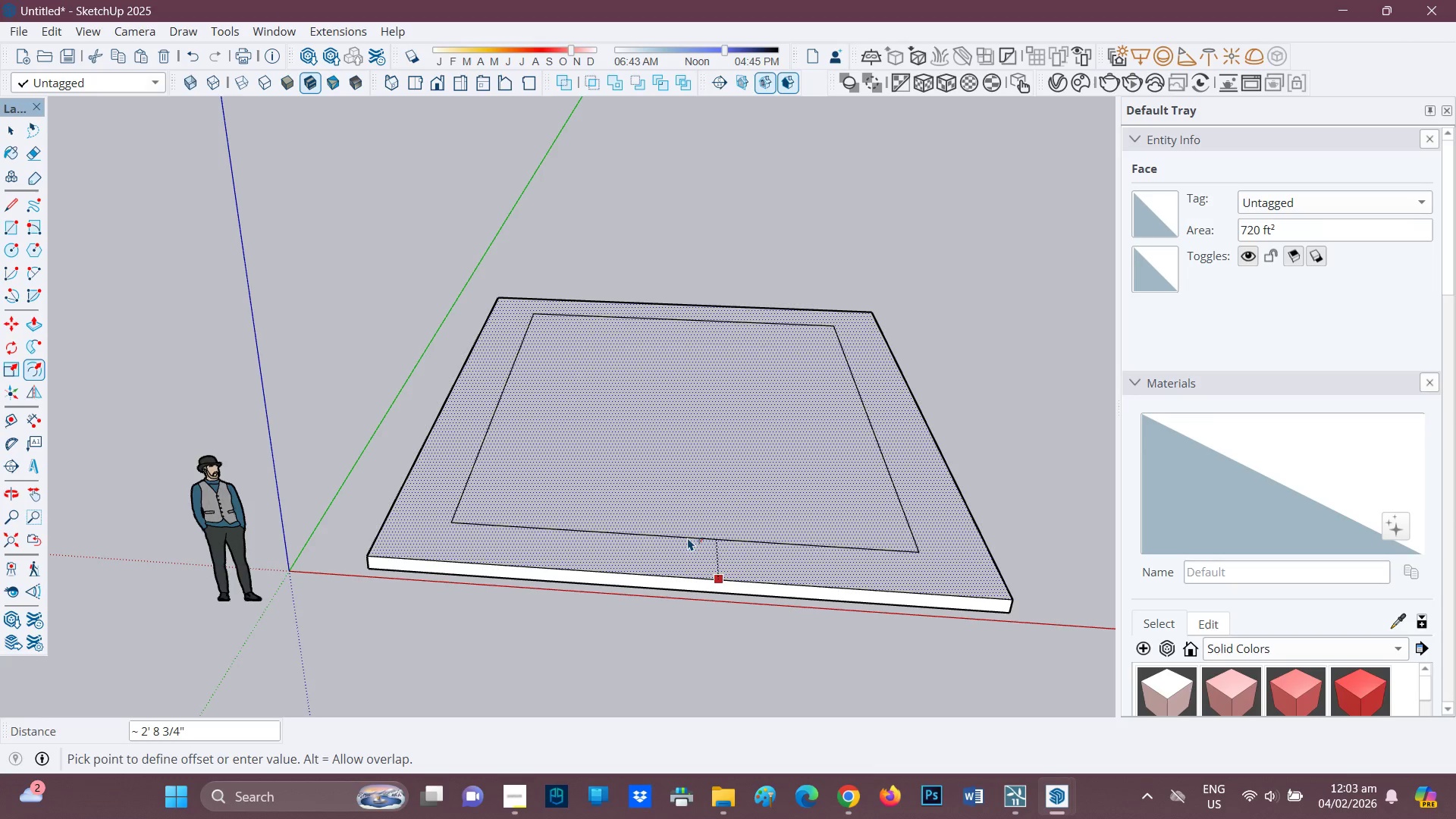 
key(7)
 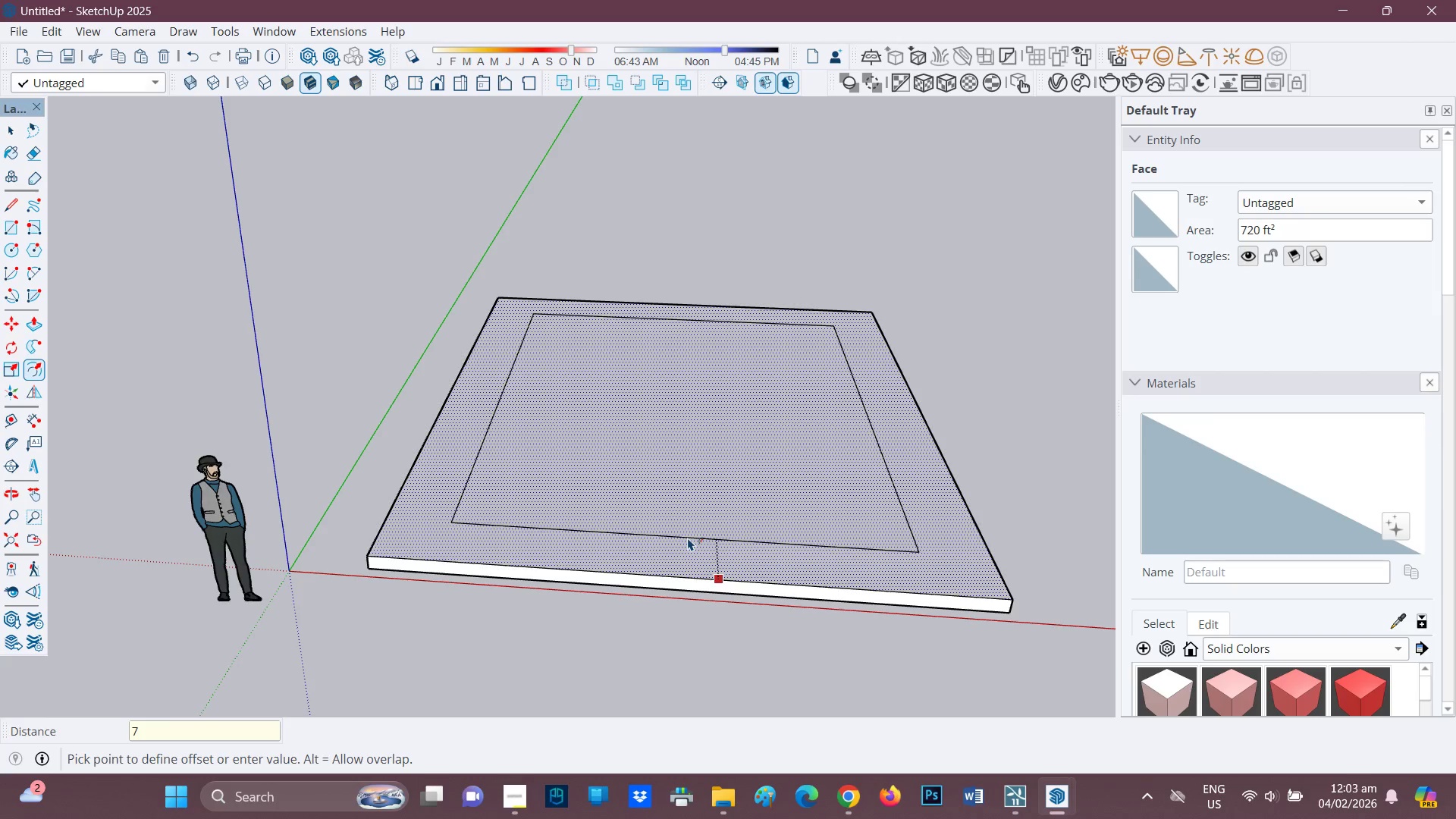 
hold_key(key=ShiftRight, duration=0.38)
 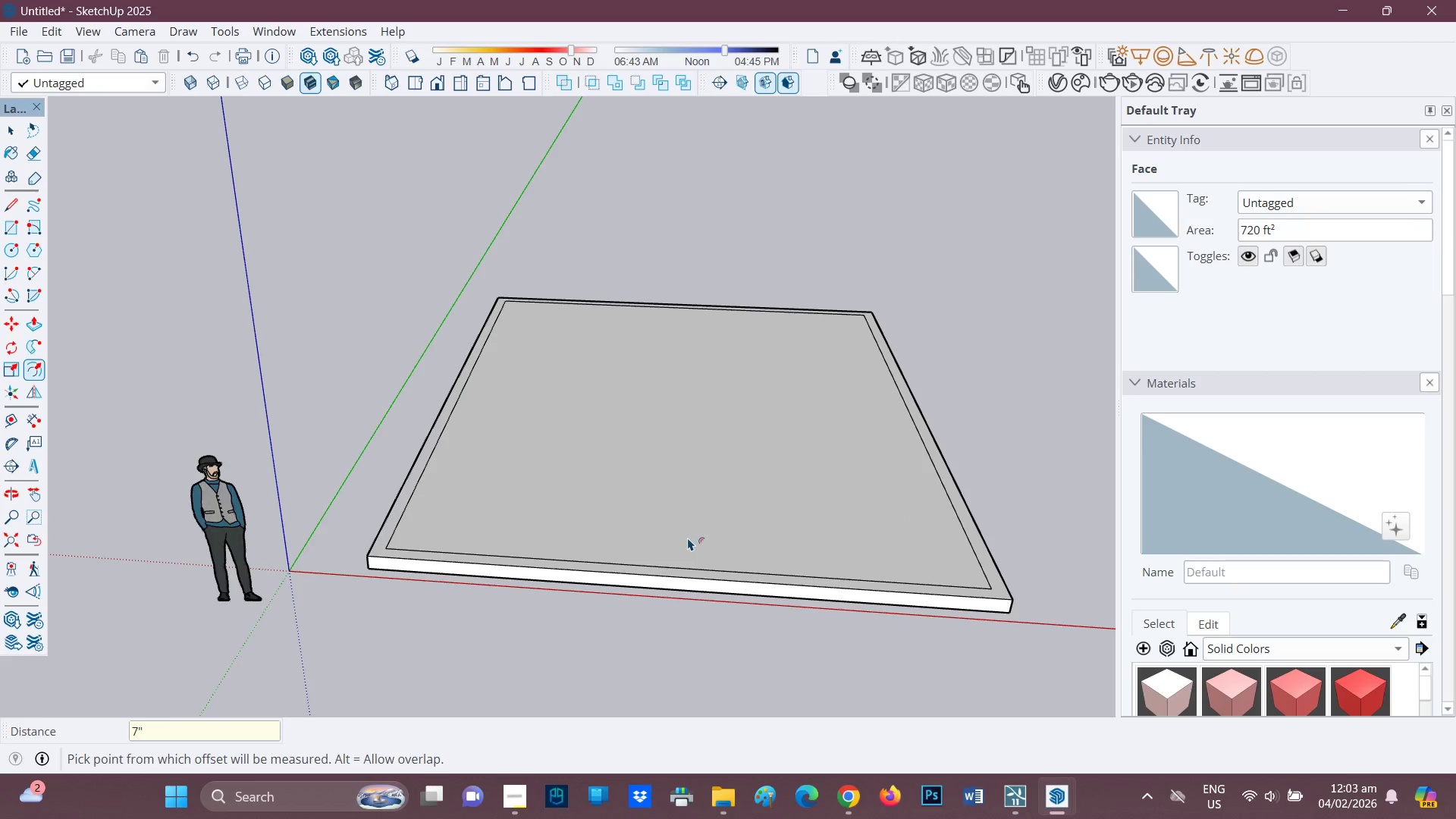 
key(Quote)
 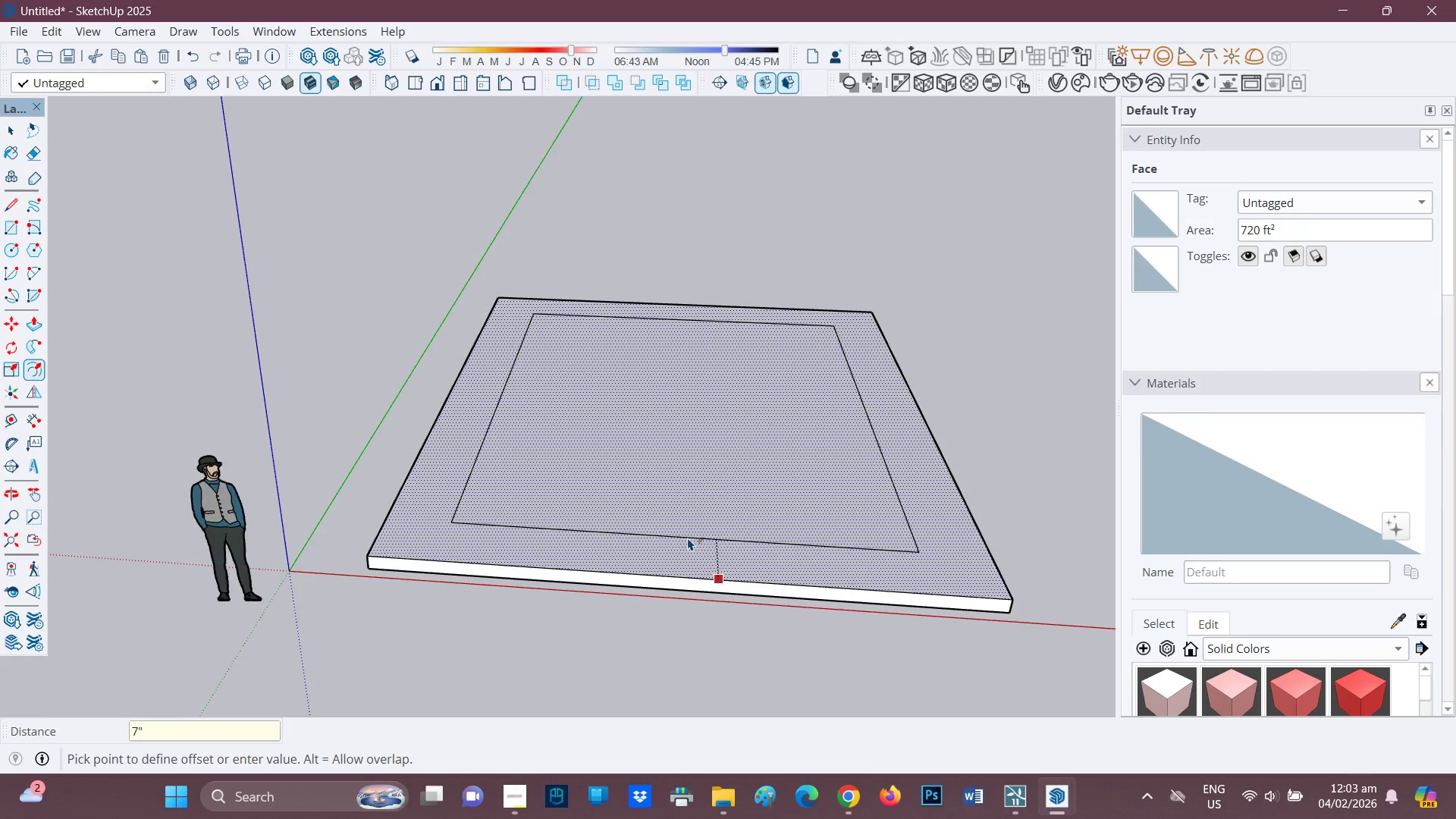 
key(Enter)
 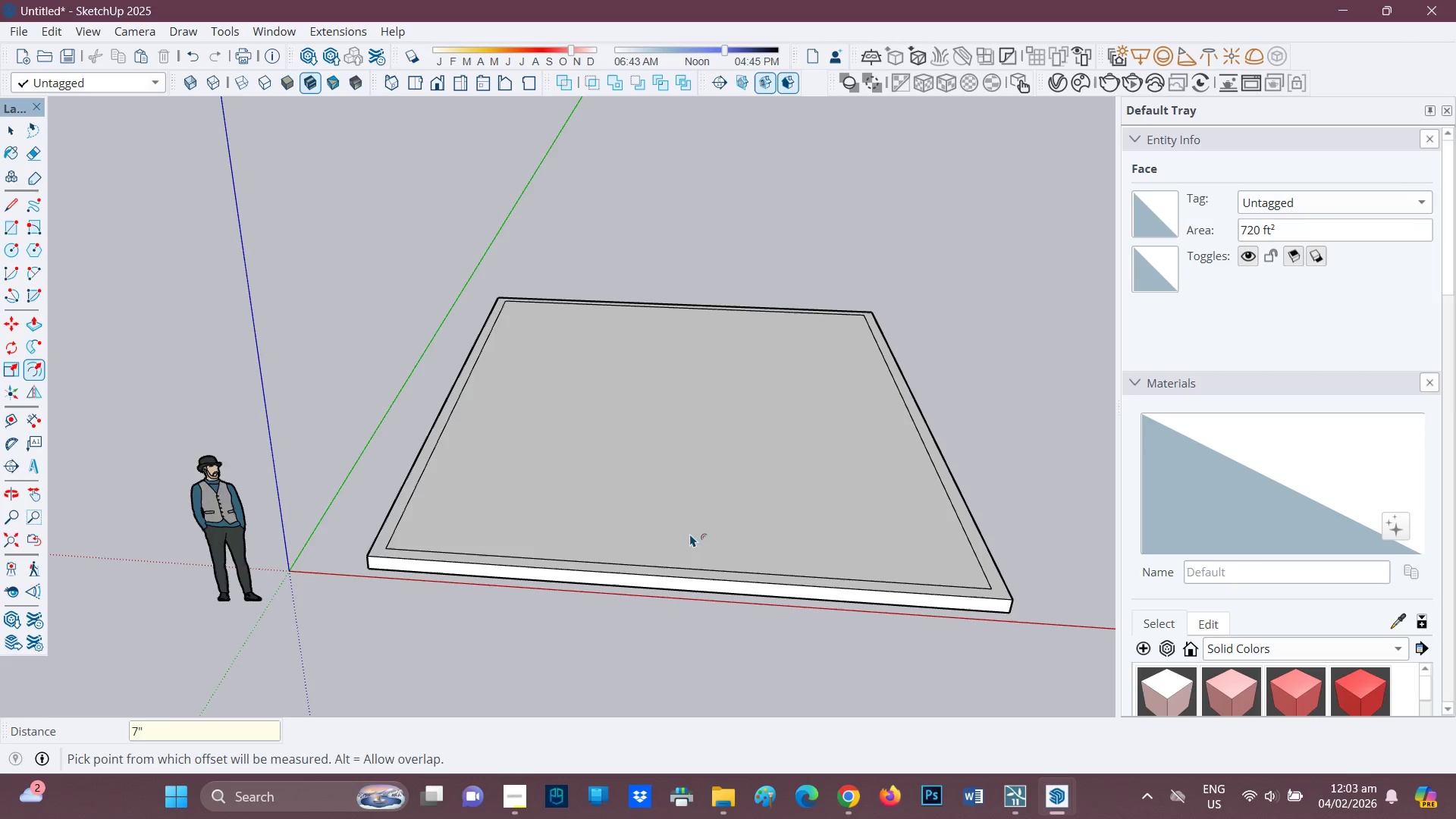 
scroll: coordinate [702, 516], scroll_direction: up, amount: 1.0
 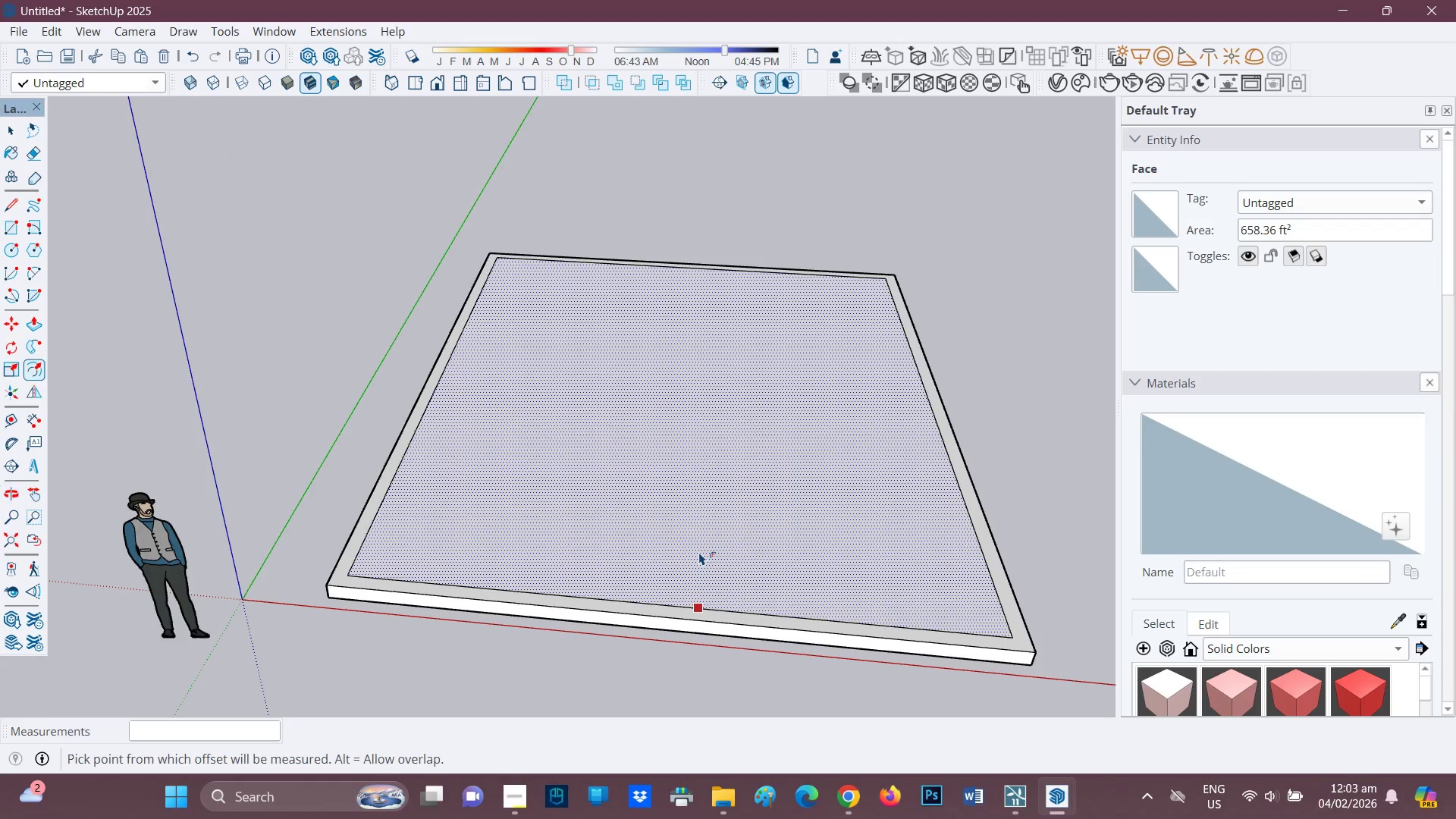 
key(P)
 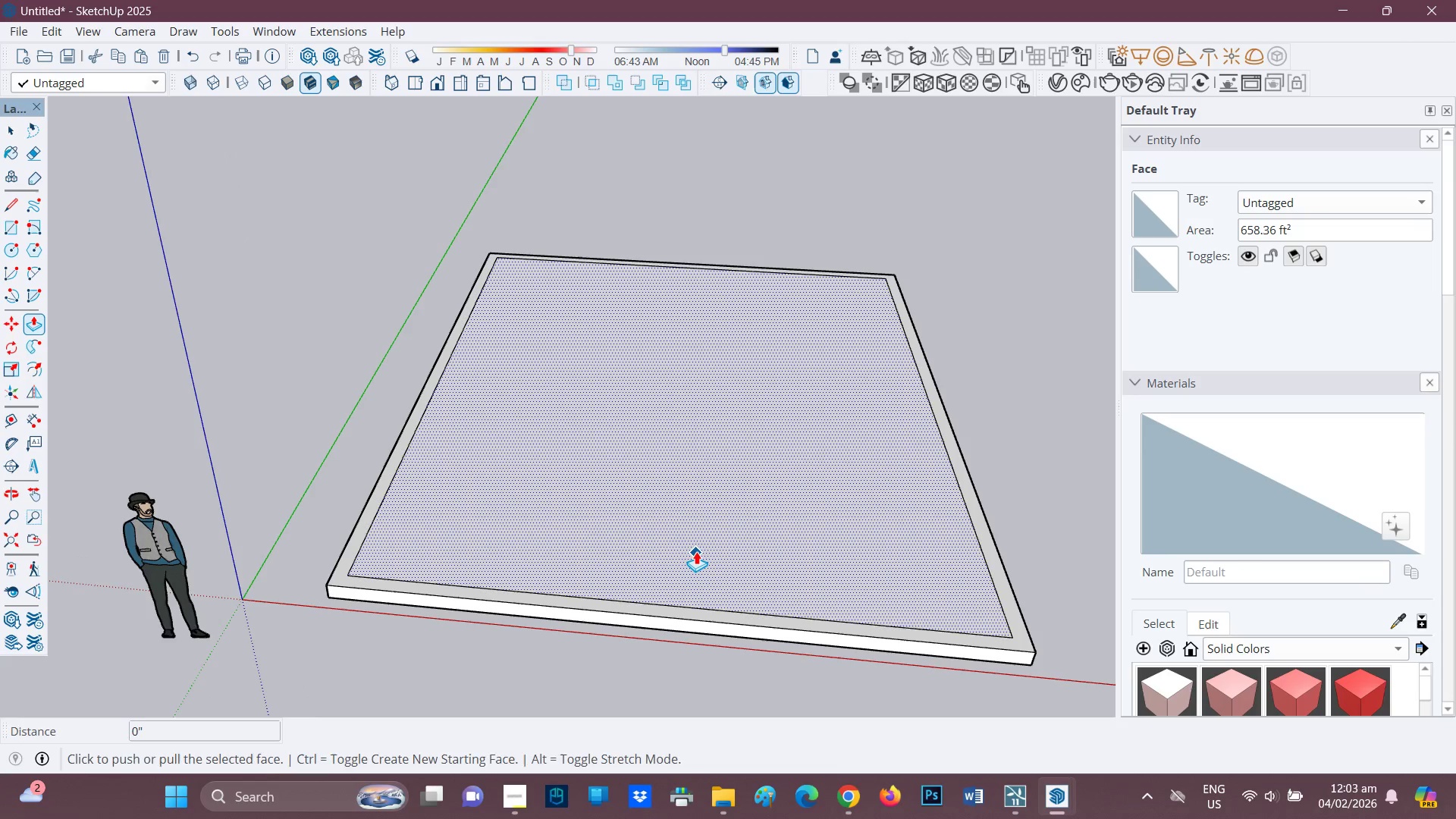 
left_click([695, 551])
 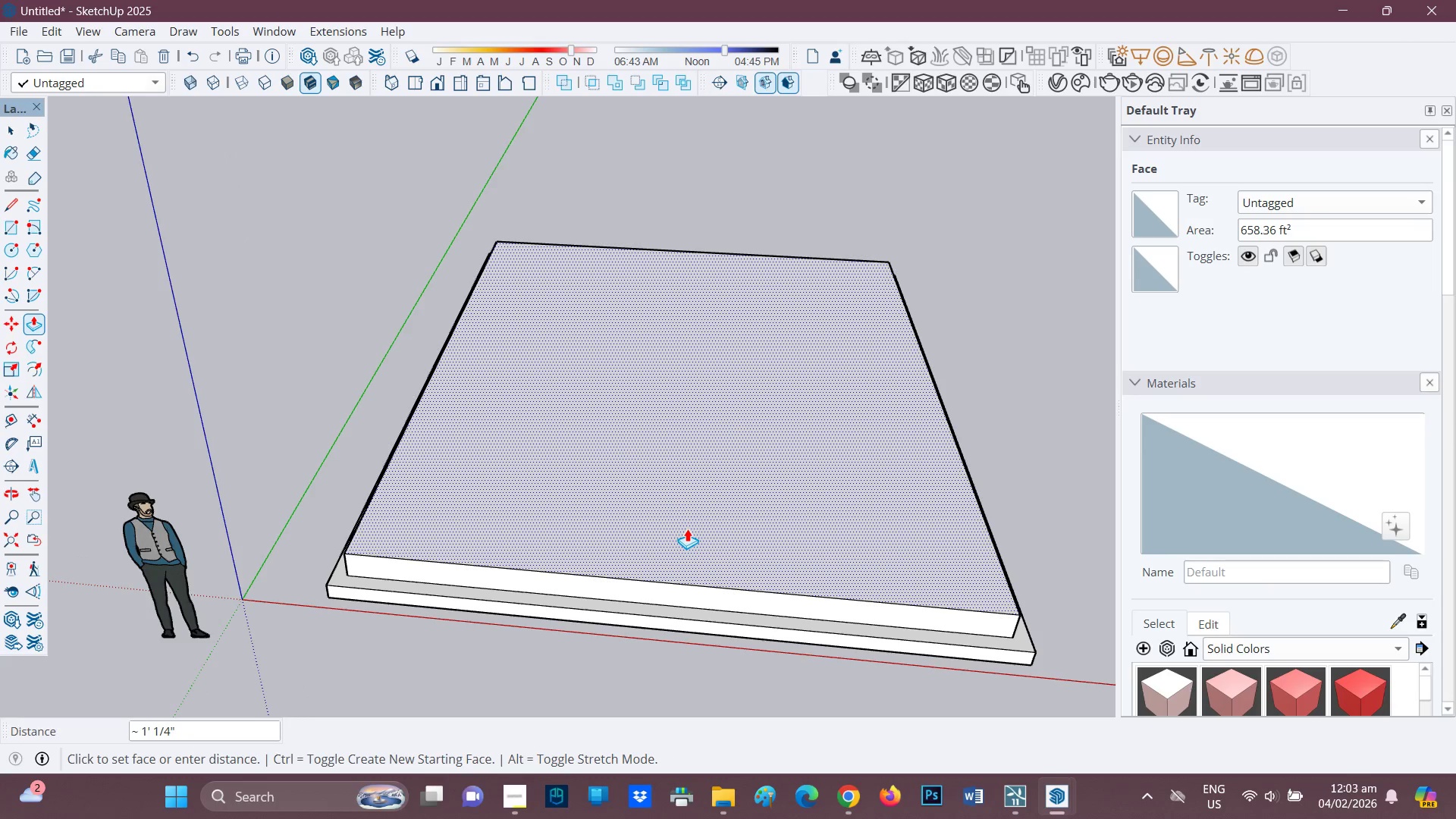 
key(7)
 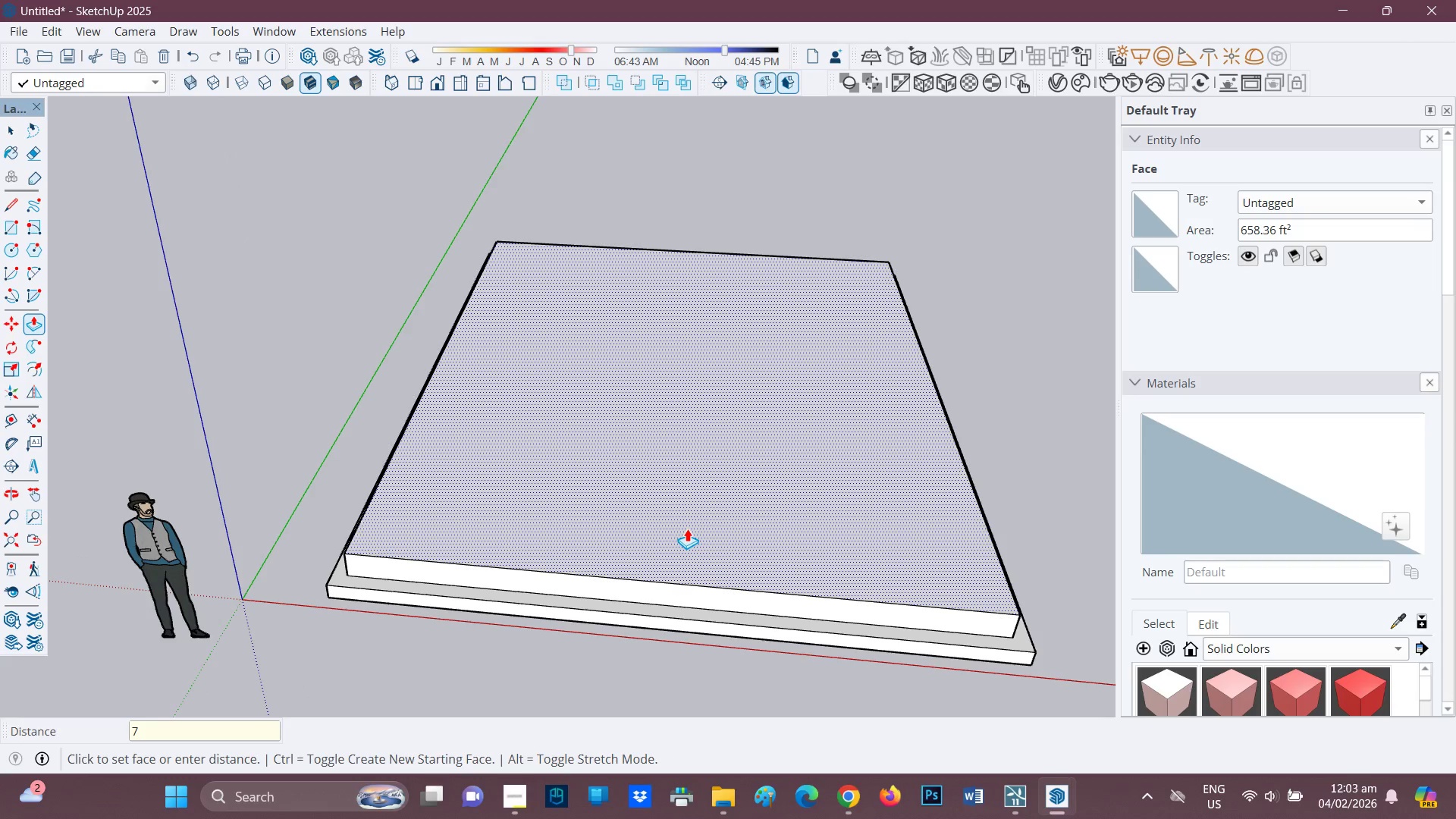 
key(Shift+Quote)
 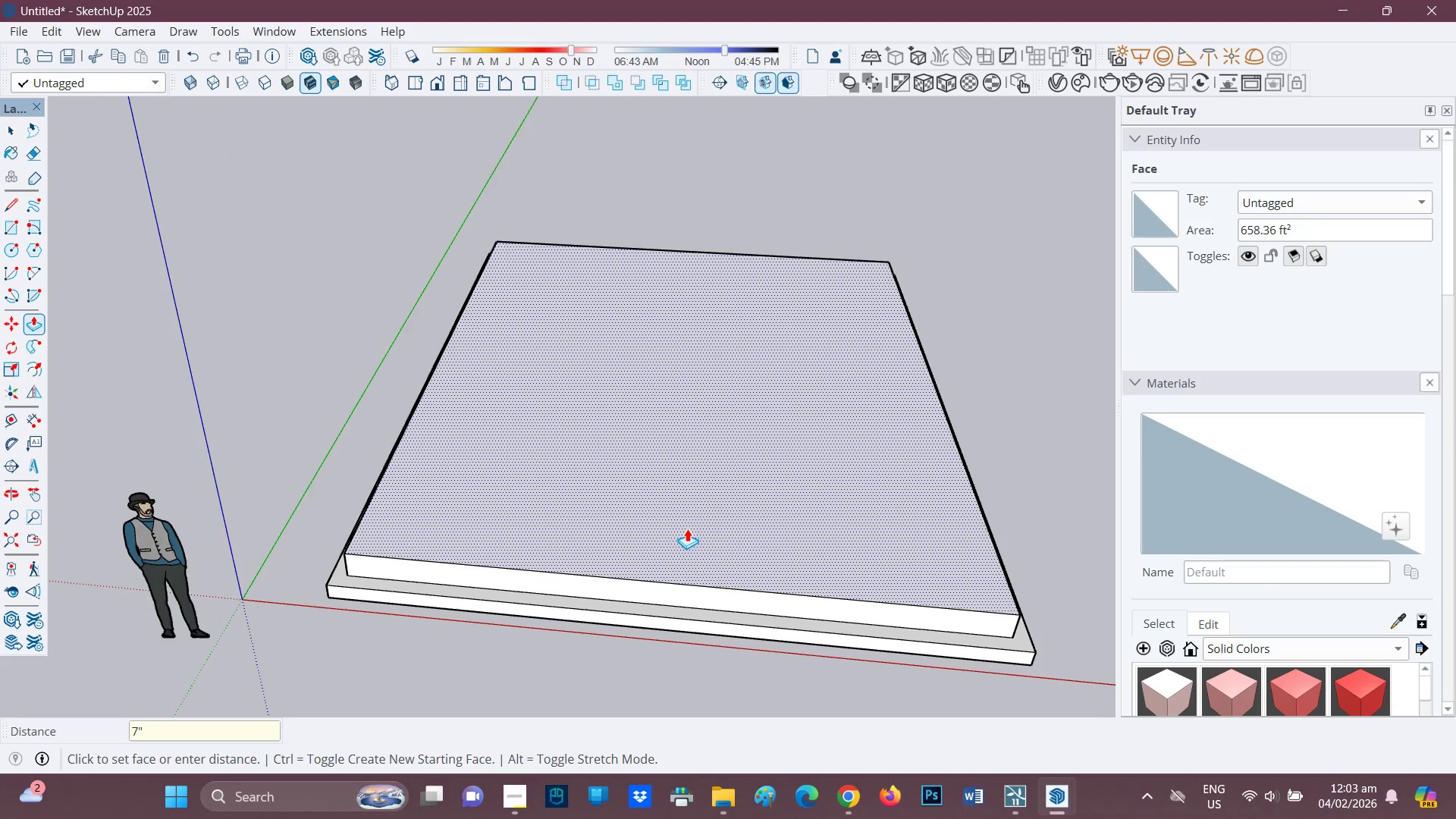 
key(Enter)
 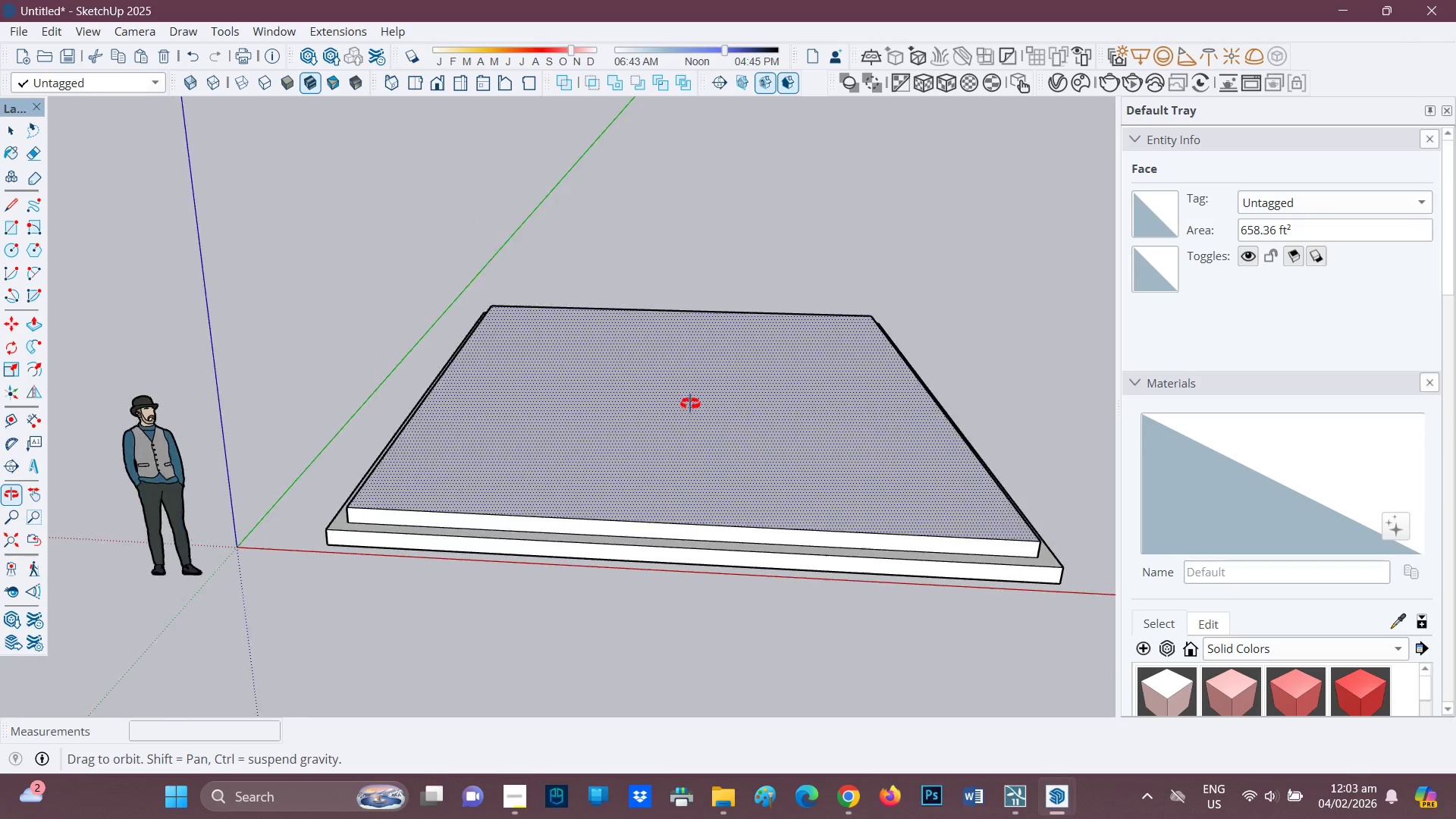 
scroll: coordinate [1326, 624], scroll_direction: down, amount: 23.0
 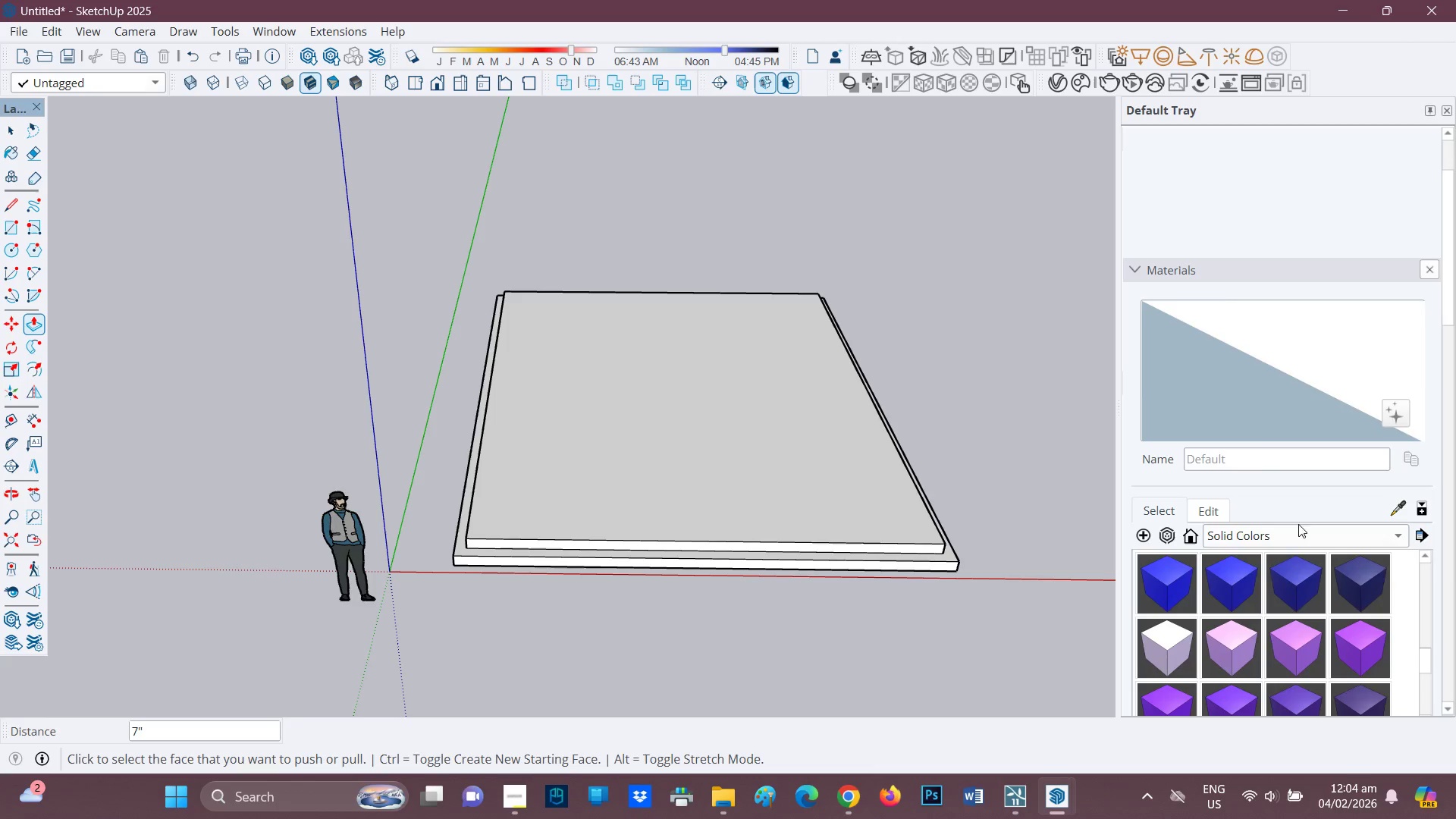 
left_click([1300, 532])
 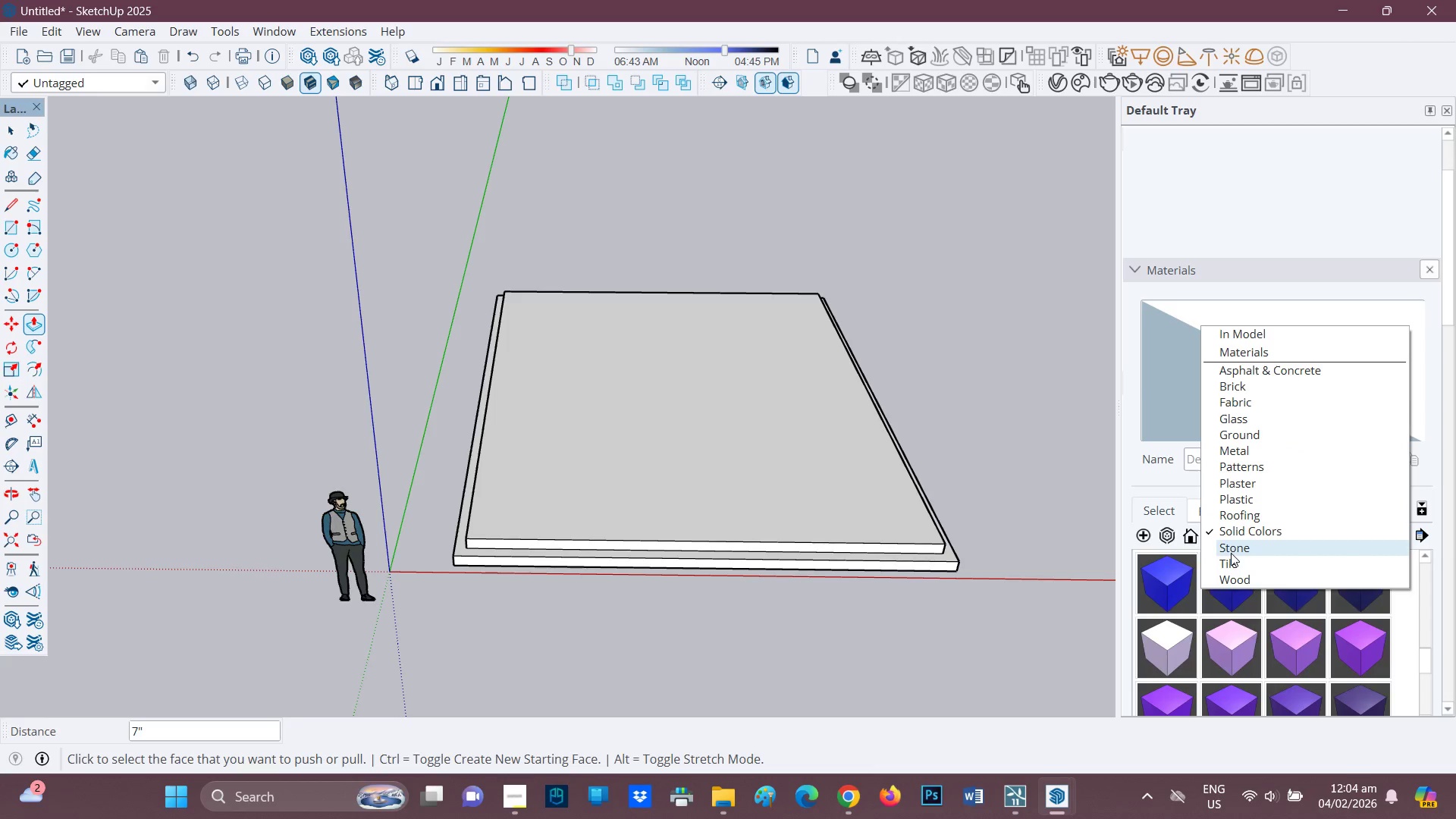 
left_click([1228, 583])
 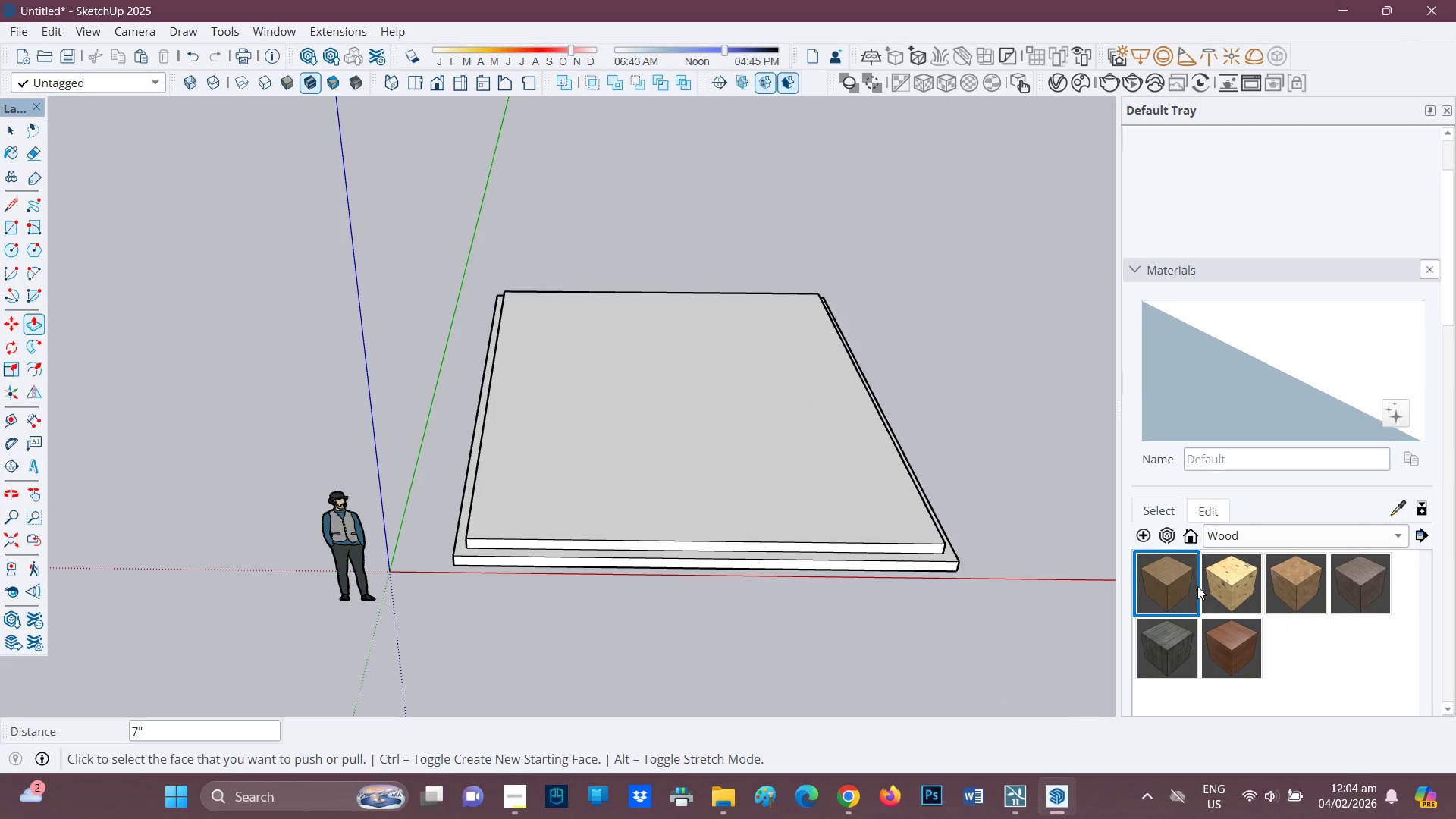 
left_click([670, 428])
 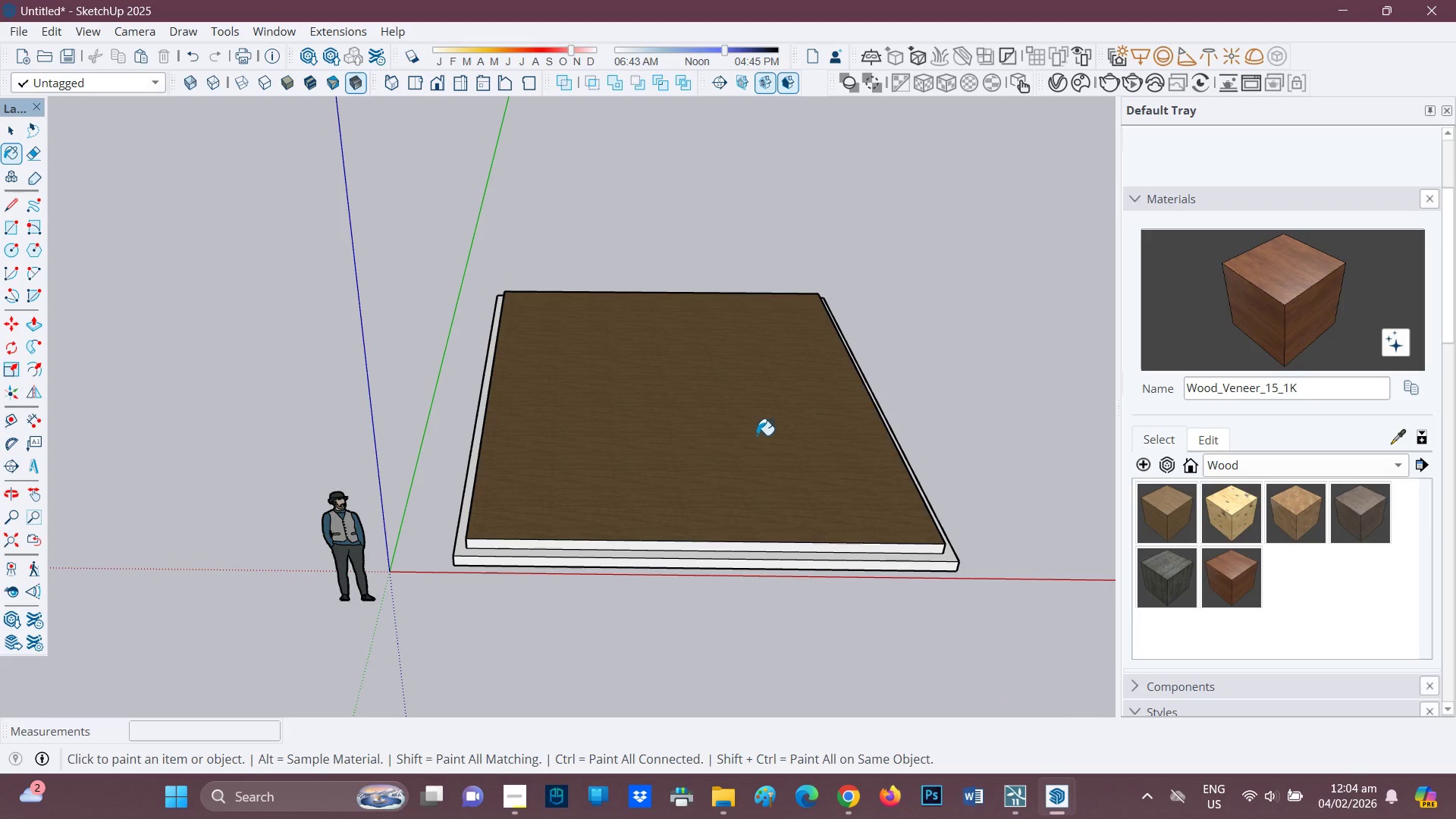 
scroll: coordinate [1138, 554], scroll_direction: up, amount: 2.0
 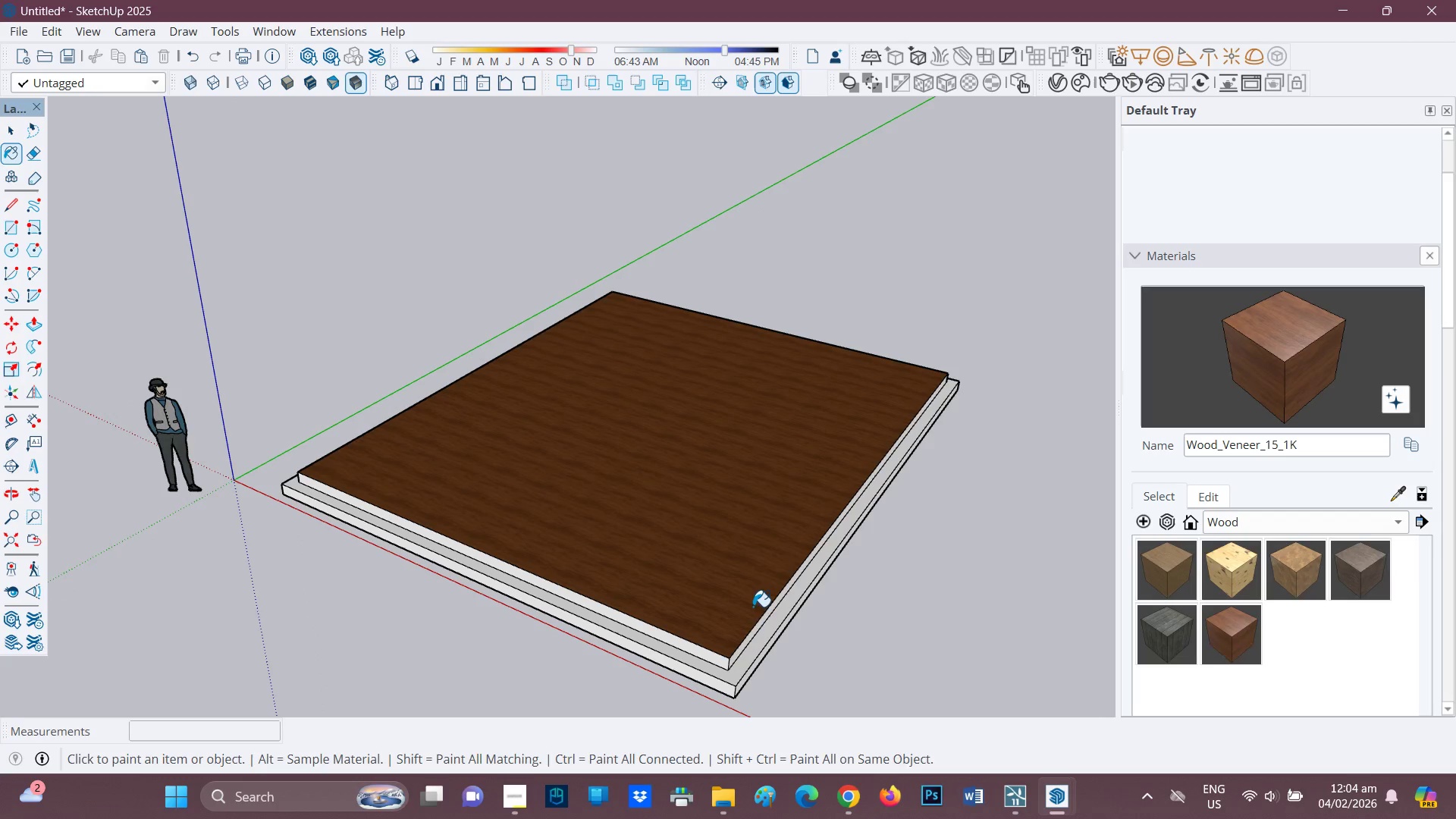 
left_click([764, 640])
 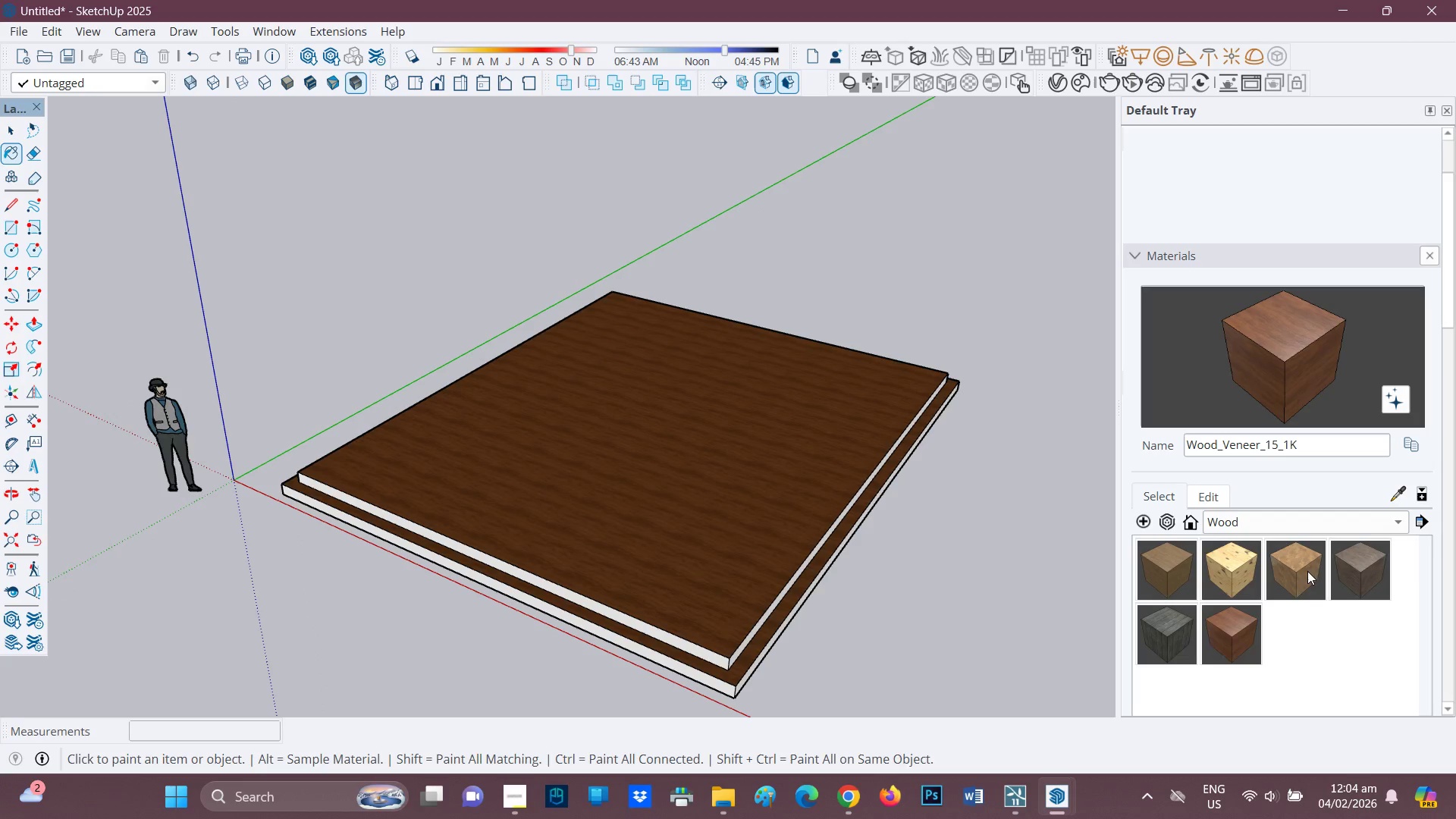 
left_click([1373, 571])
 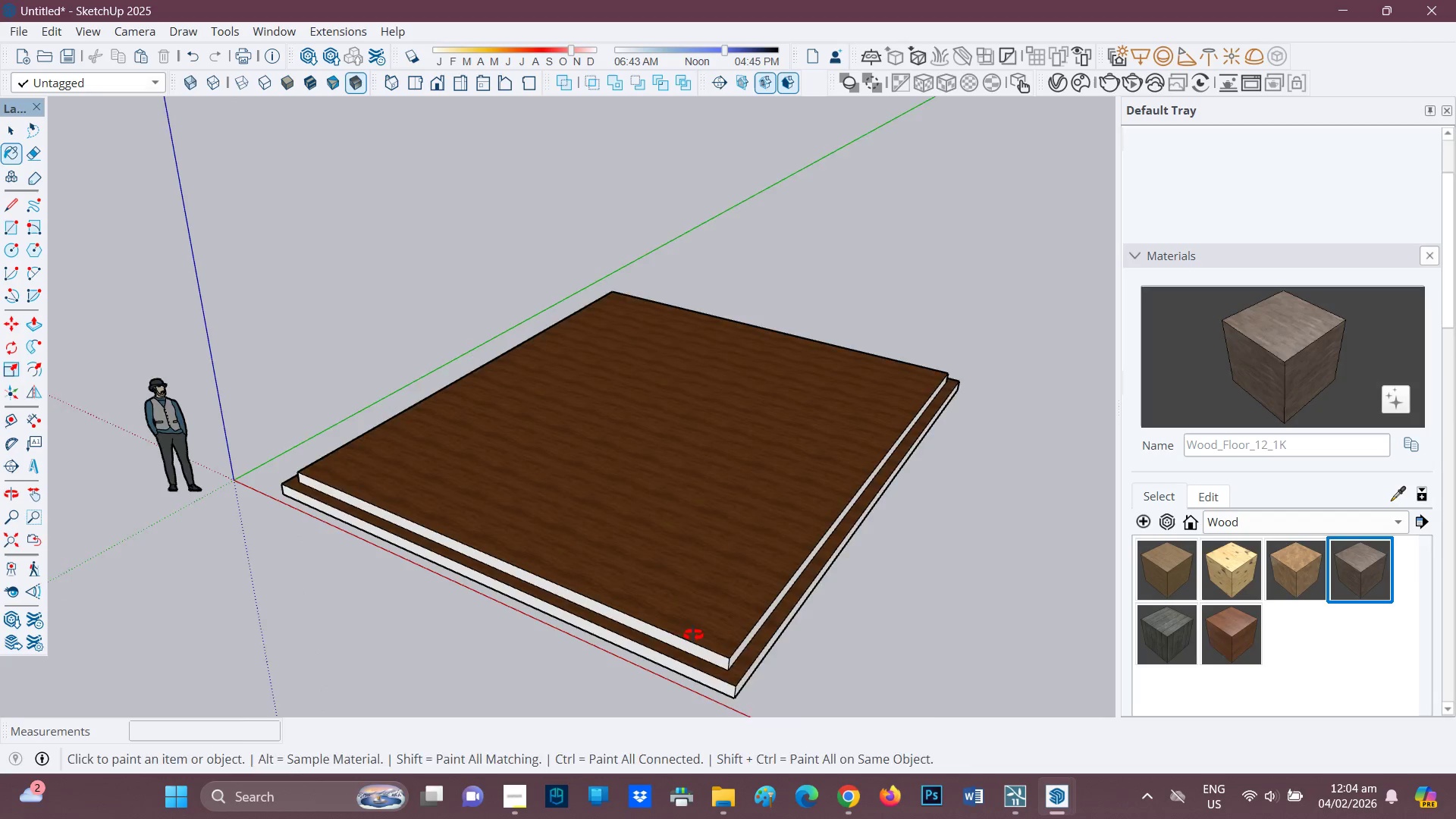 
scroll: coordinate [707, 516], scroll_direction: up, amount: 3.0
 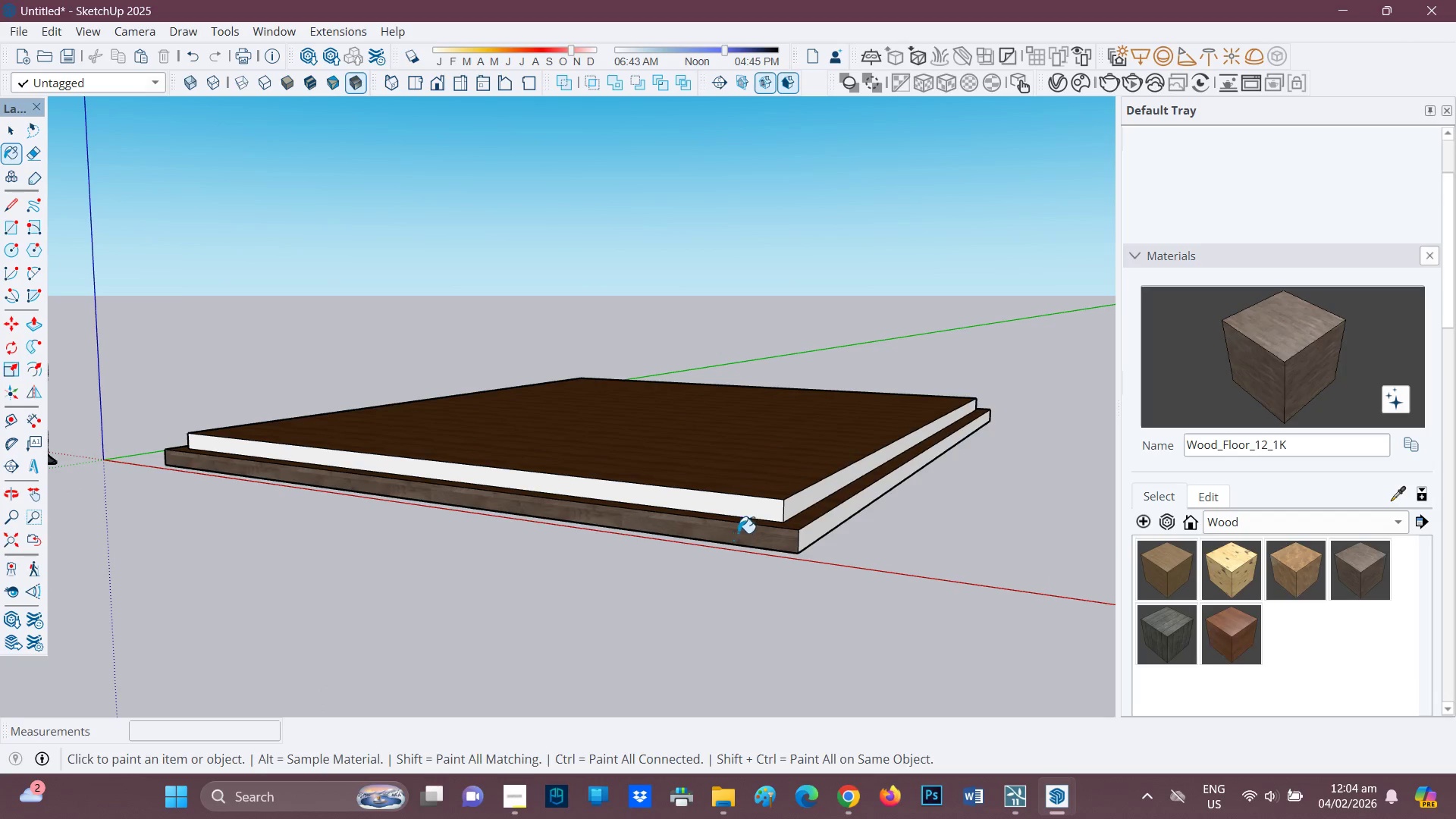 
left_click([729, 504])
 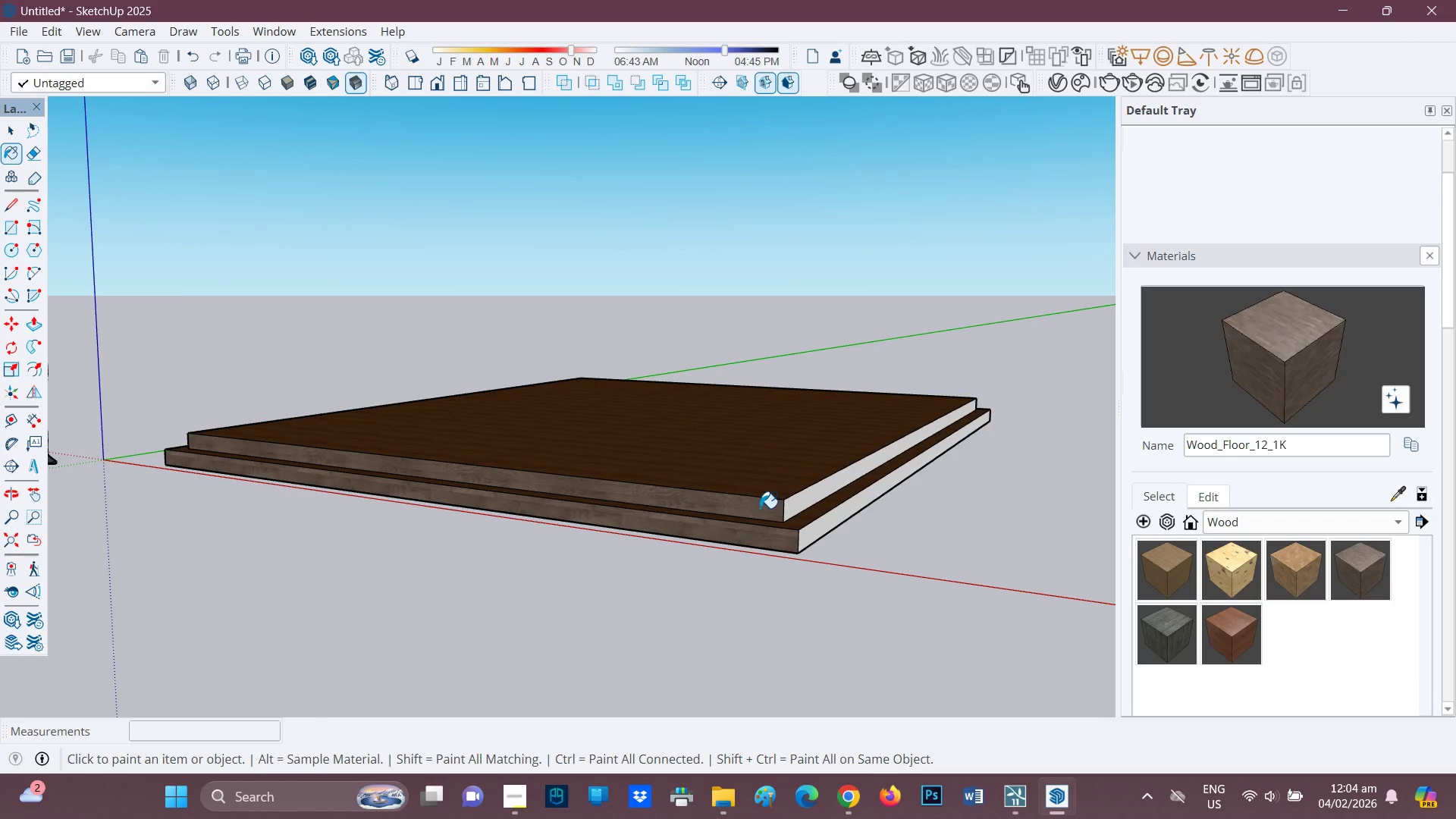 
left_click([698, 458])
 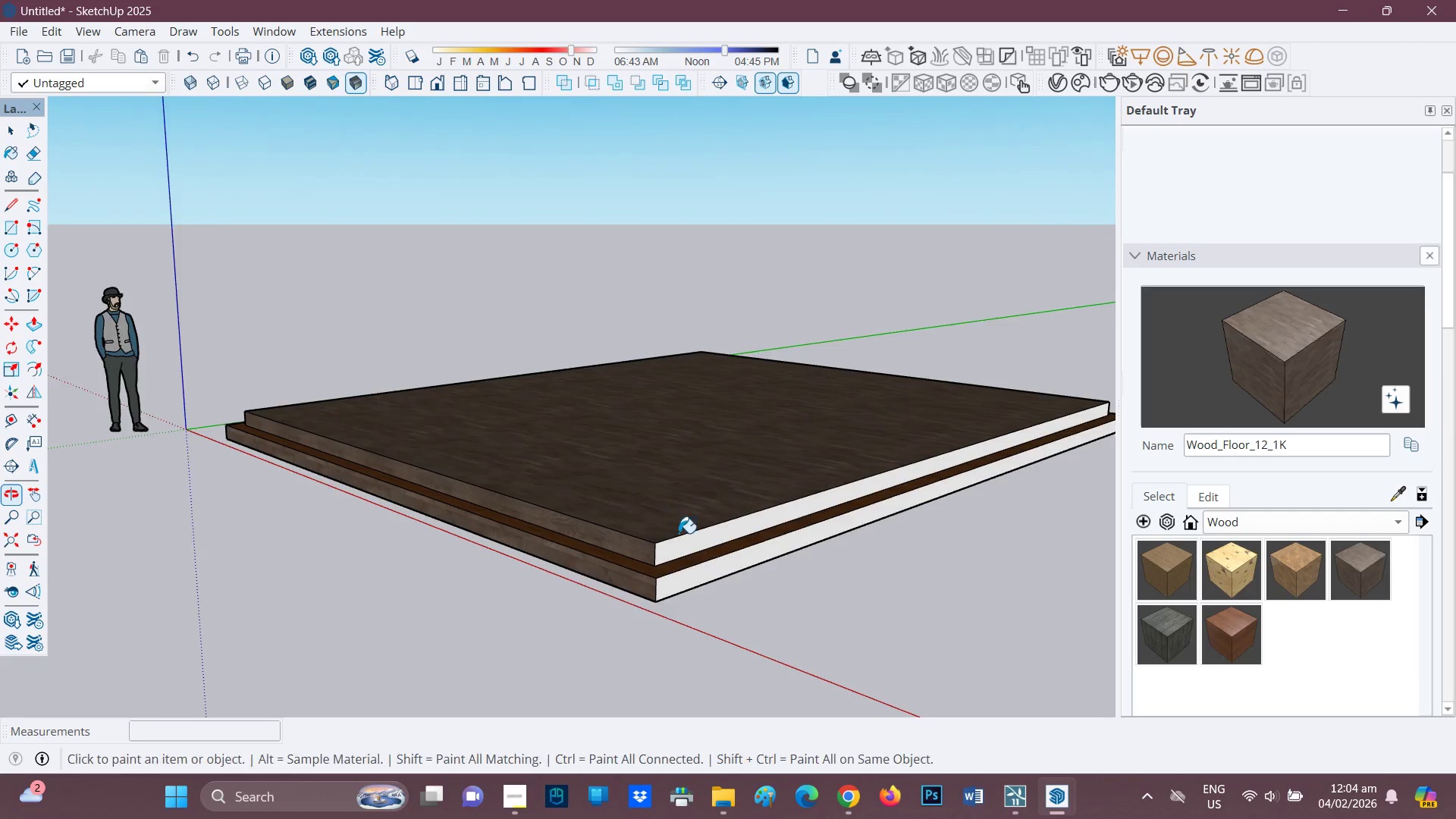 
left_click([688, 541])
 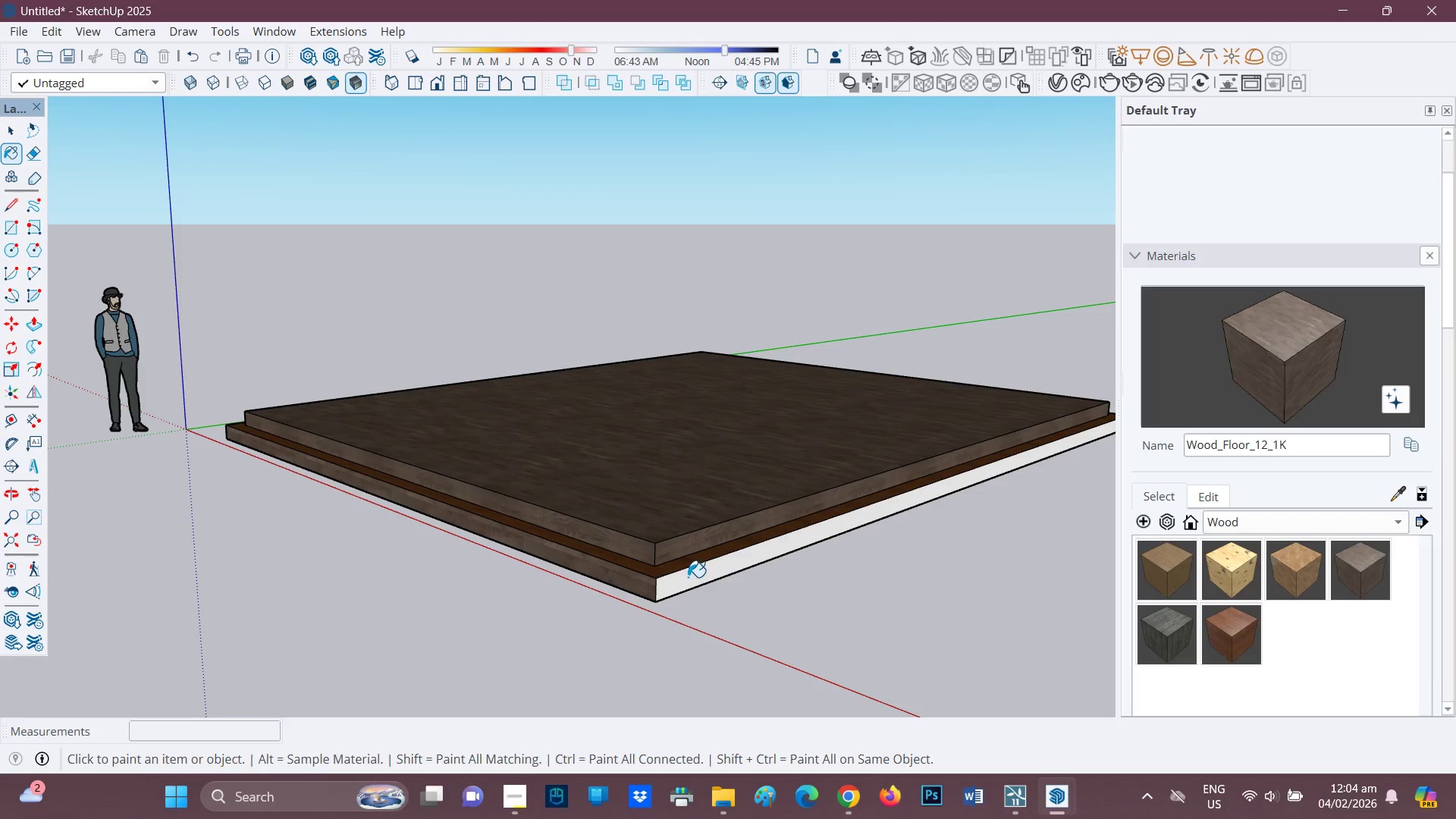 
left_click([689, 576])
 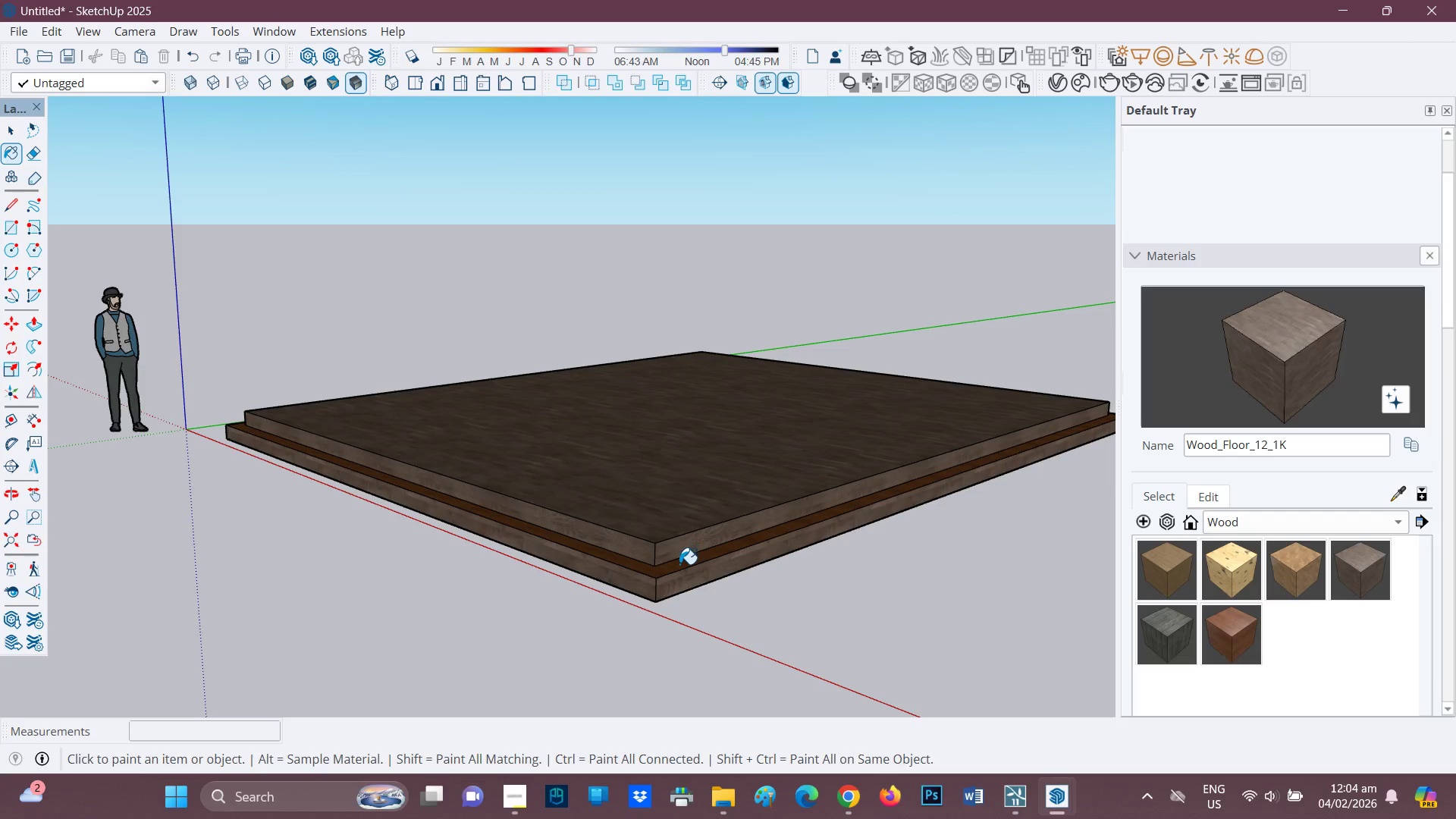 
left_click([679, 564])
 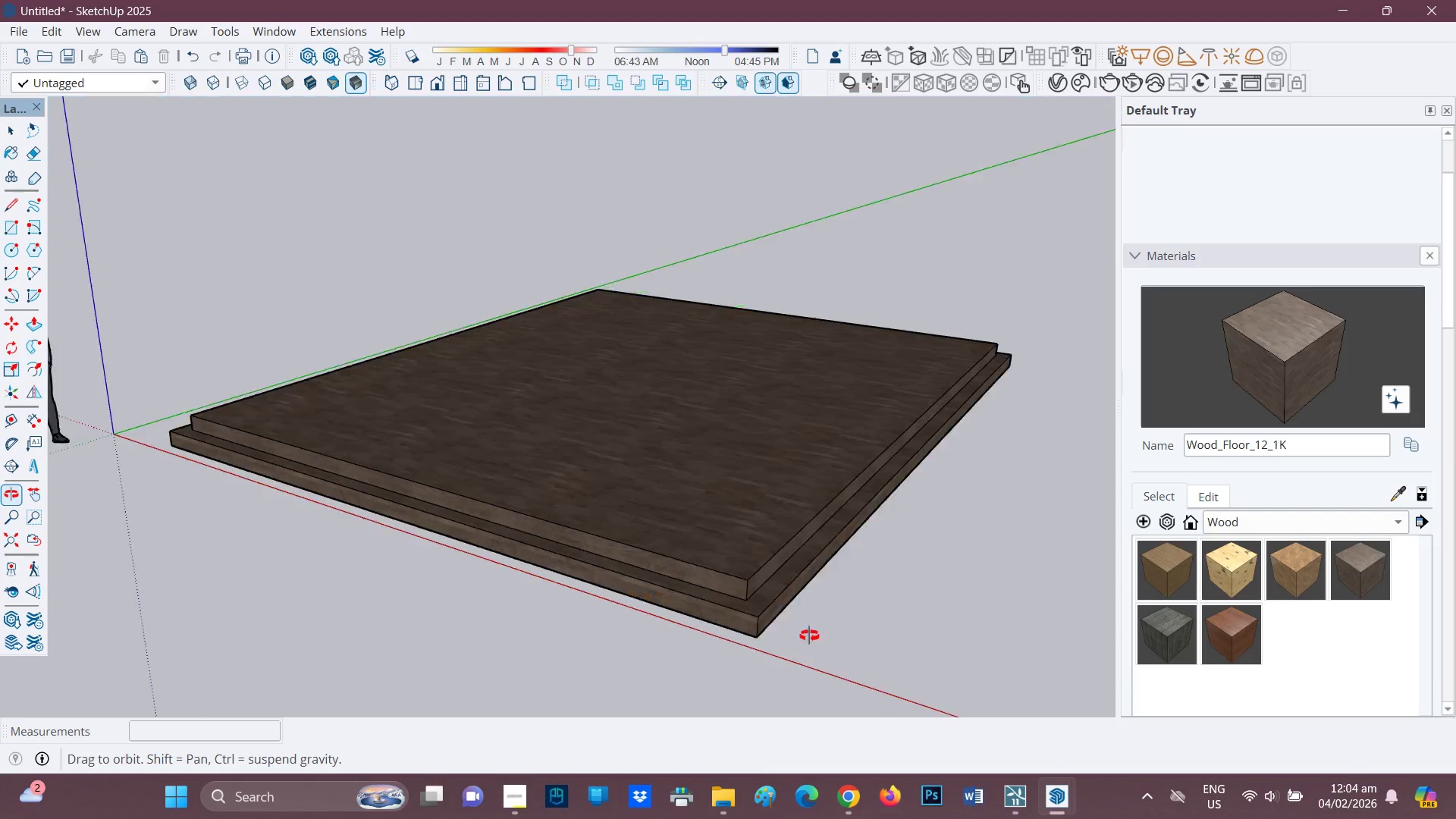 
scroll: coordinate [546, 520], scroll_direction: down, amount: 3.0
 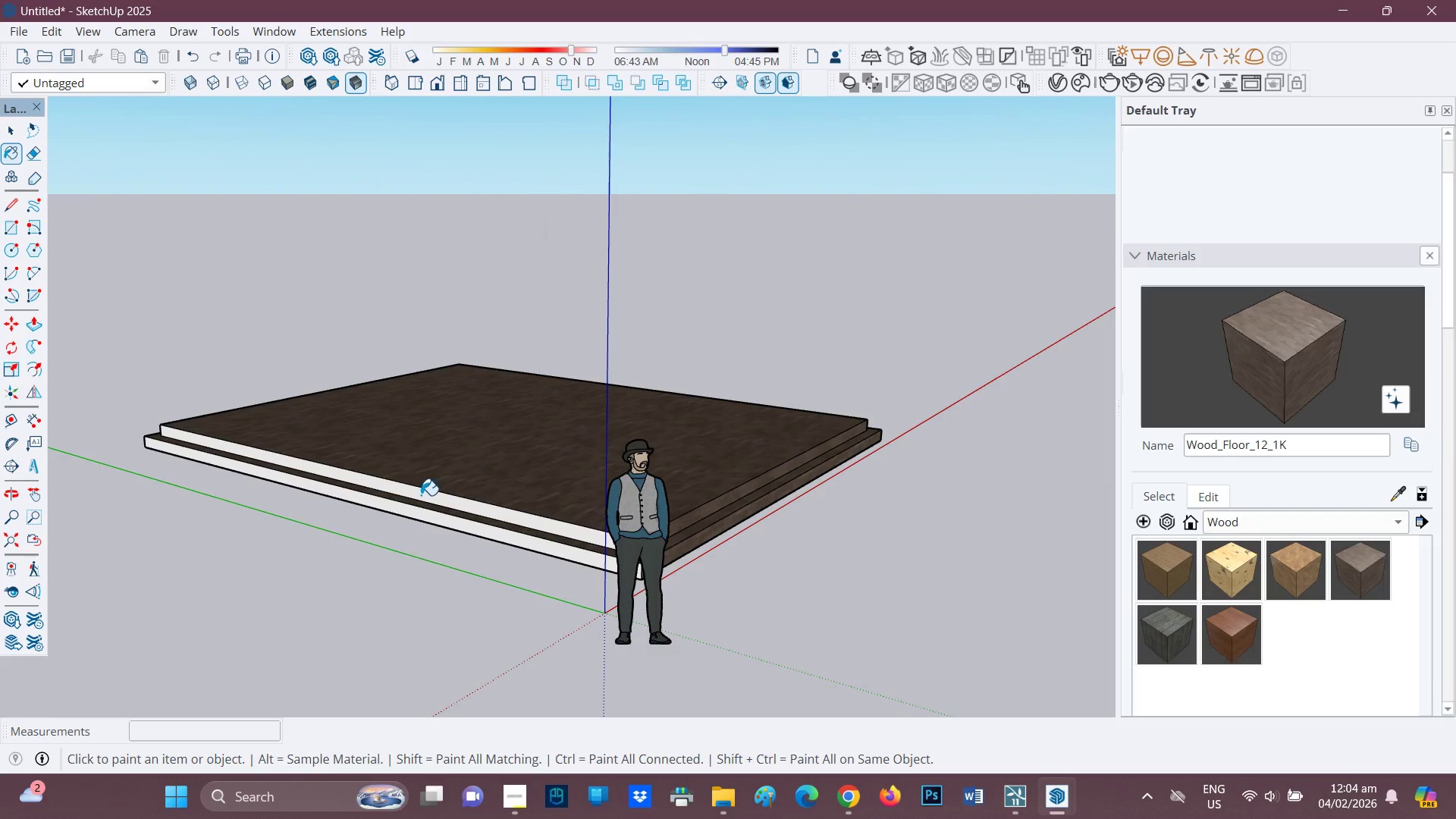 
left_click([412, 511])
 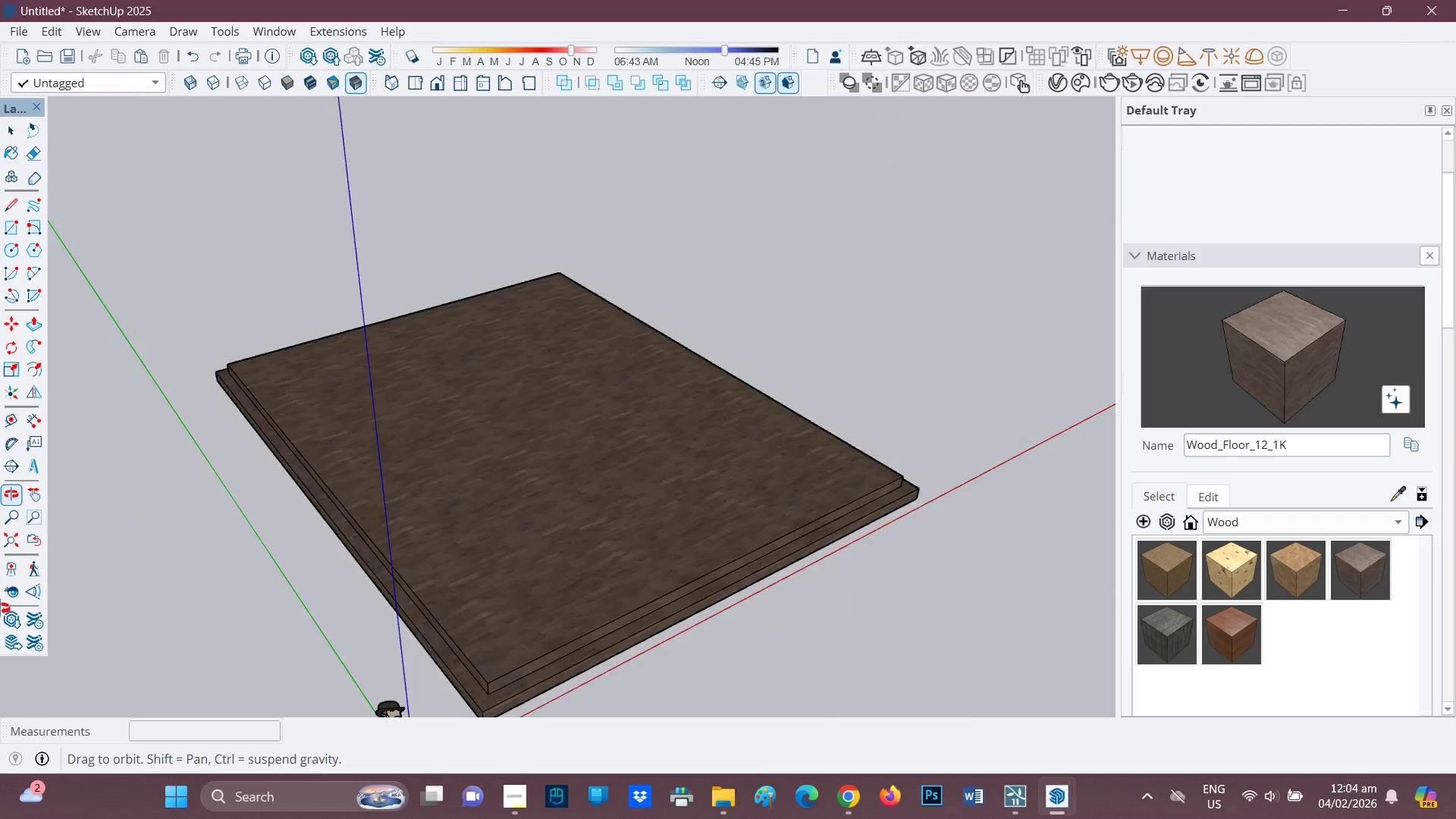 
scroll: coordinate [467, 488], scroll_direction: down, amount: 2.0
 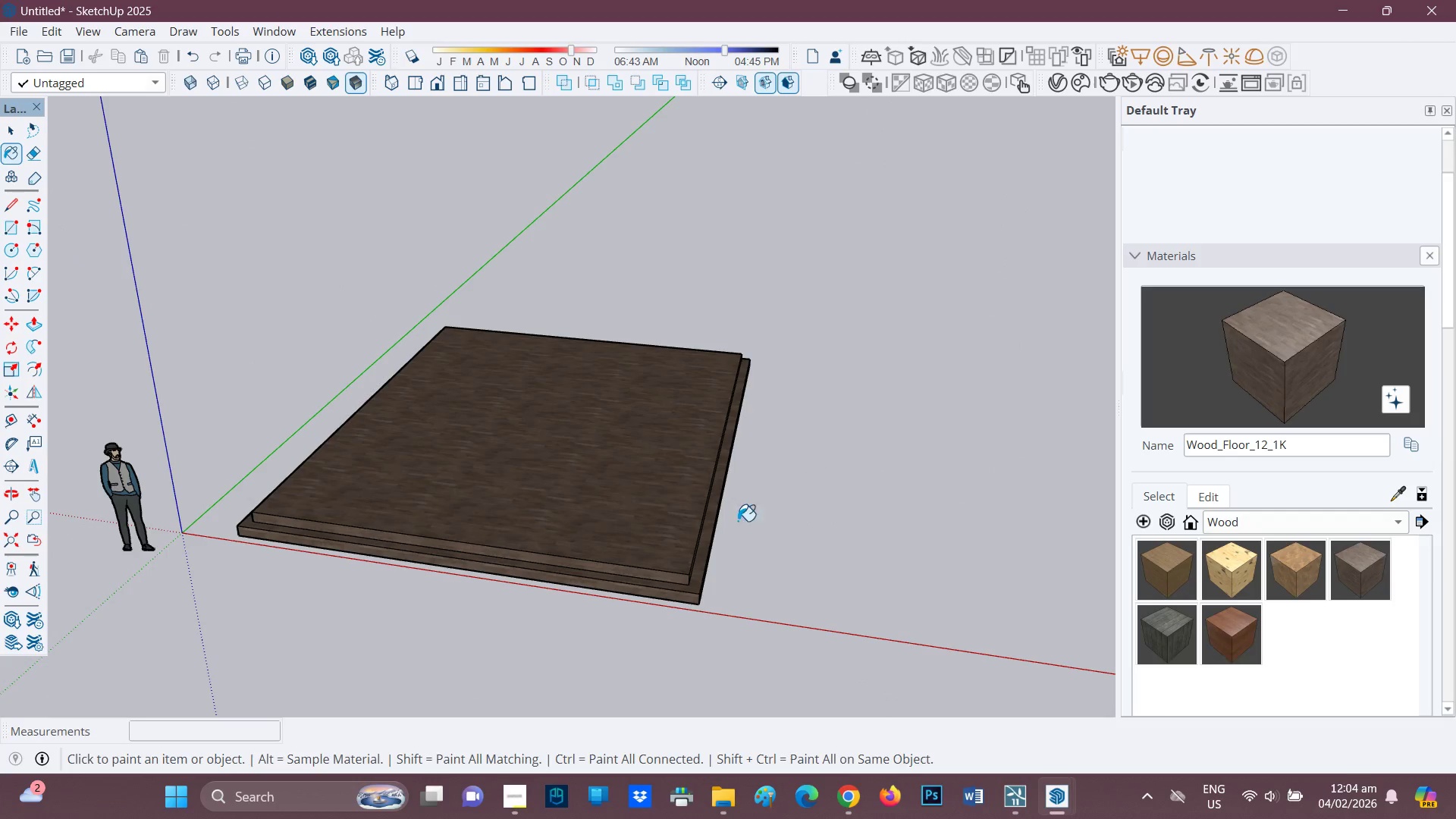 
key(Space)
 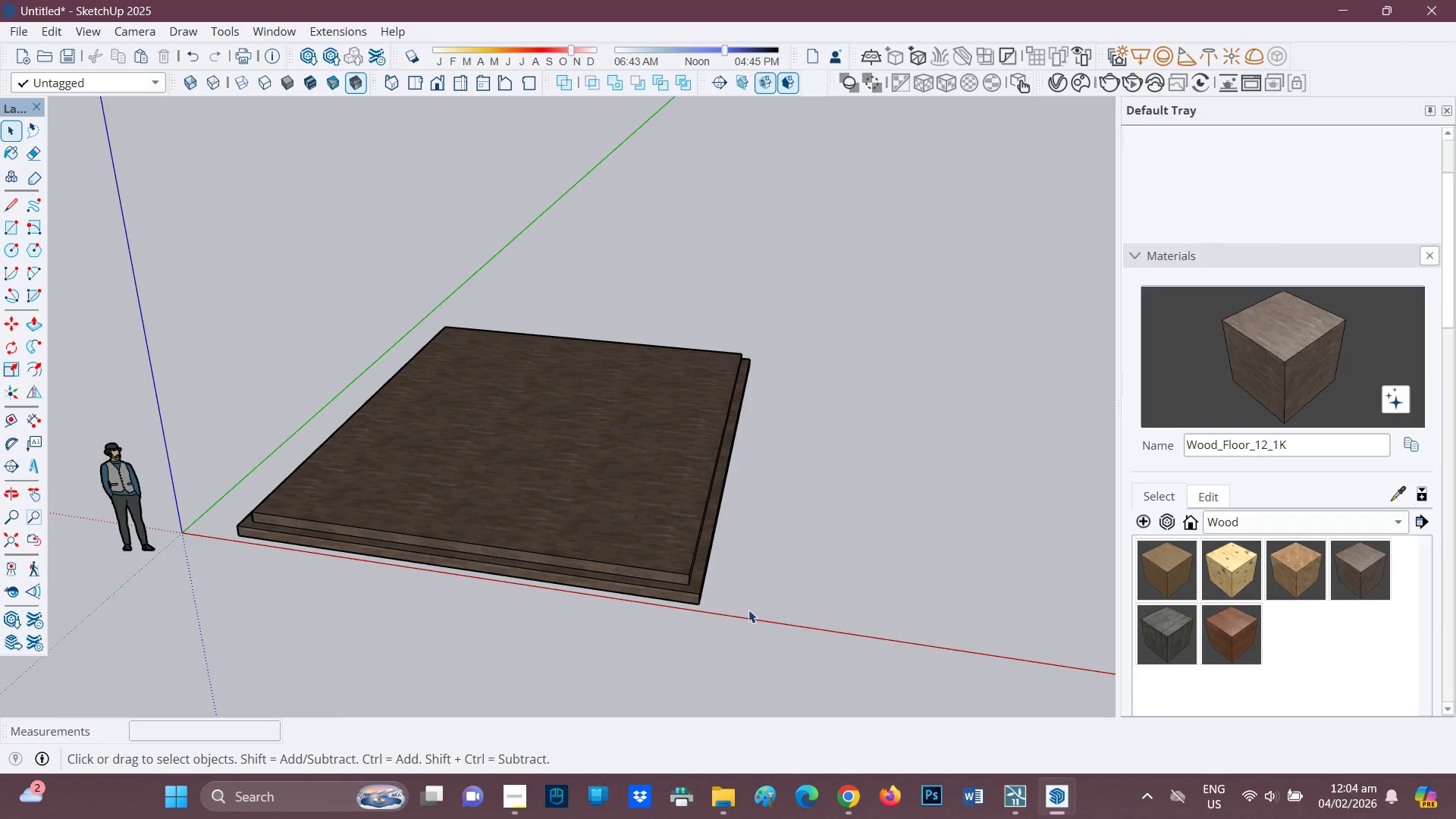 
left_click_drag(start_coordinate=[762, 636], to_coordinate=[240, 218])
 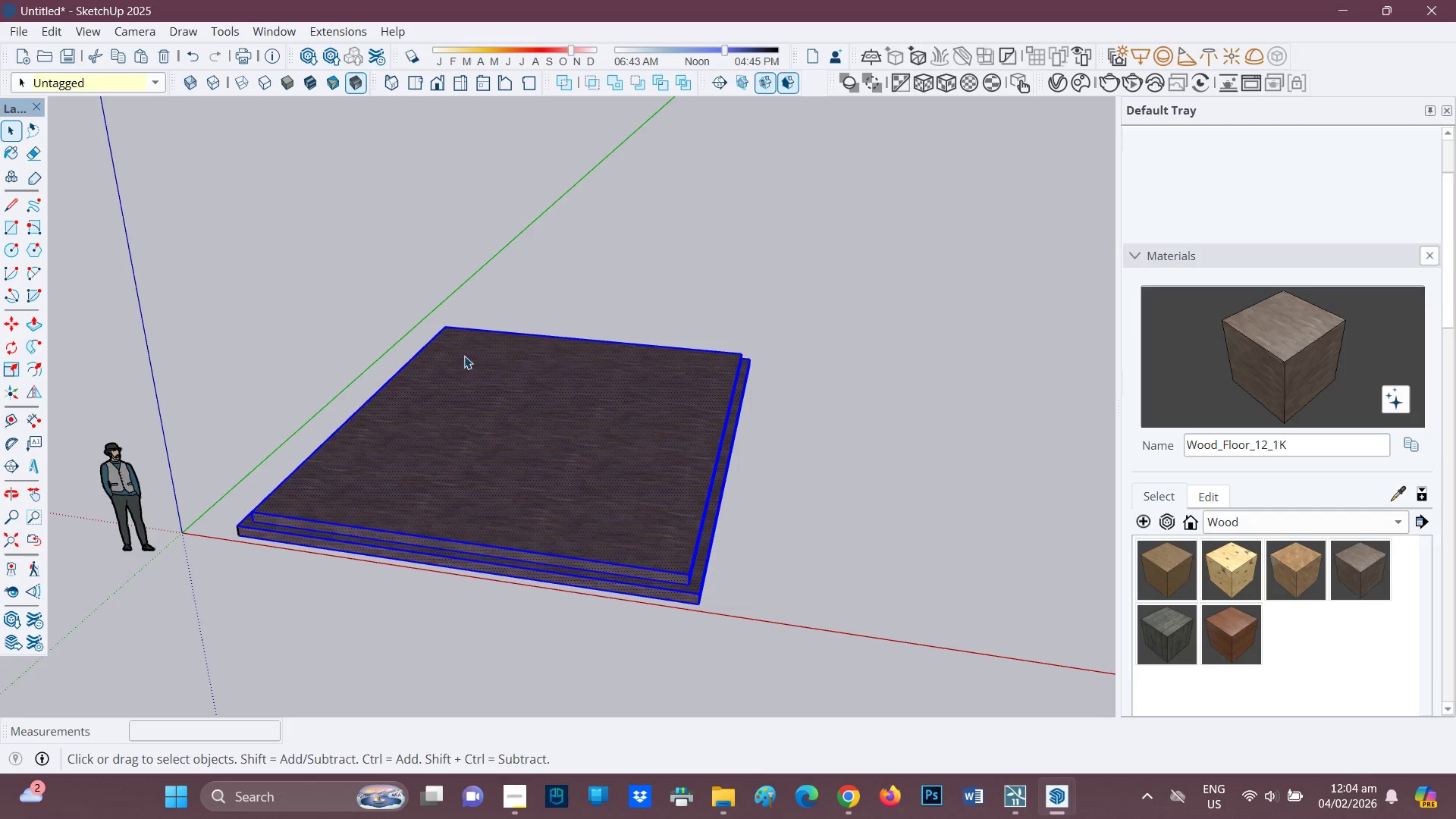 
right_click([464, 356])
 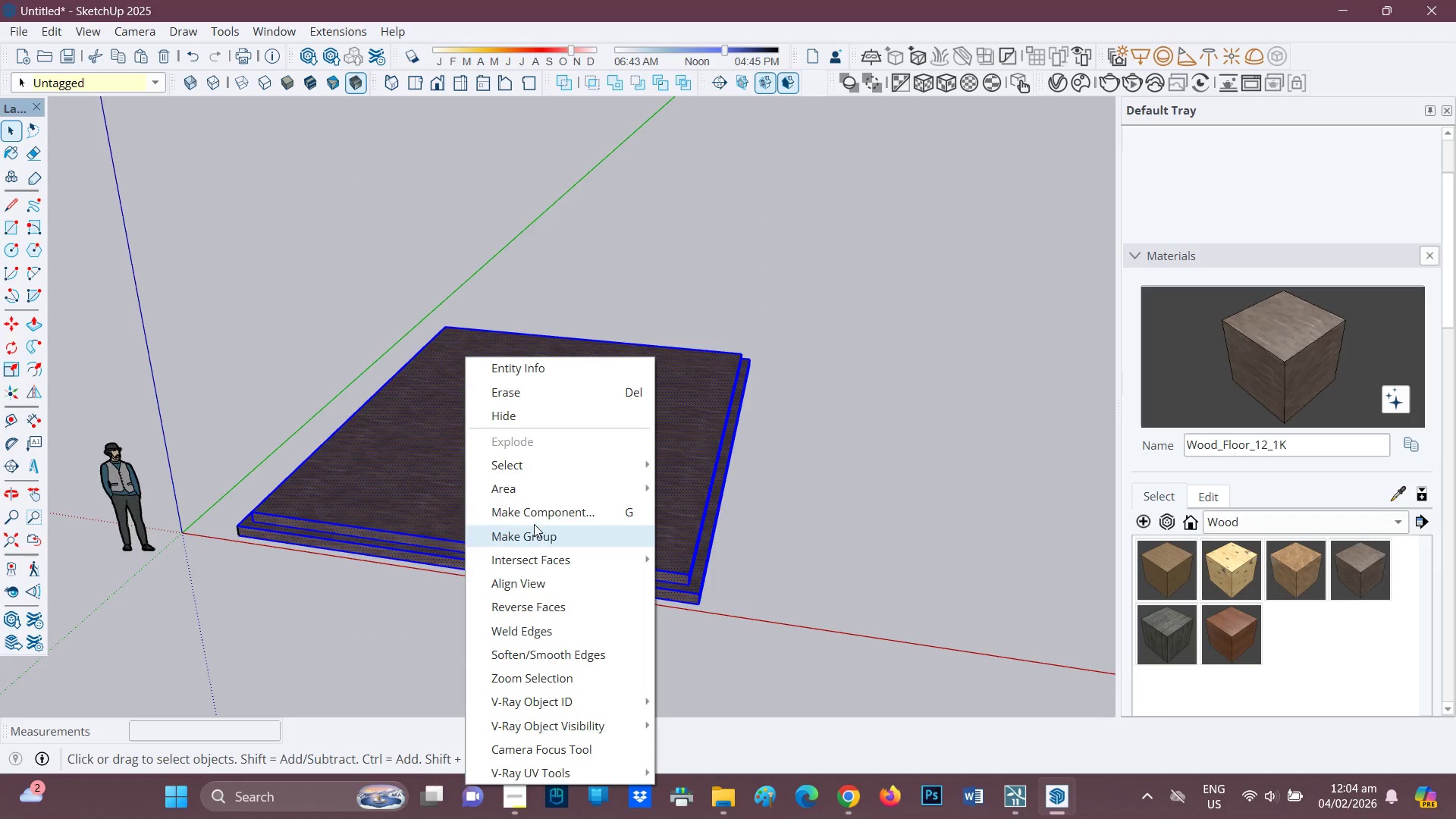 
left_click([529, 533])
 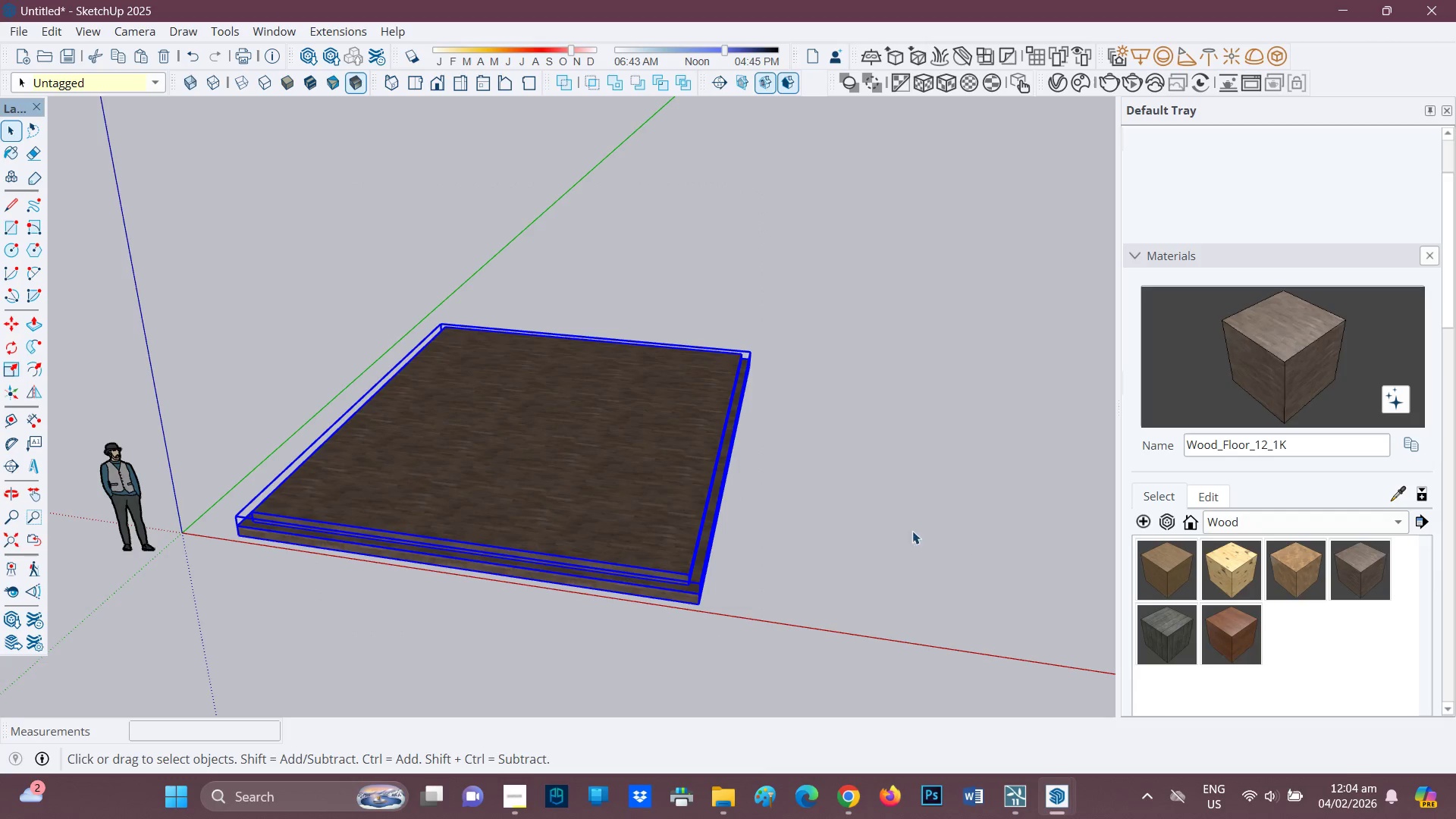 
scroll: coordinate [813, 519], scroll_direction: down, amount: 2.0
 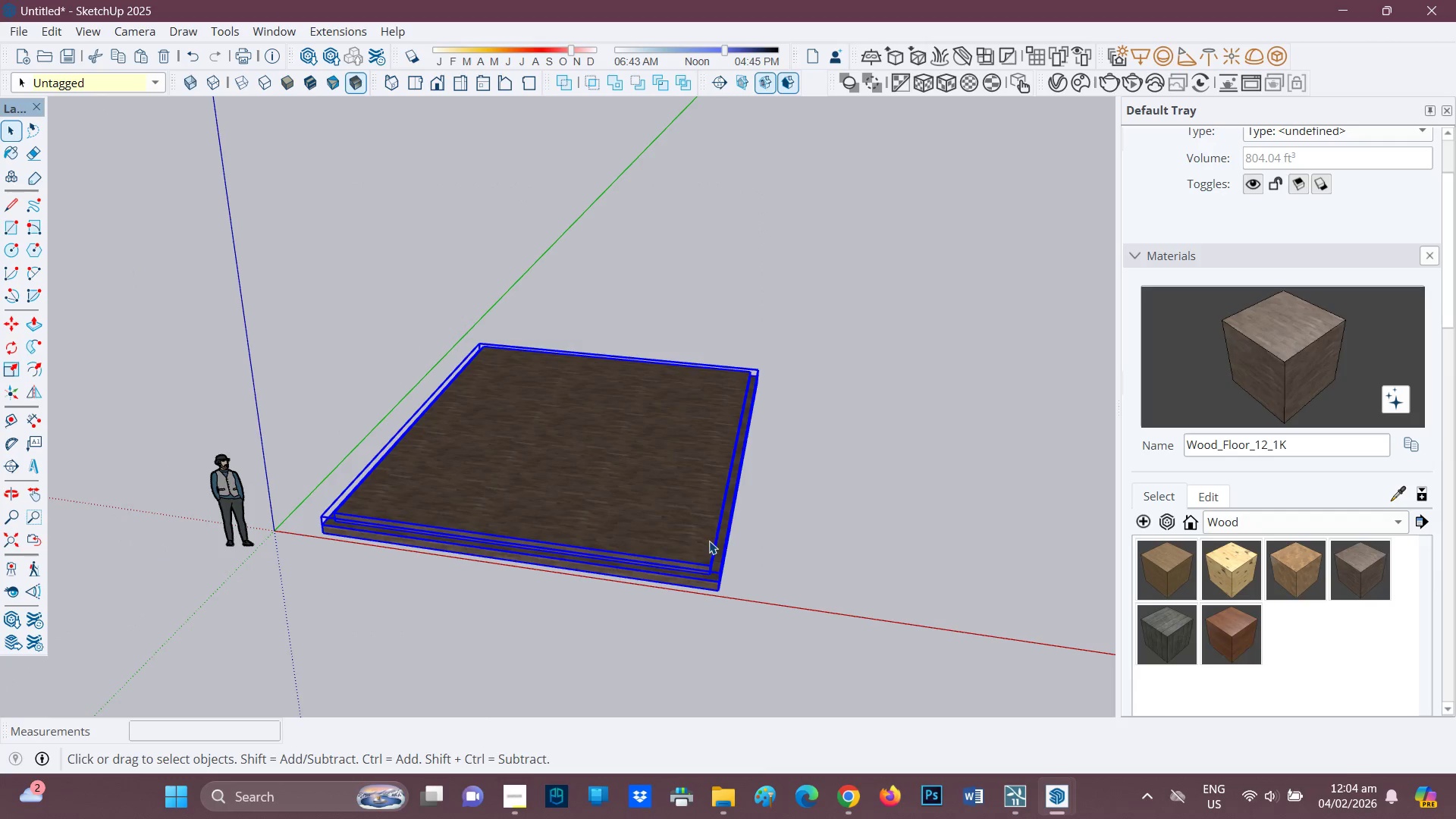 
key(H)
 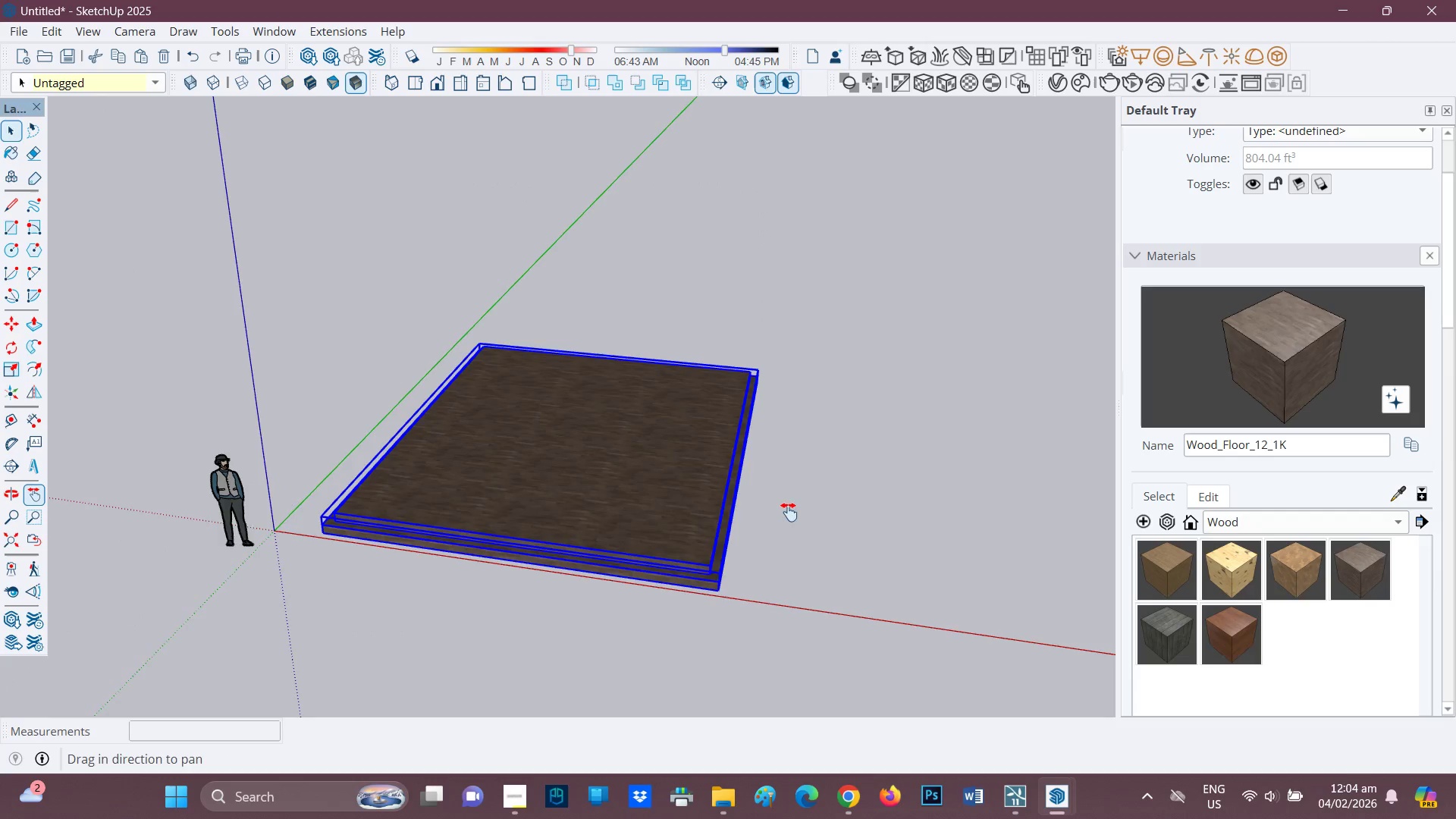 
left_click_drag(start_coordinate=[789, 511], to_coordinate=[477, 457])
 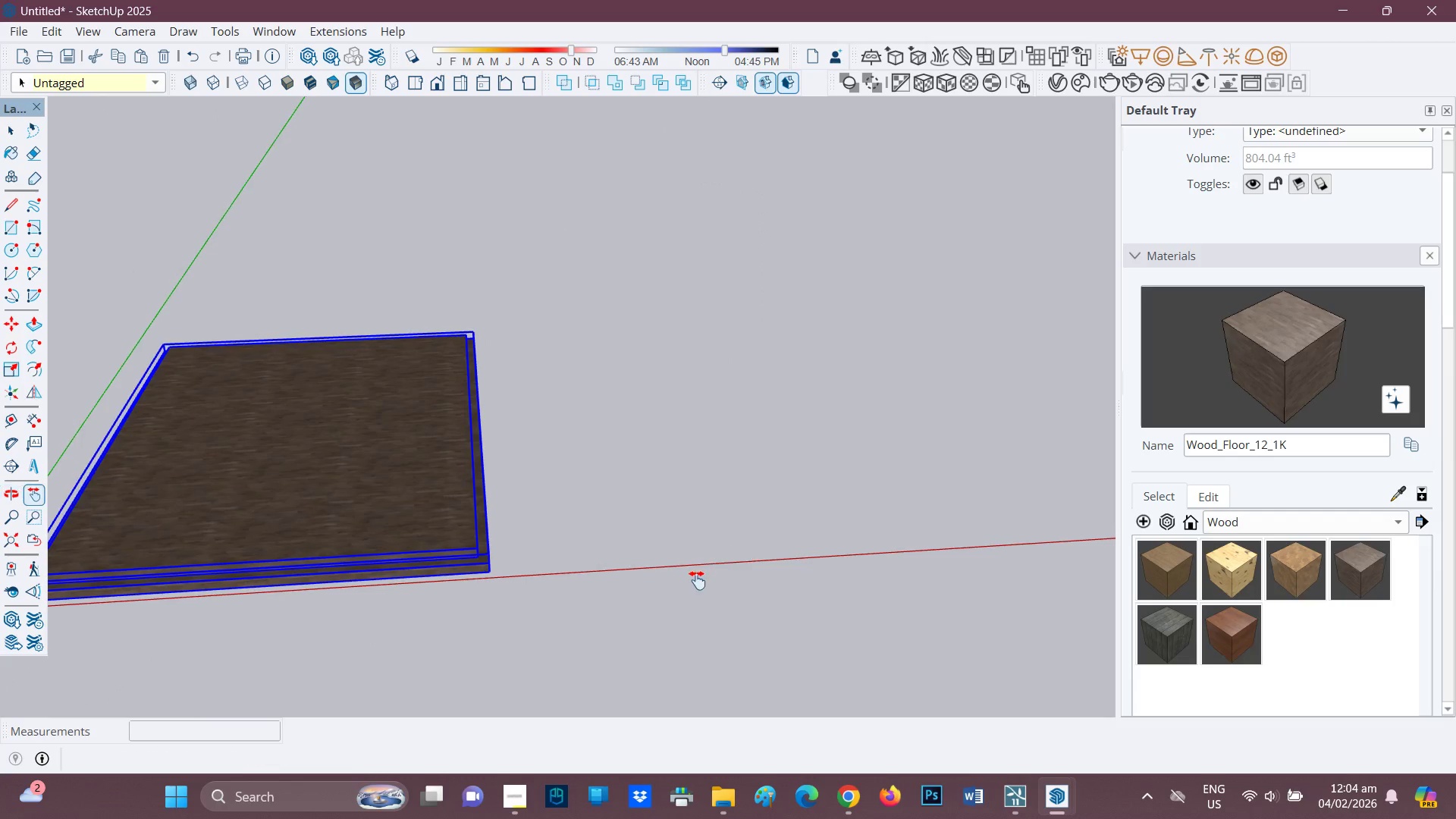 
key(Space)
 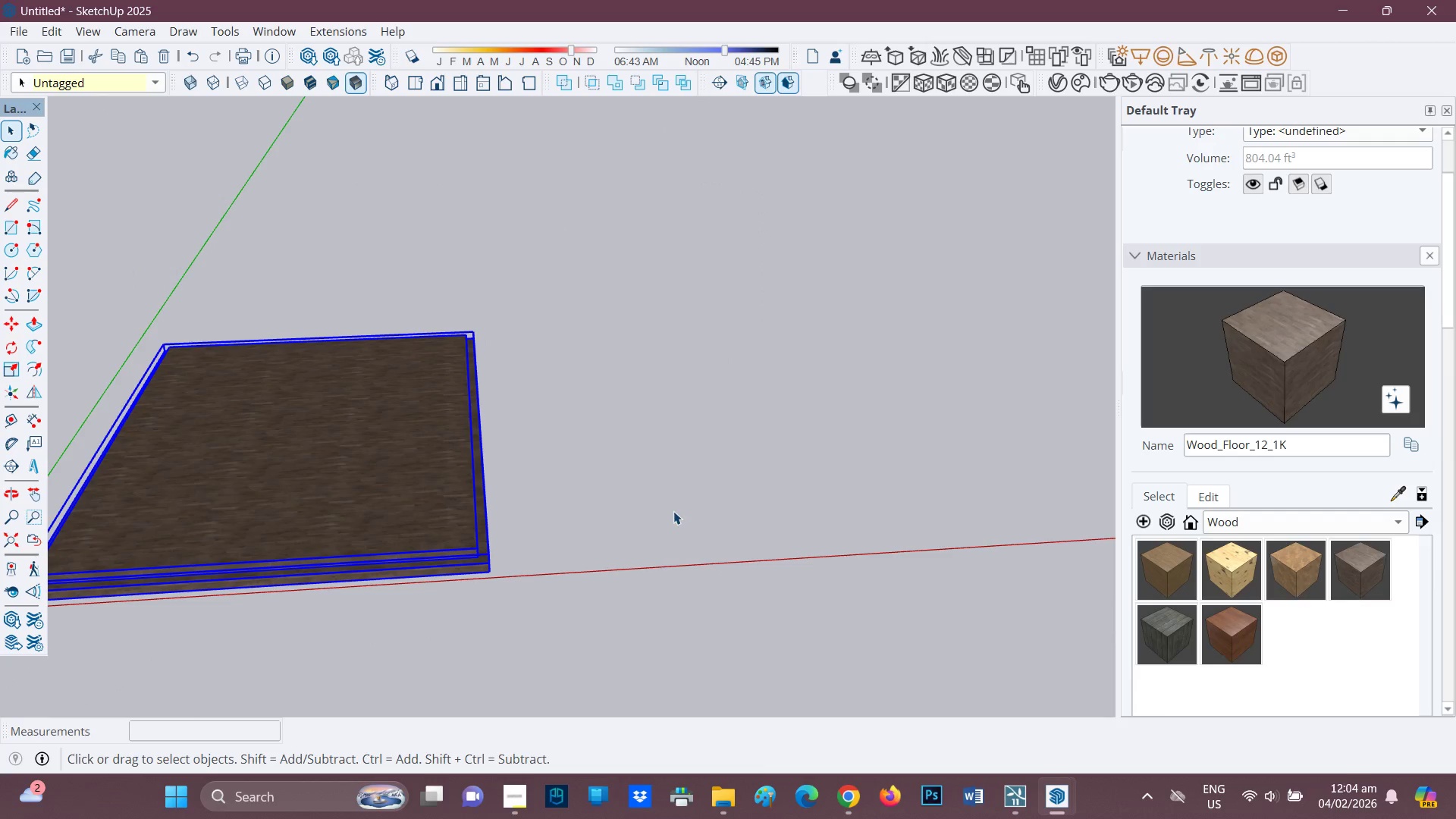 
key(Space)
 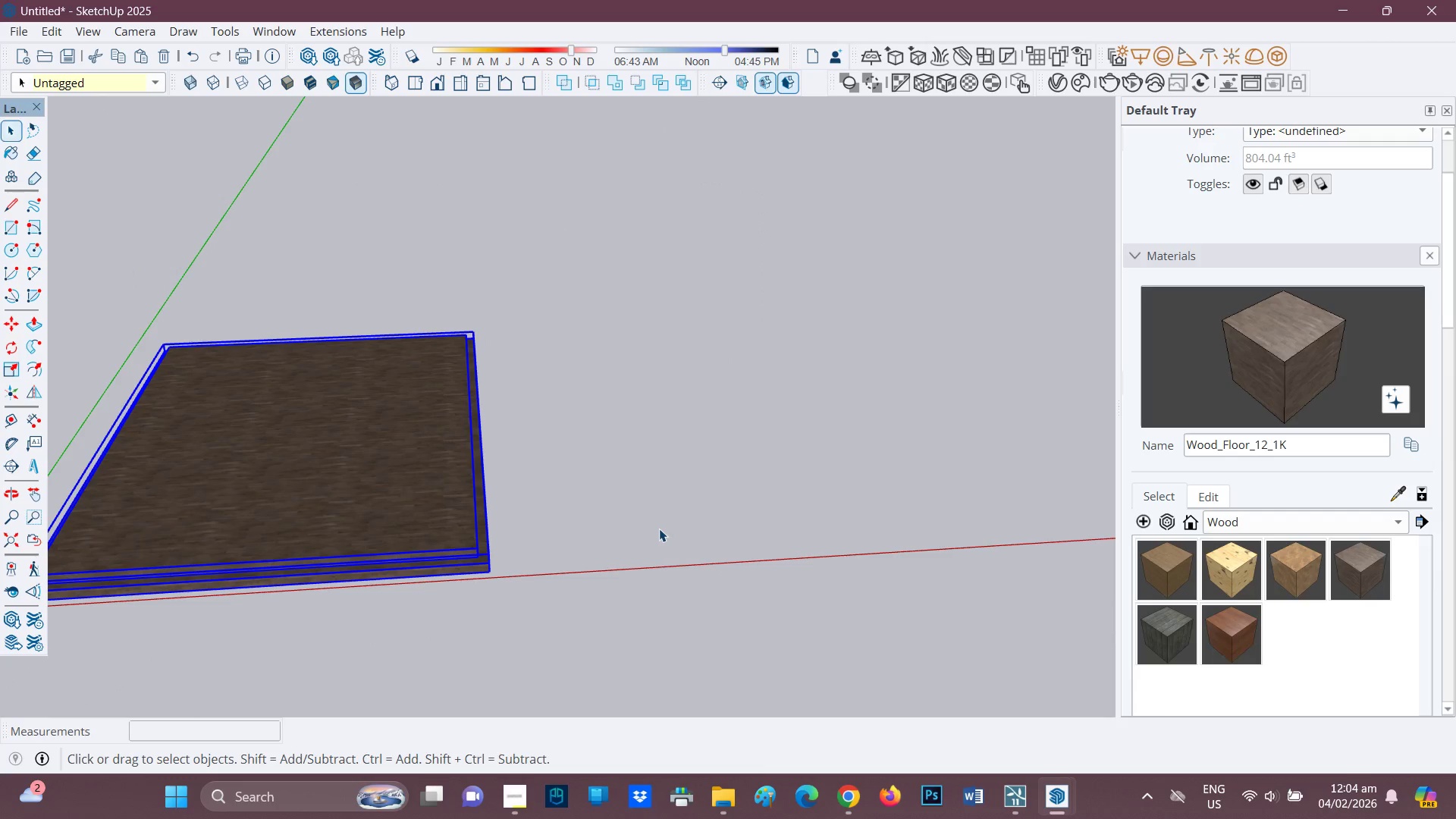 
left_click([659, 529])
 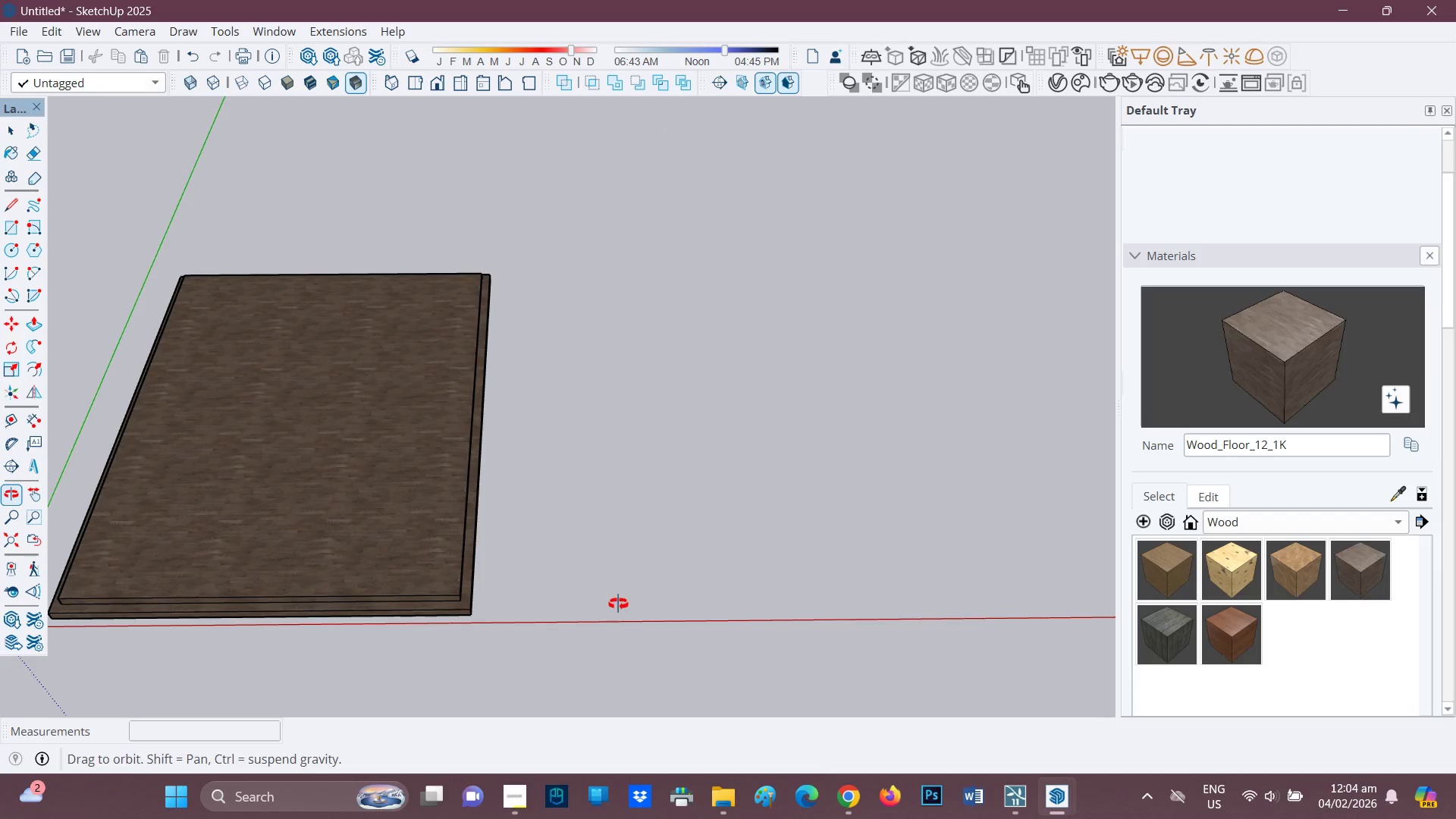 
type(hr)
 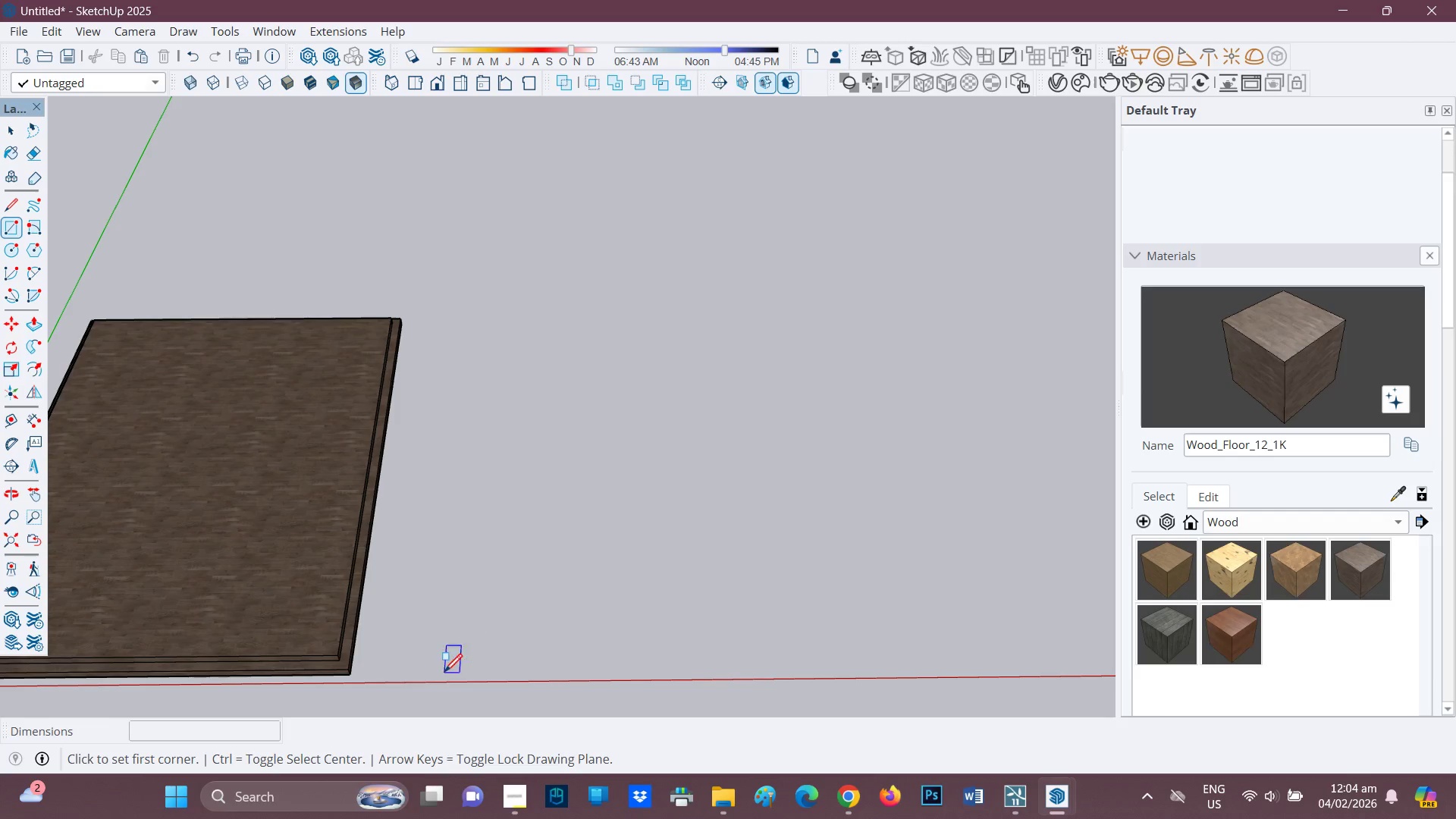 
left_click_drag(start_coordinate=[746, 466], to_coordinate=[633, 521])
 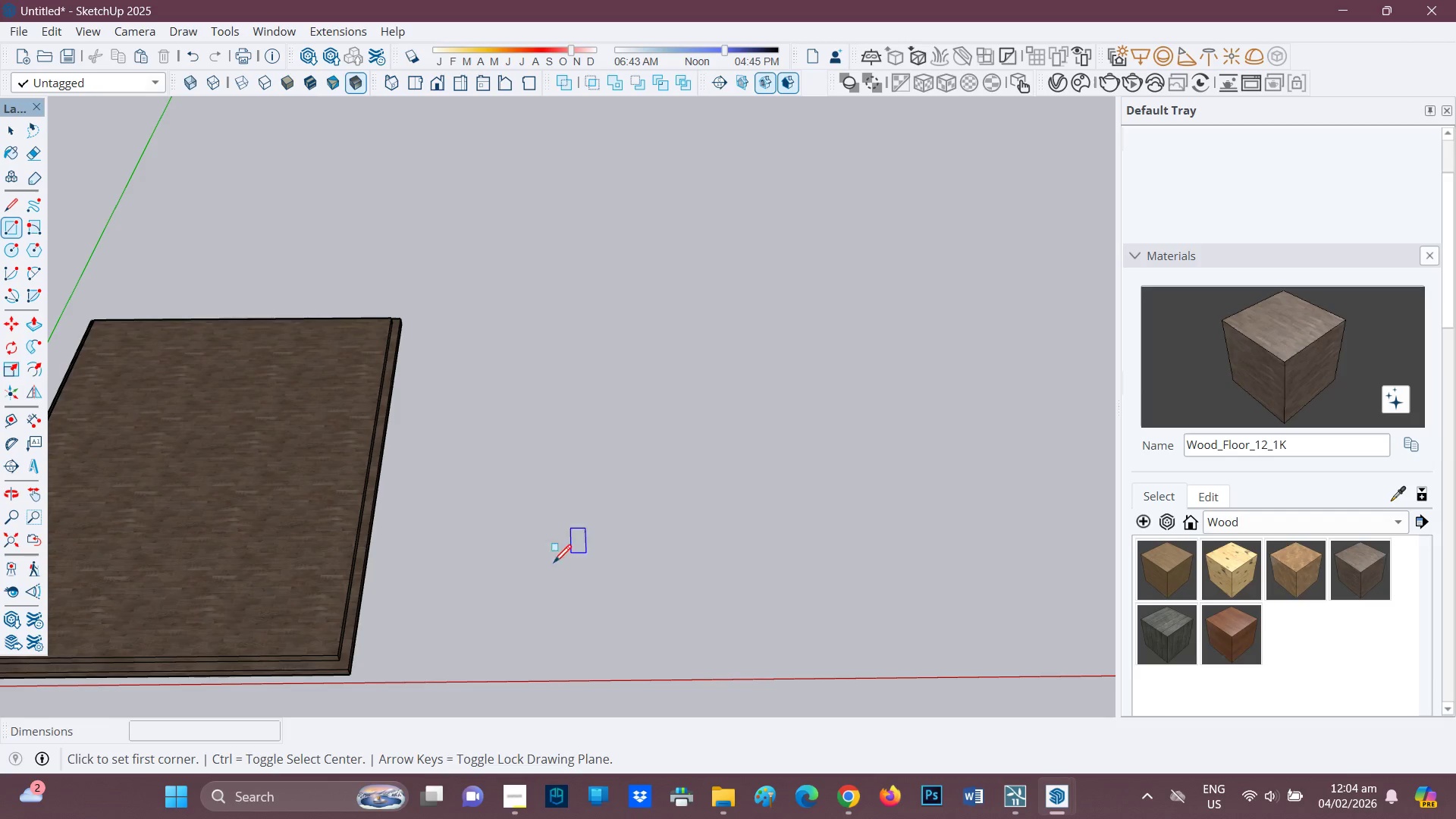 
left_click([464, 648])
 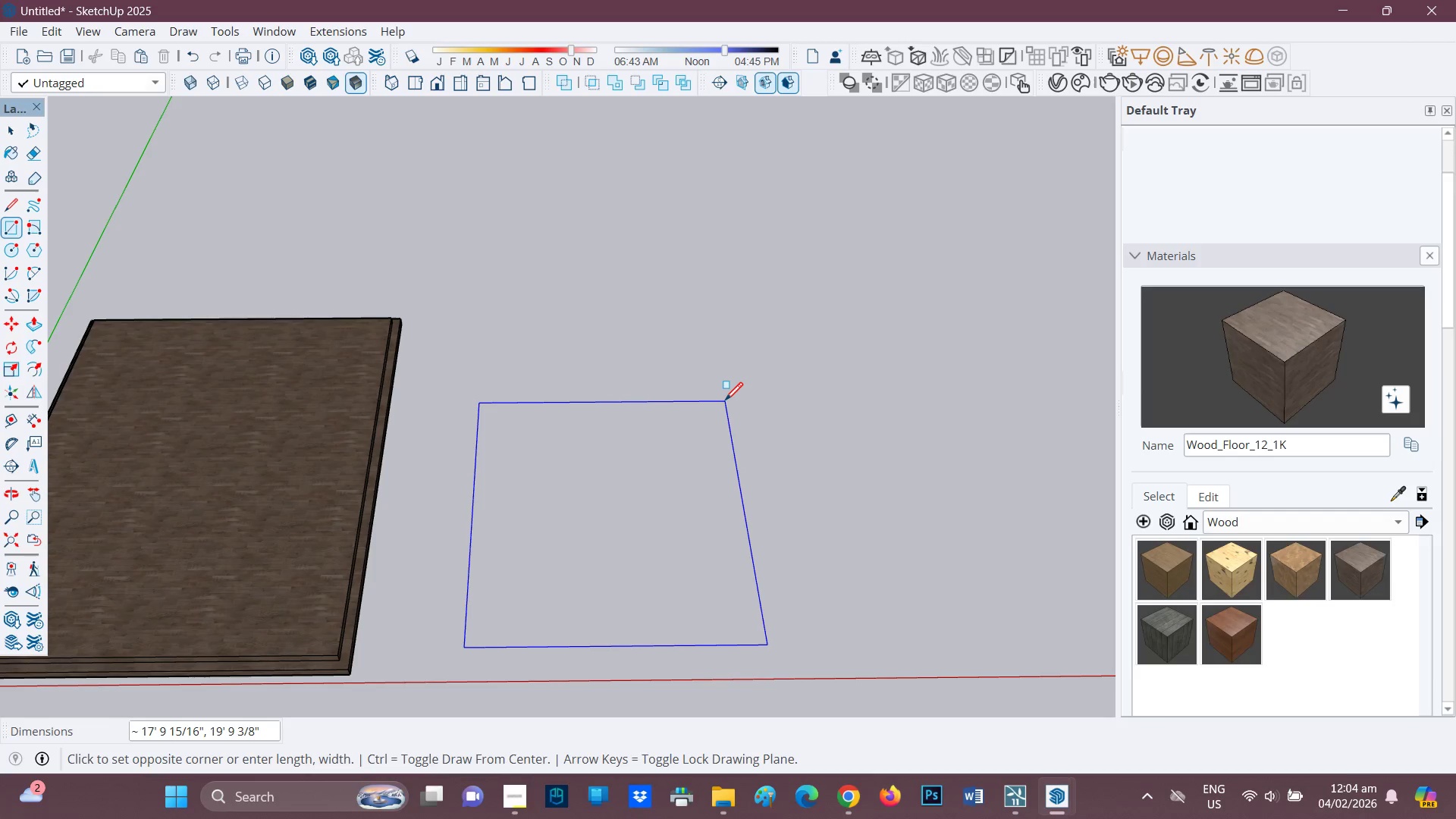 
type(15',20')
 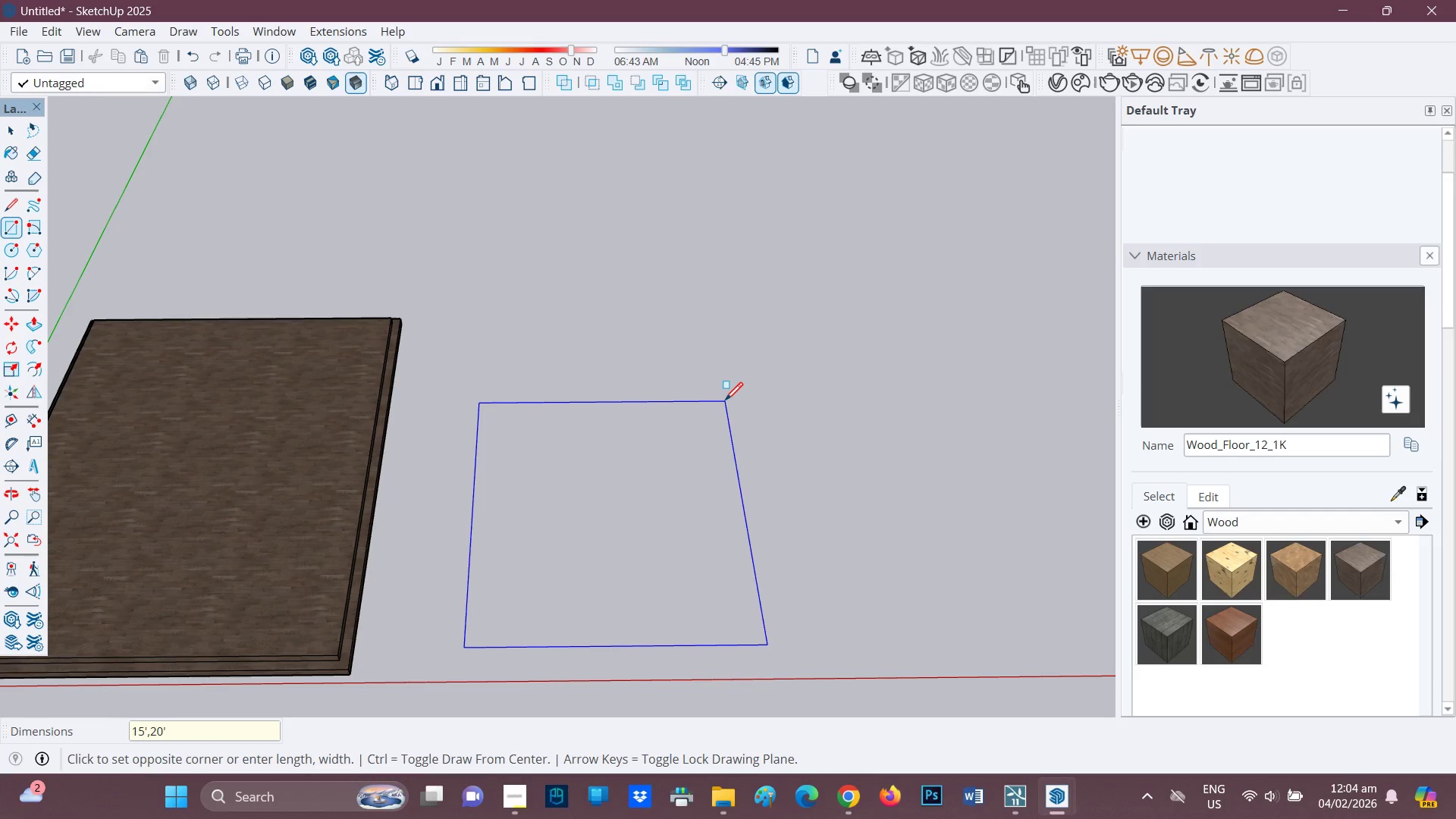 
key(Enter)
 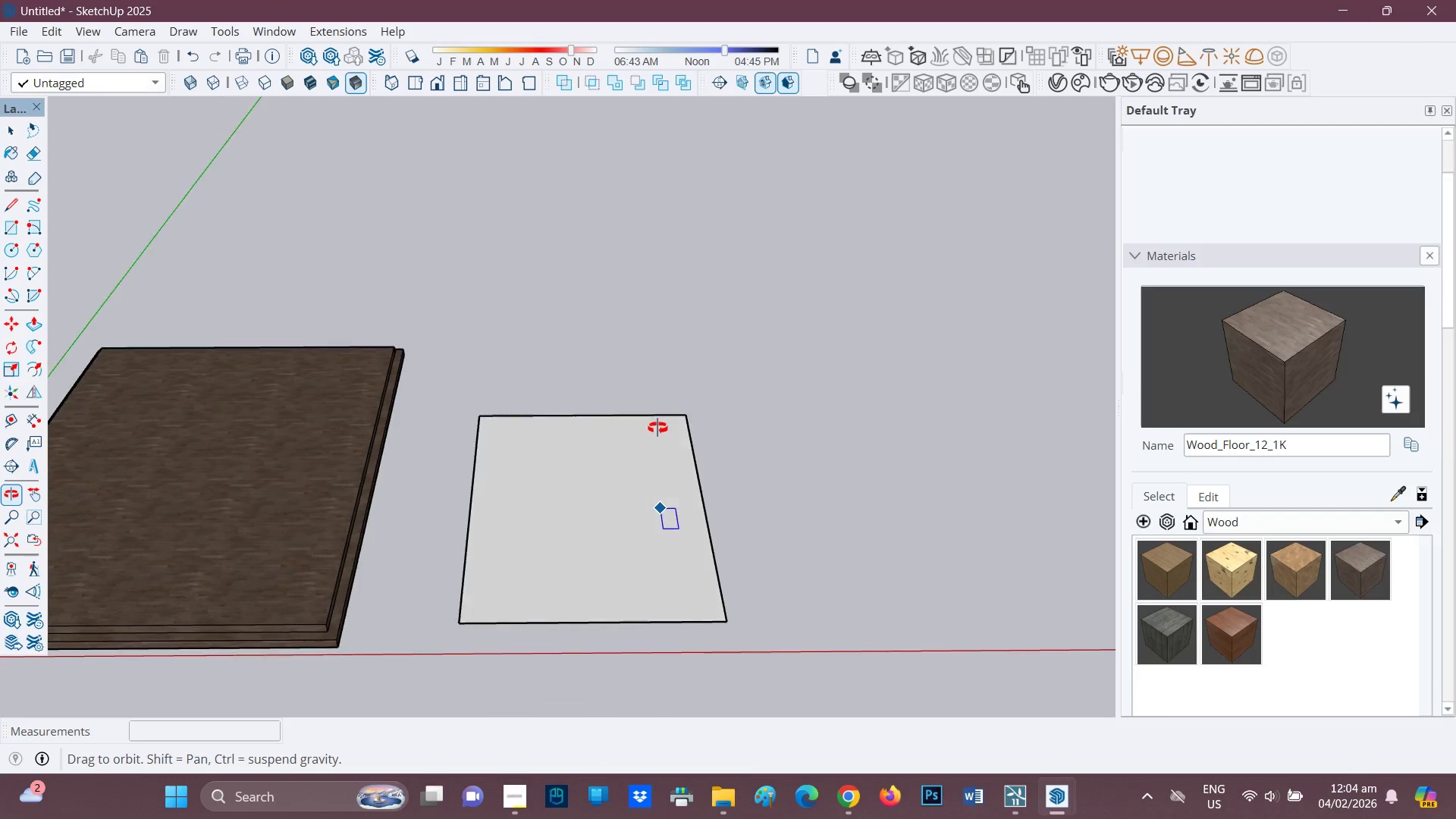 
scroll: coordinate [491, 573], scroll_direction: up, amount: 3.0
 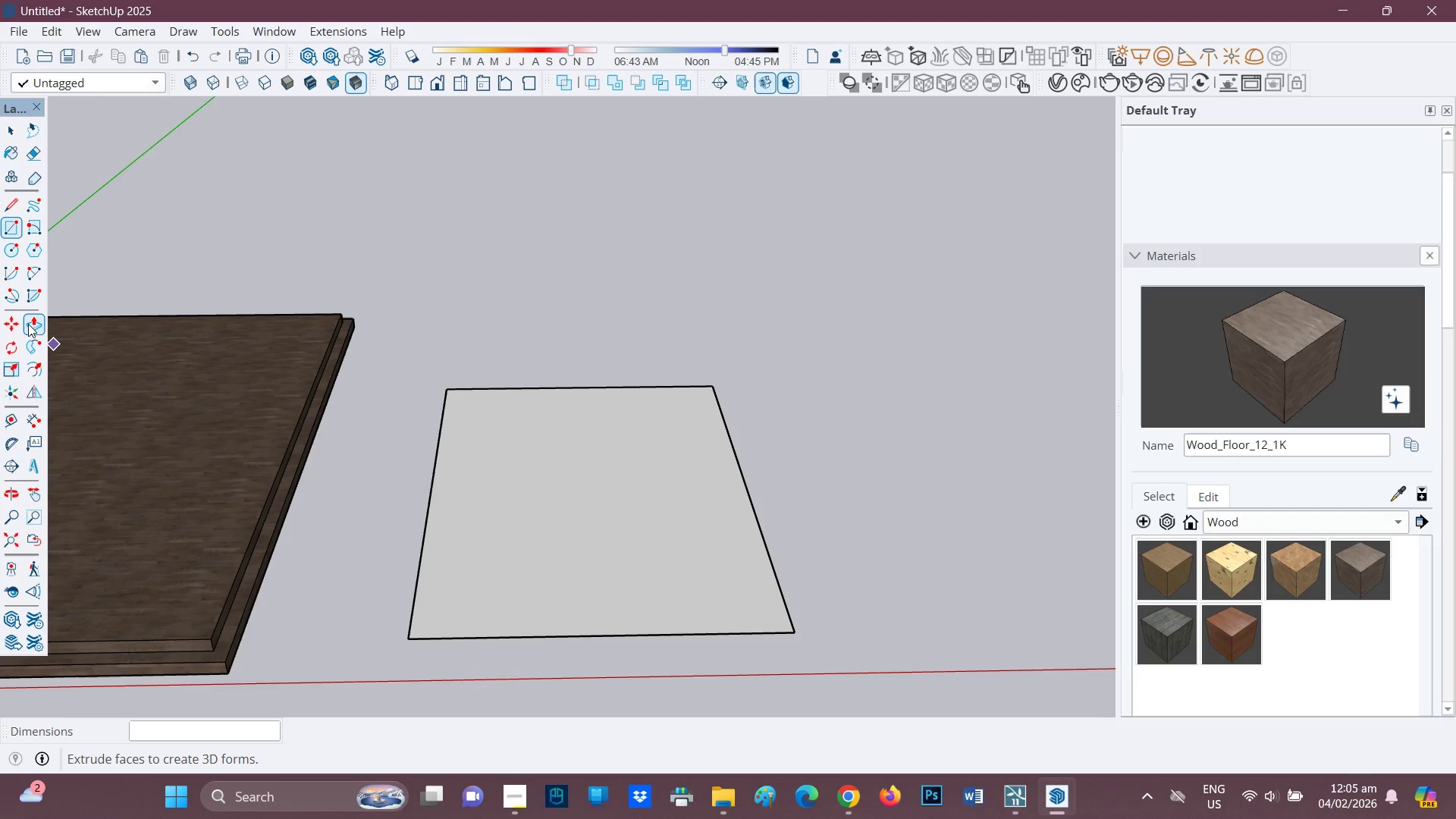 
left_click([30, 322])
 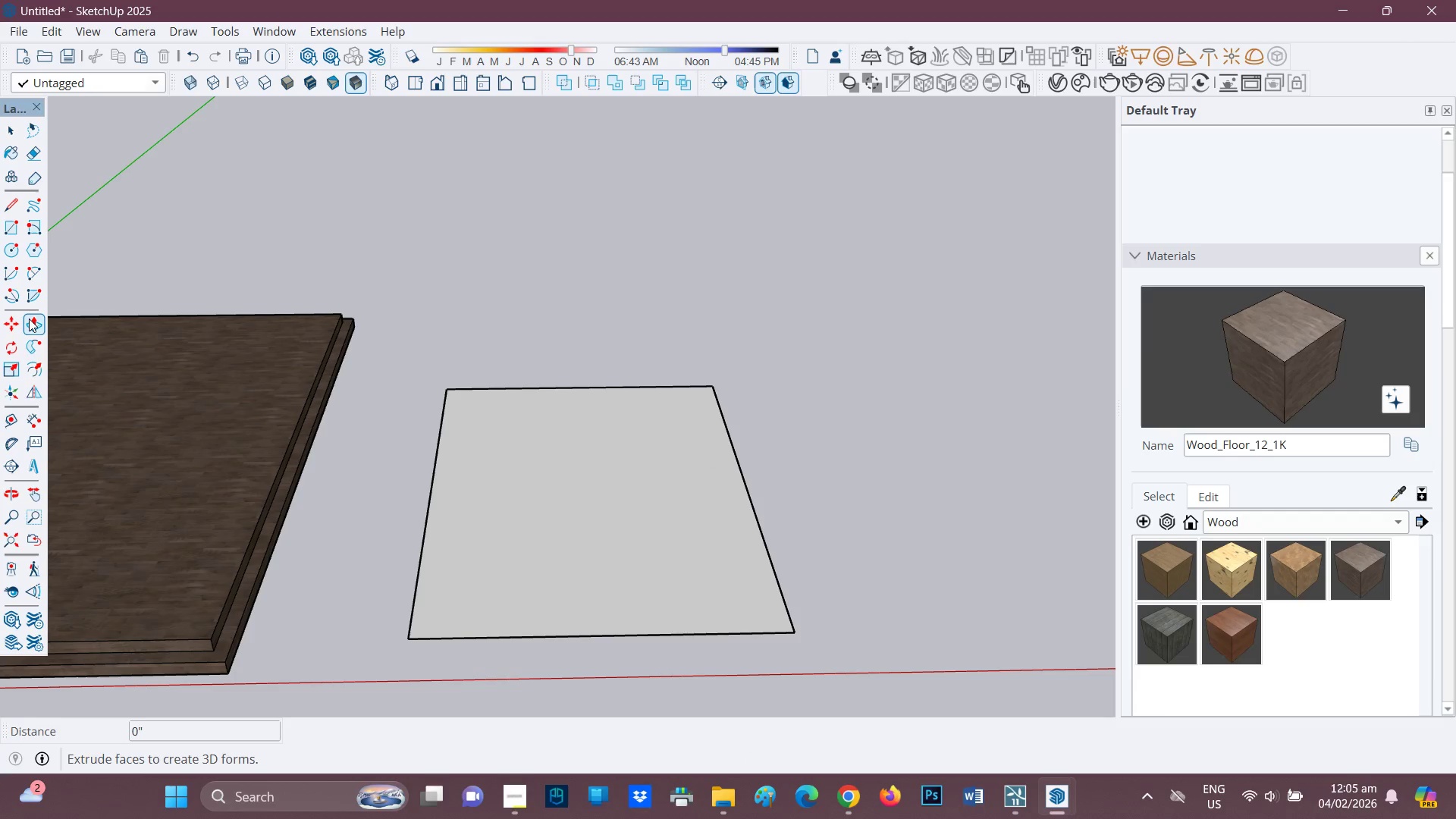 
left_click([29, 318])
 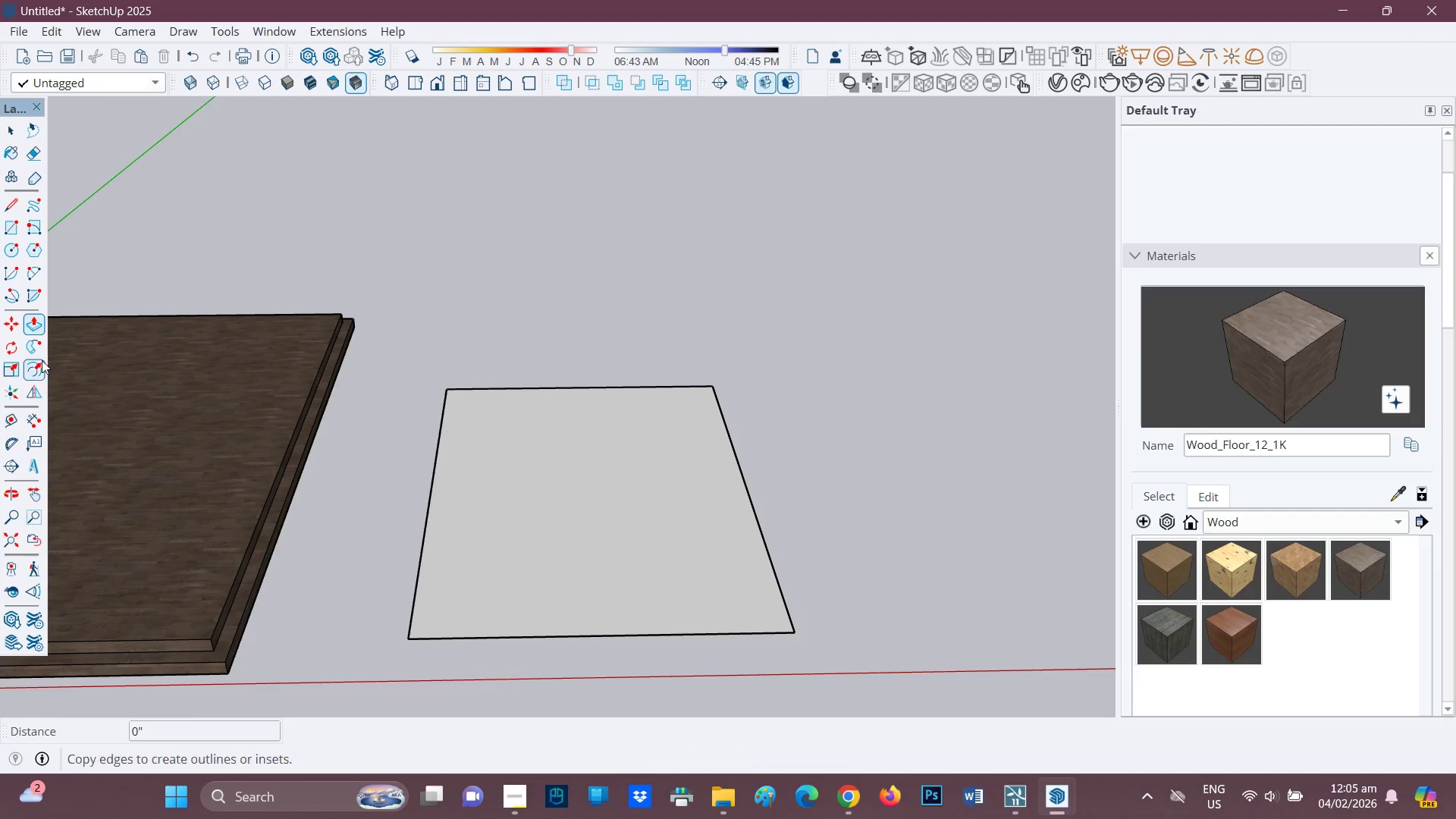 
left_click([39, 364])
 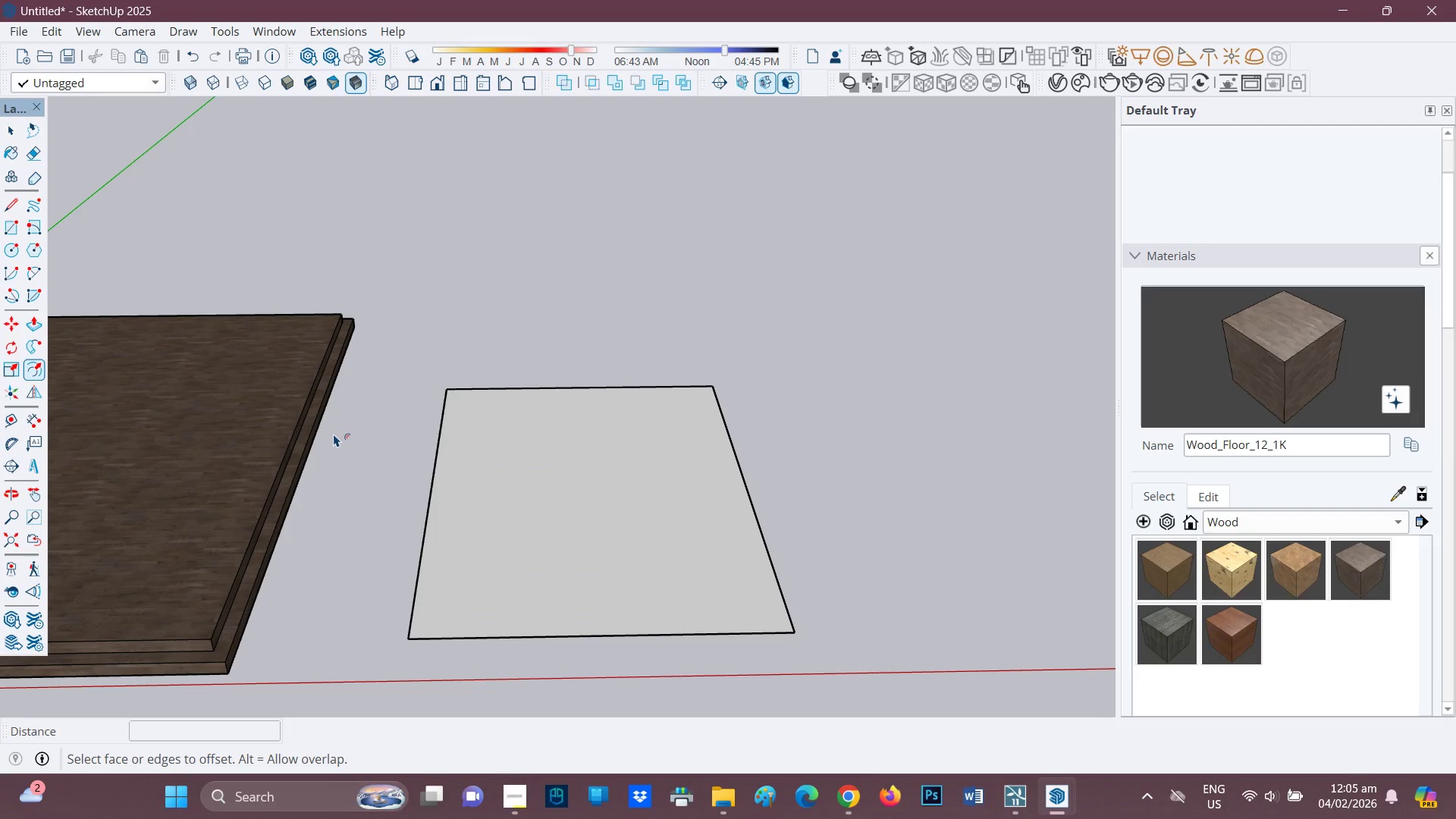 
key(P)
 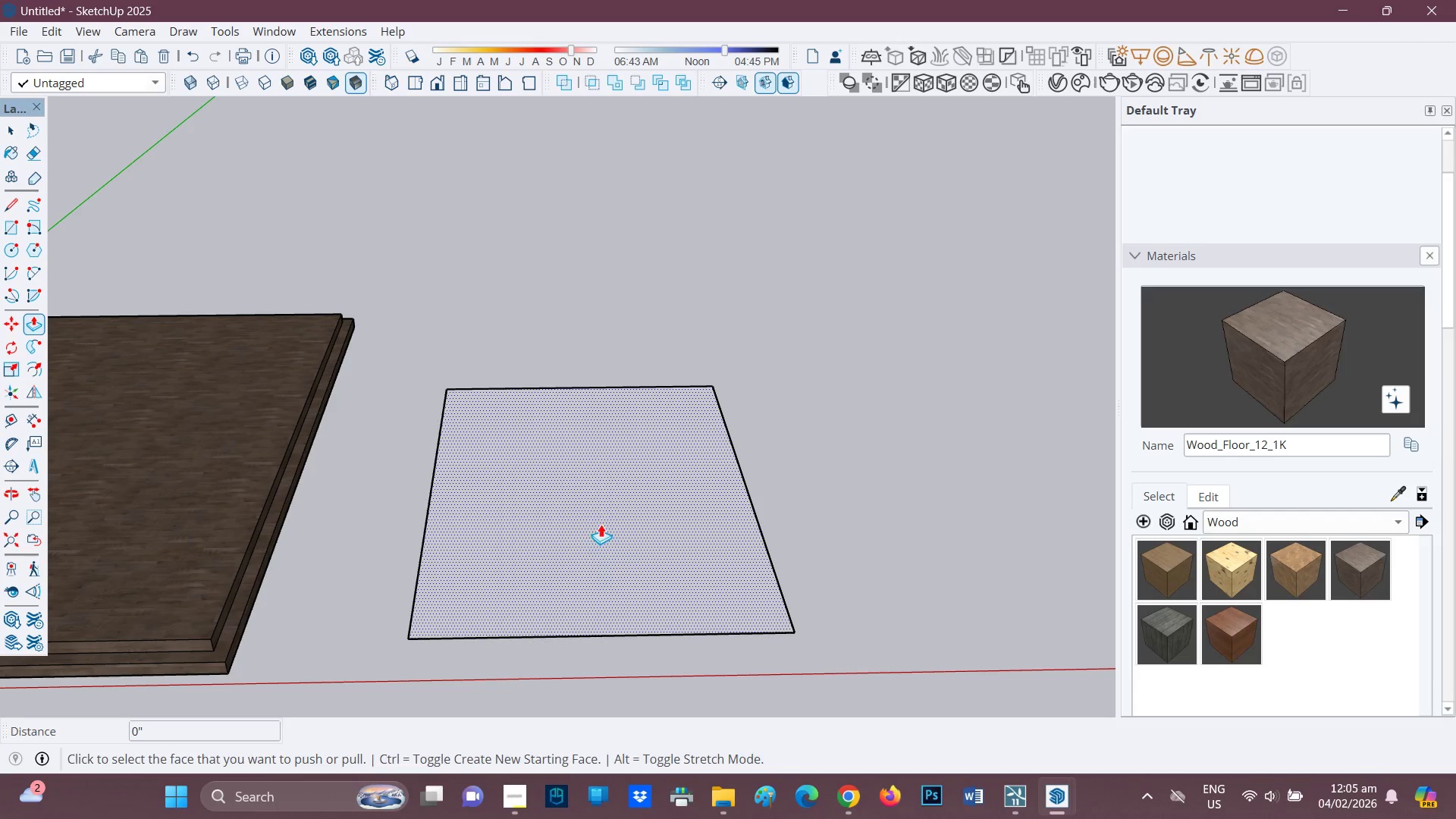 
left_click([601, 523])
 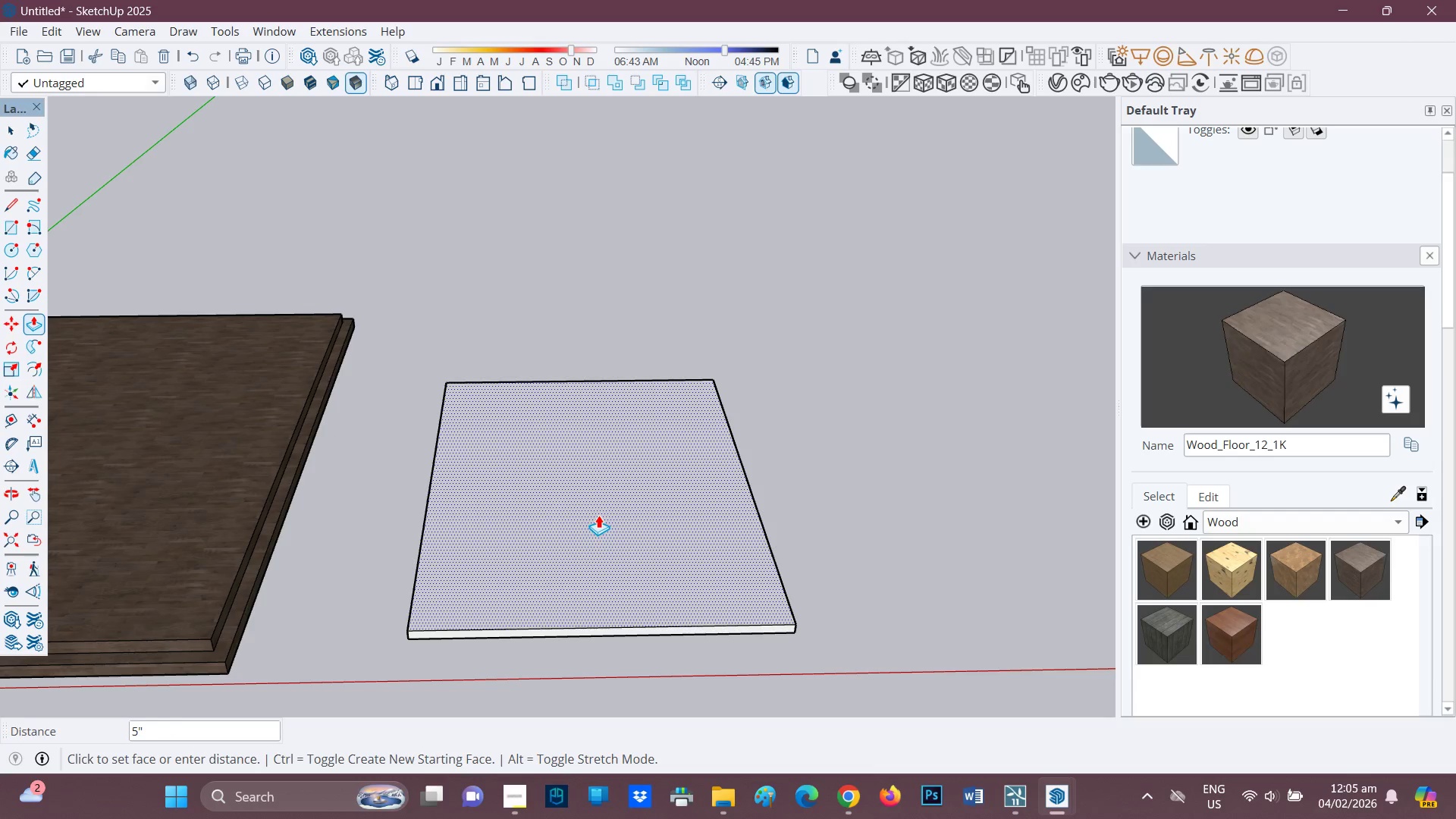 
key(1)
 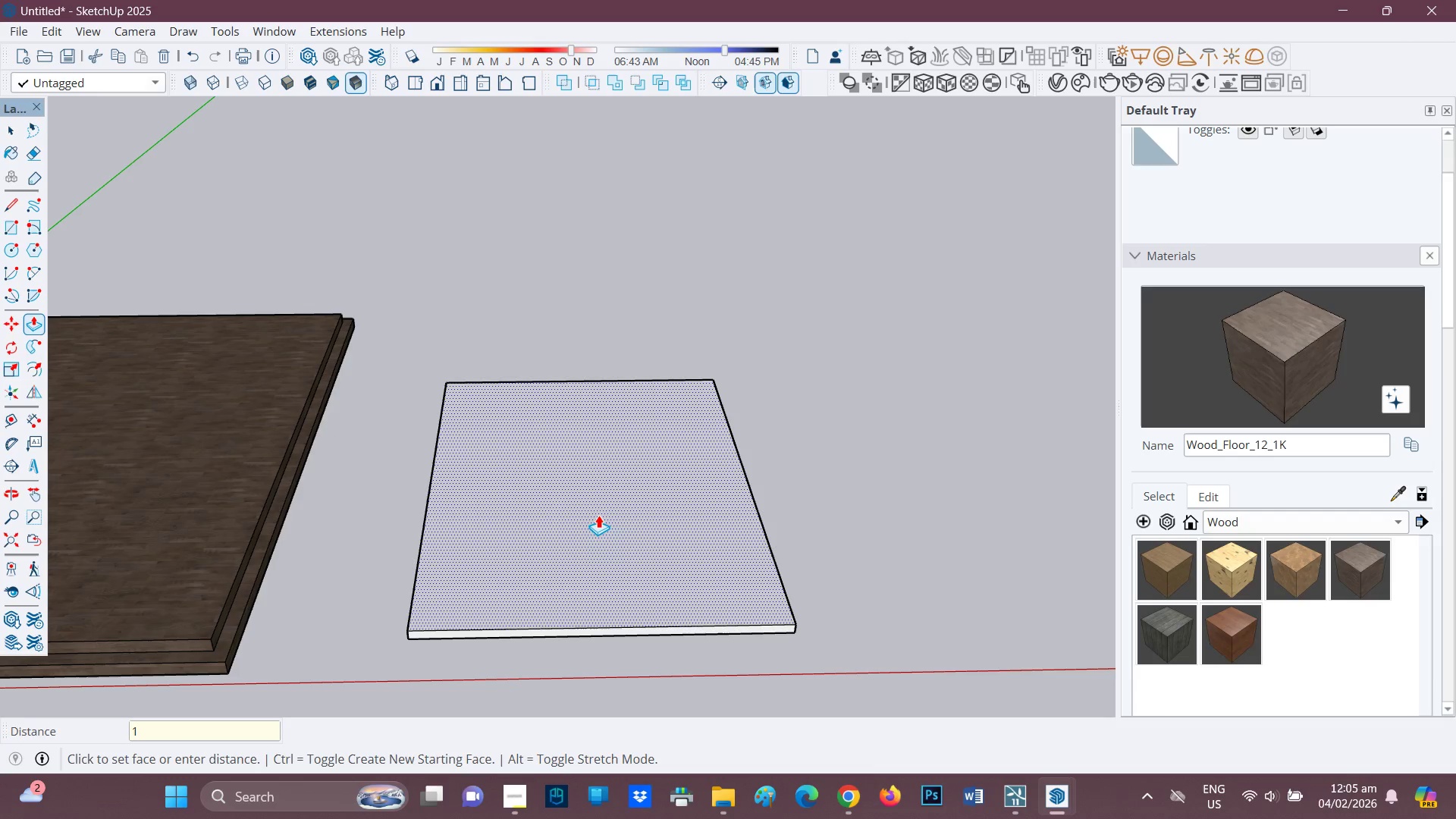 
hold_key(key=ShiftRight, duration=0.33)
 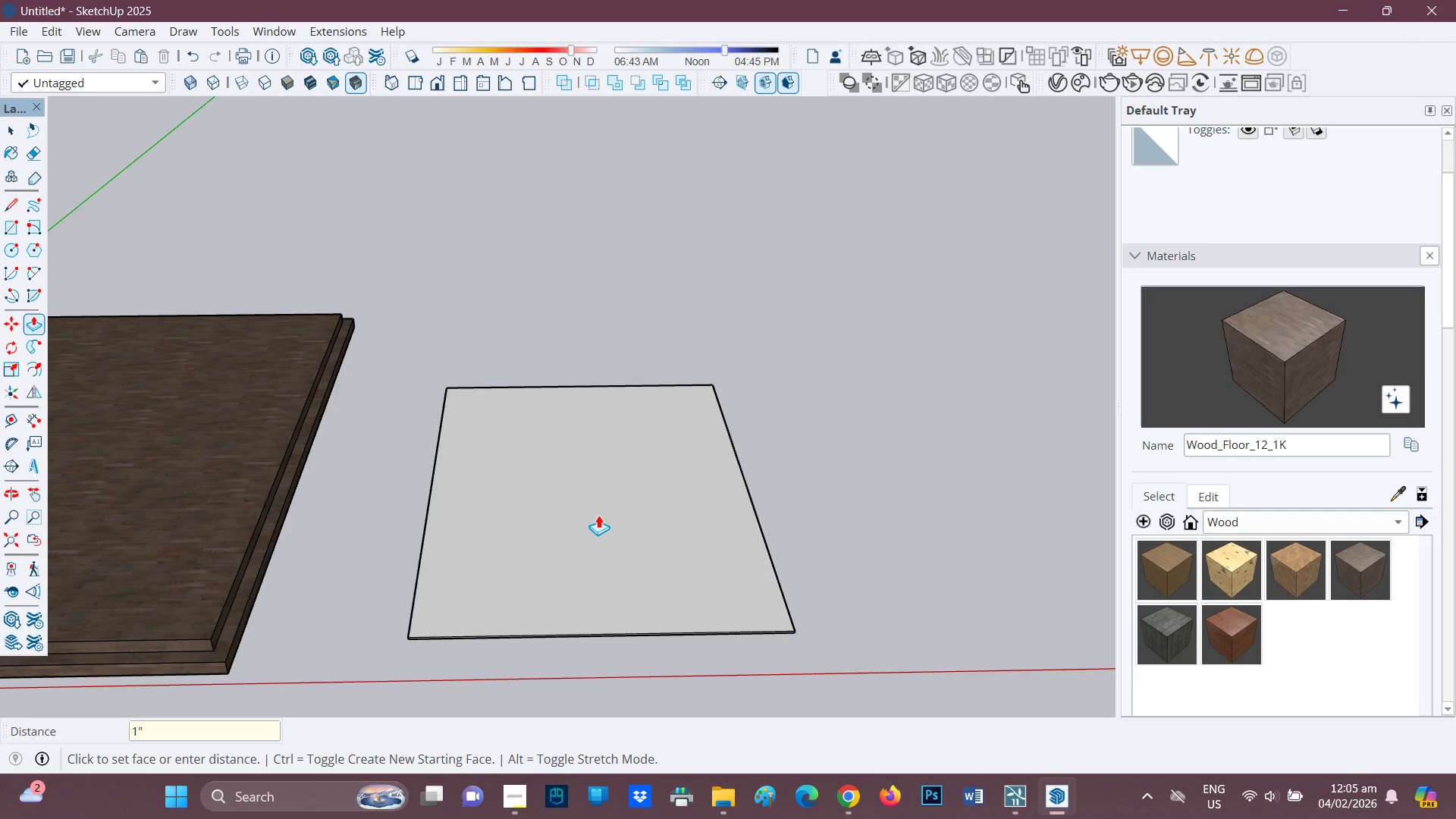 
key(Quote)
 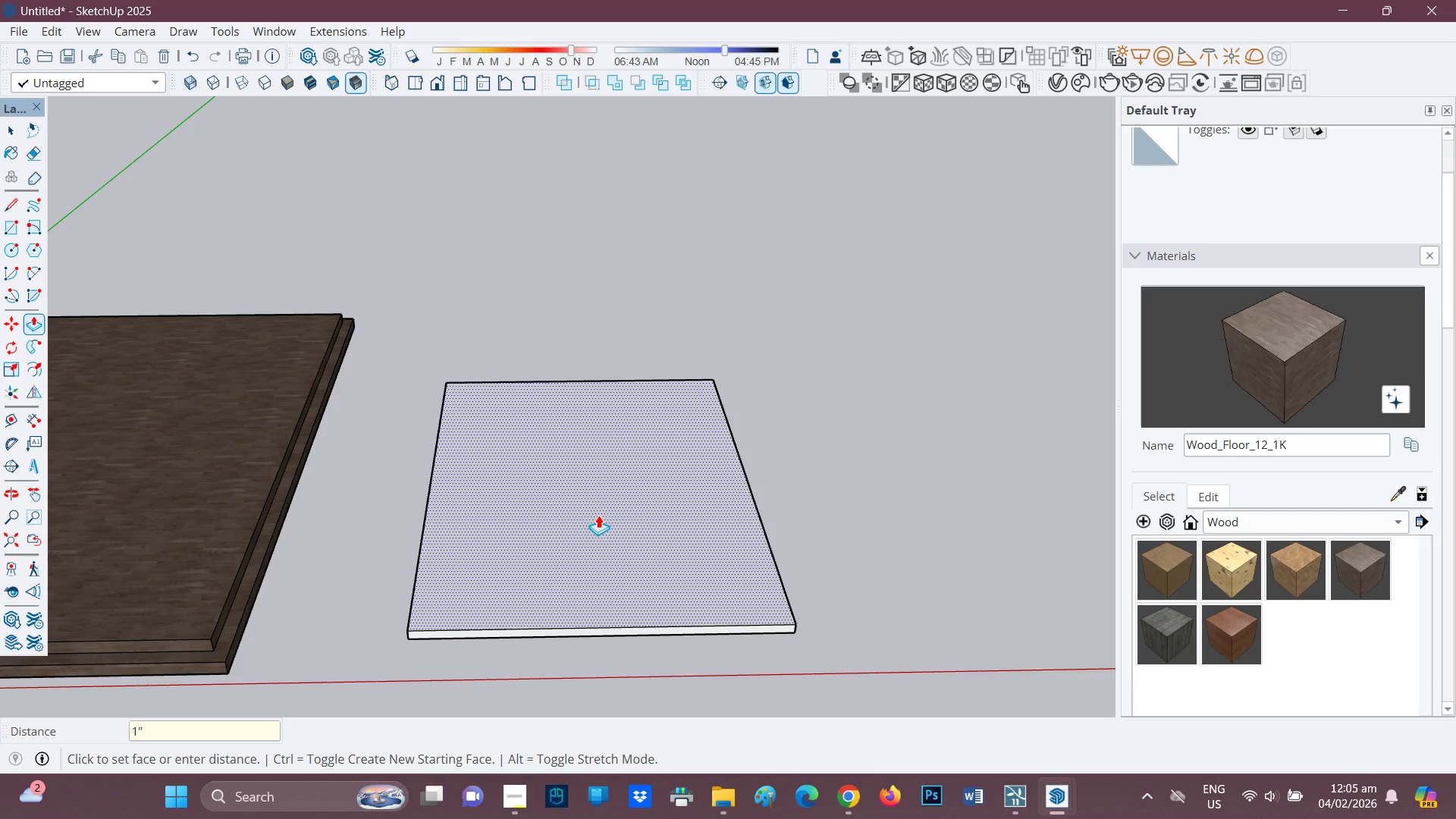 
key(Shift+Enter)
 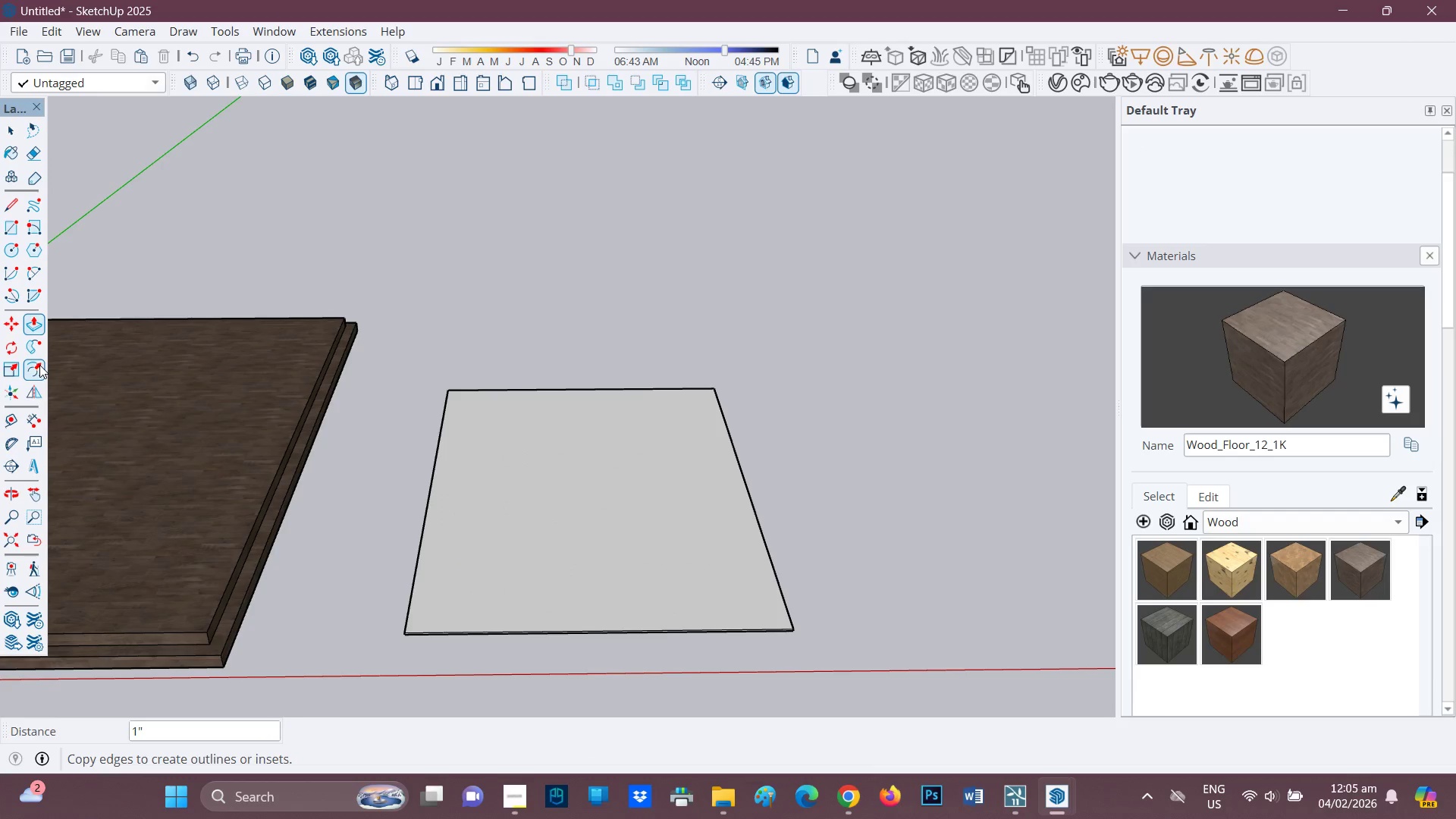 
left_click([599, 515])
 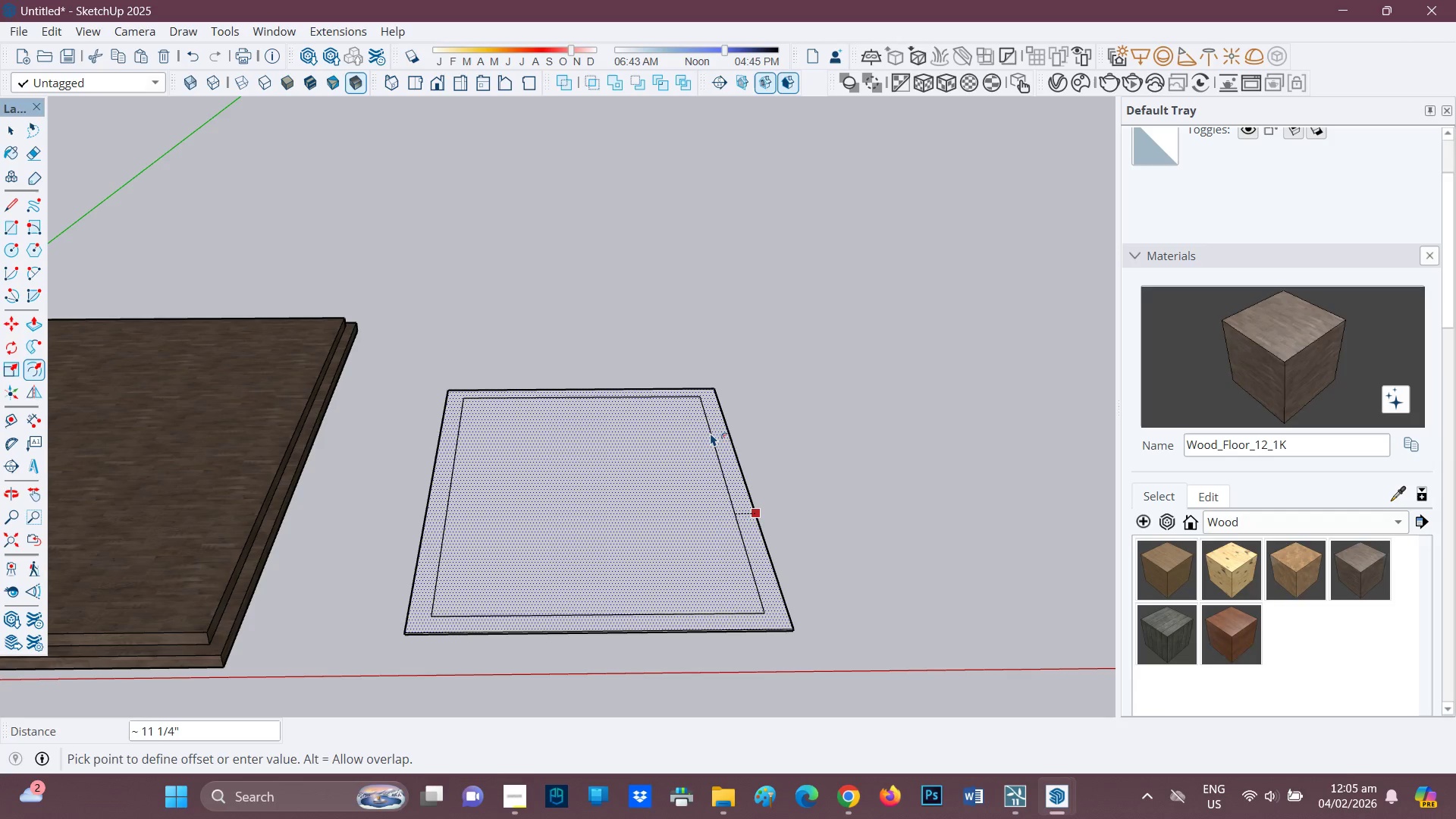 
key(6)
 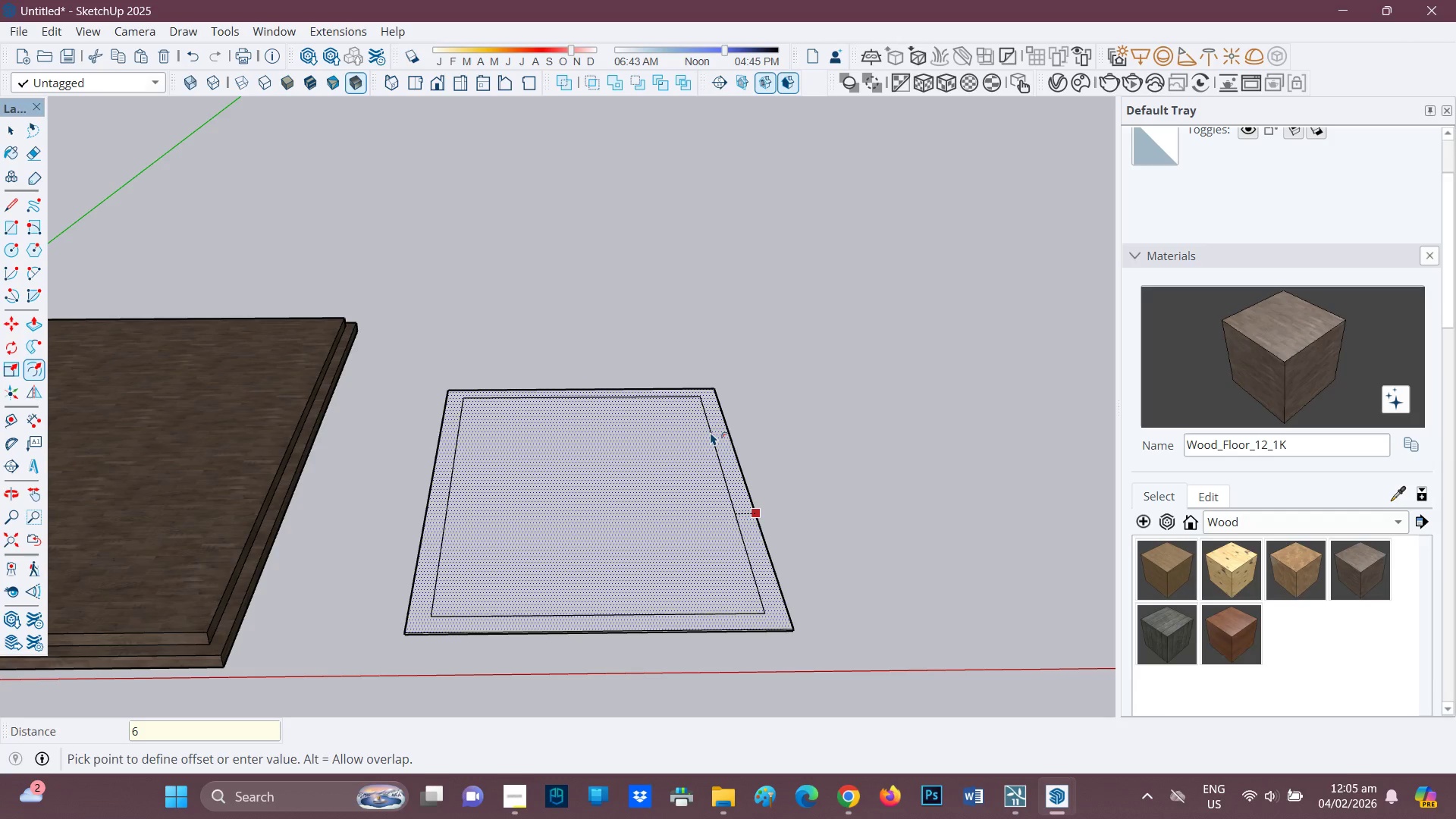 
key(Shift+Quote)
 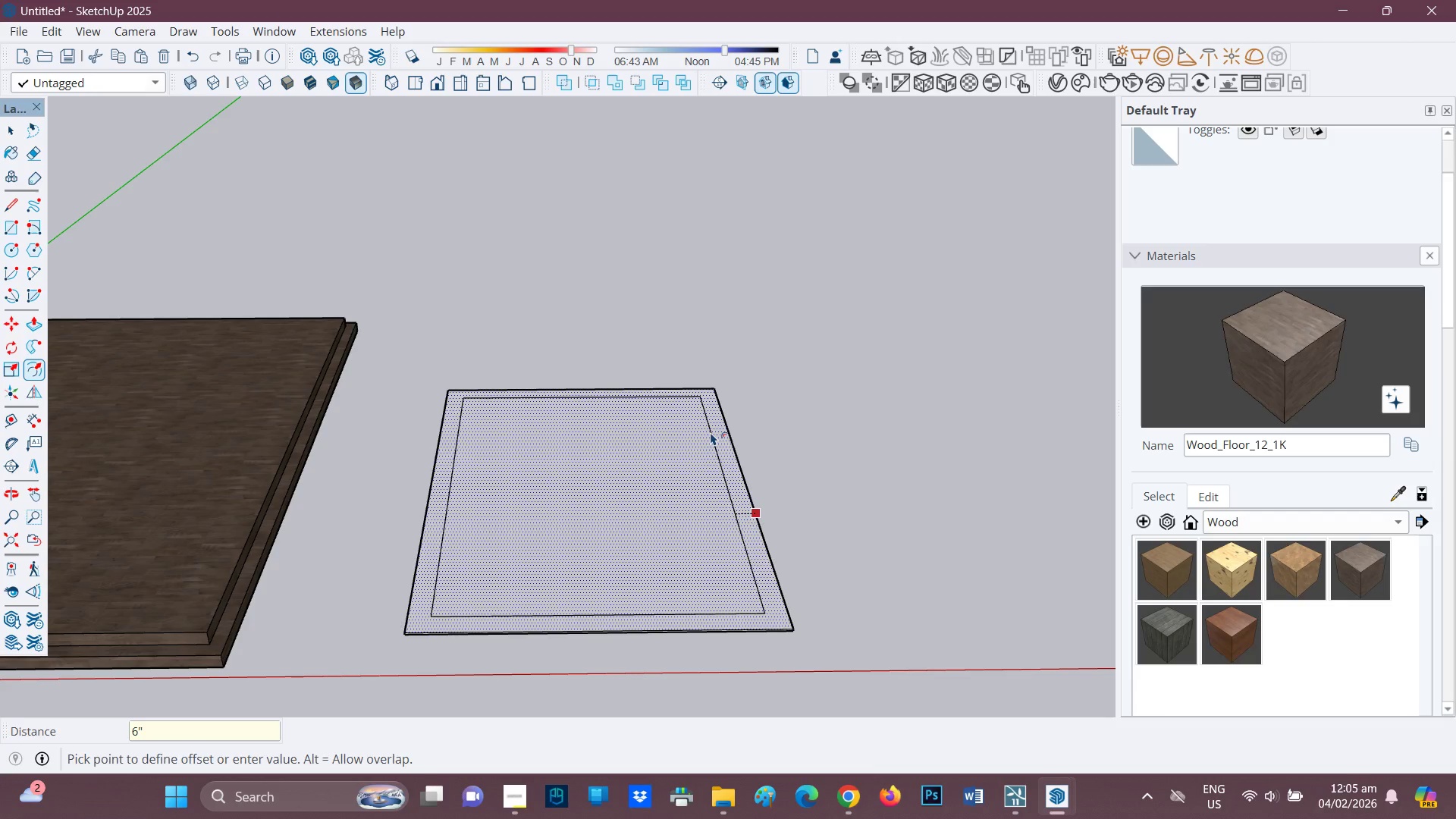 
key(Enter)
 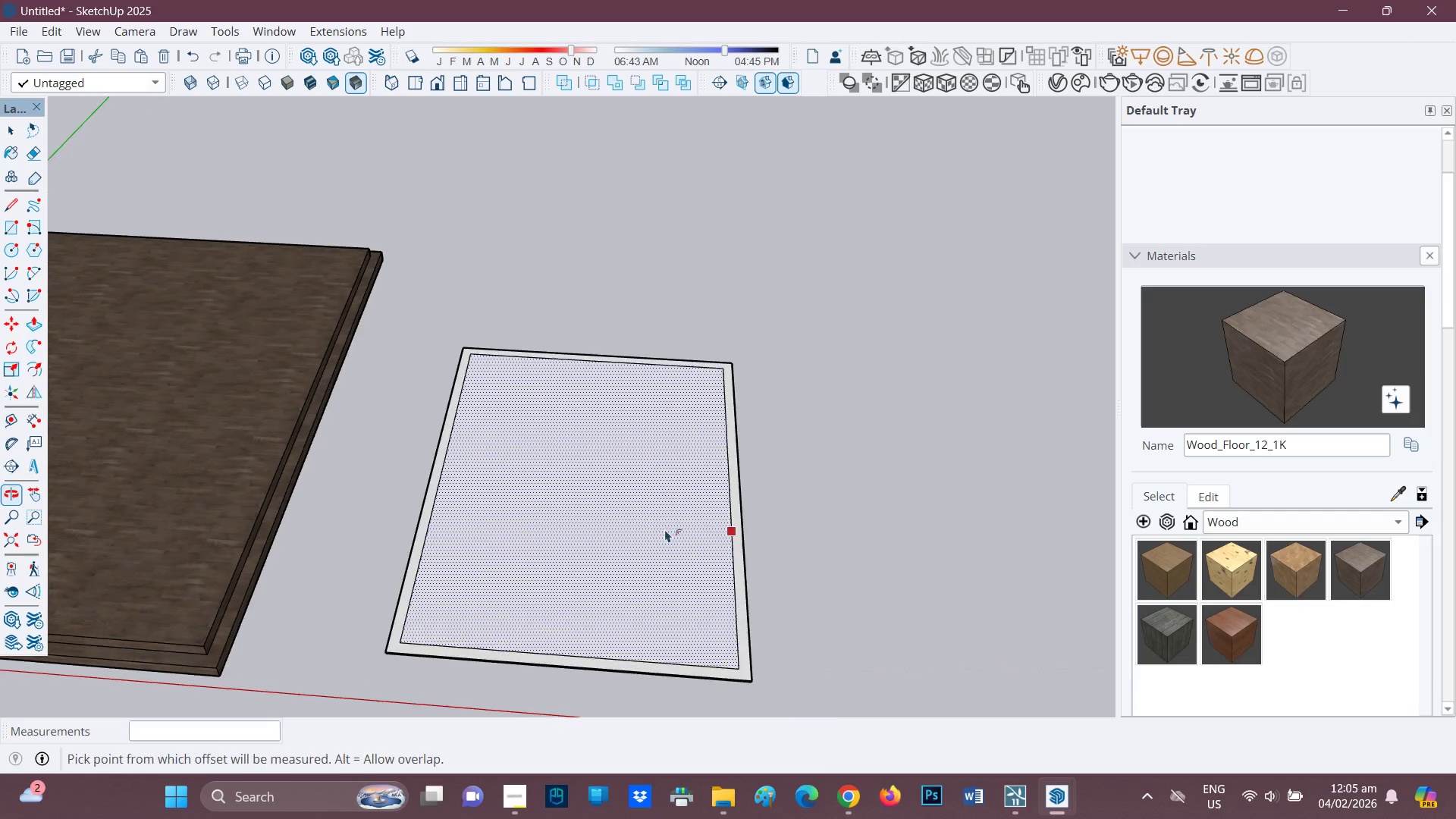 
scroll: coordinate [616, 581], scroll_direction: up, amount: 7.0
 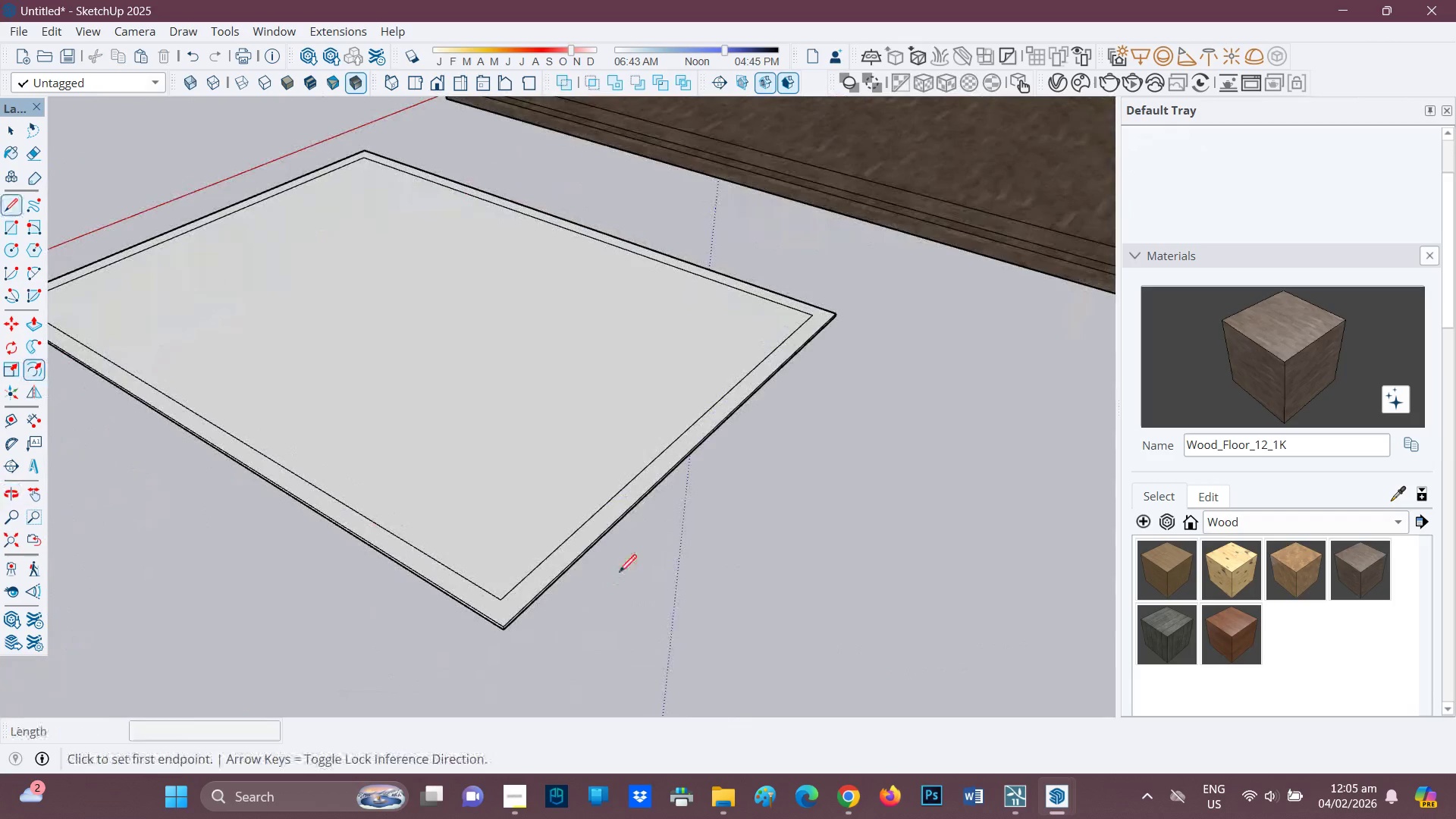 
key(L)
 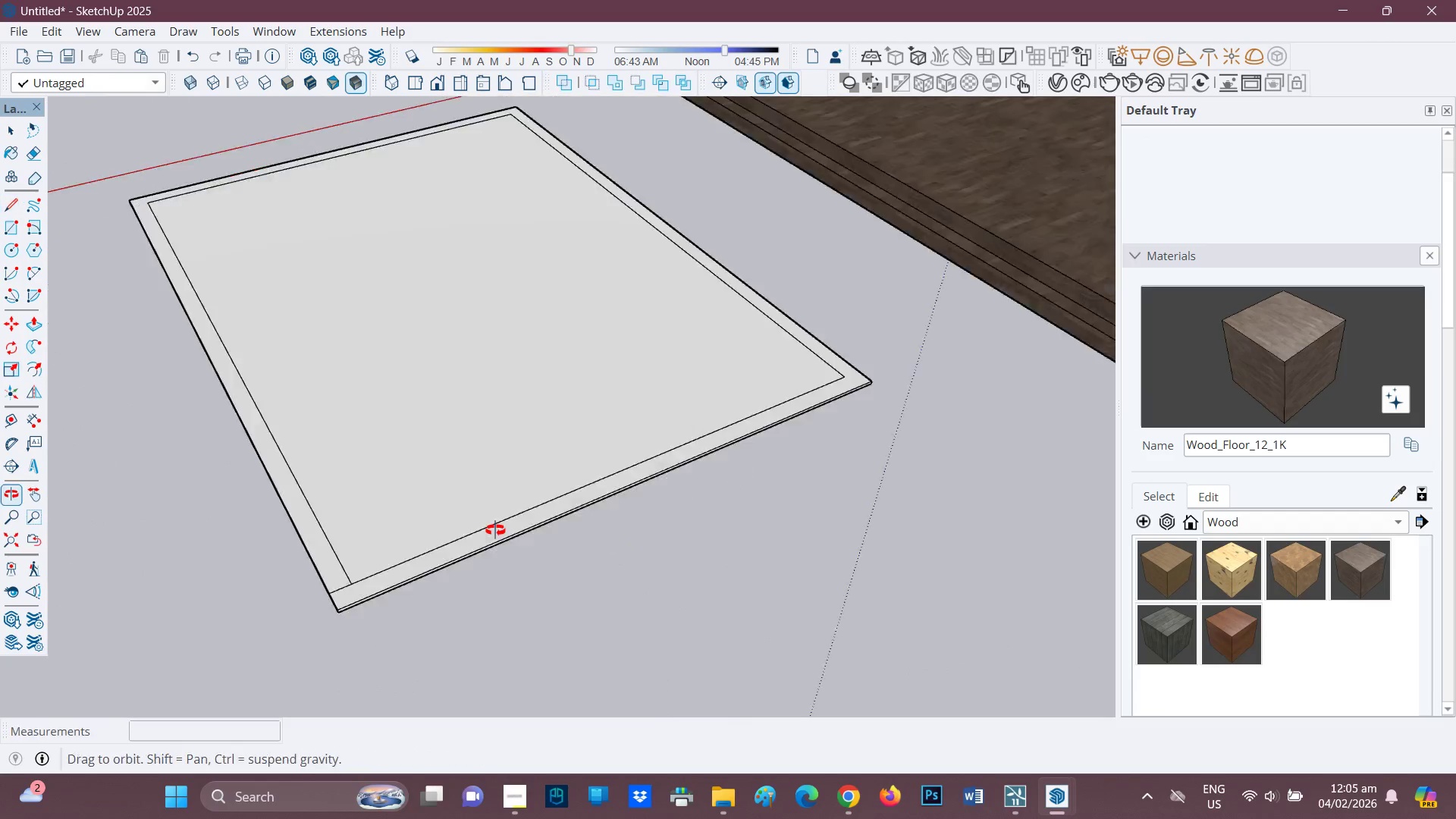 
scroll: coordinate [454, 617], scroll_direction: up, amount: 2.0
 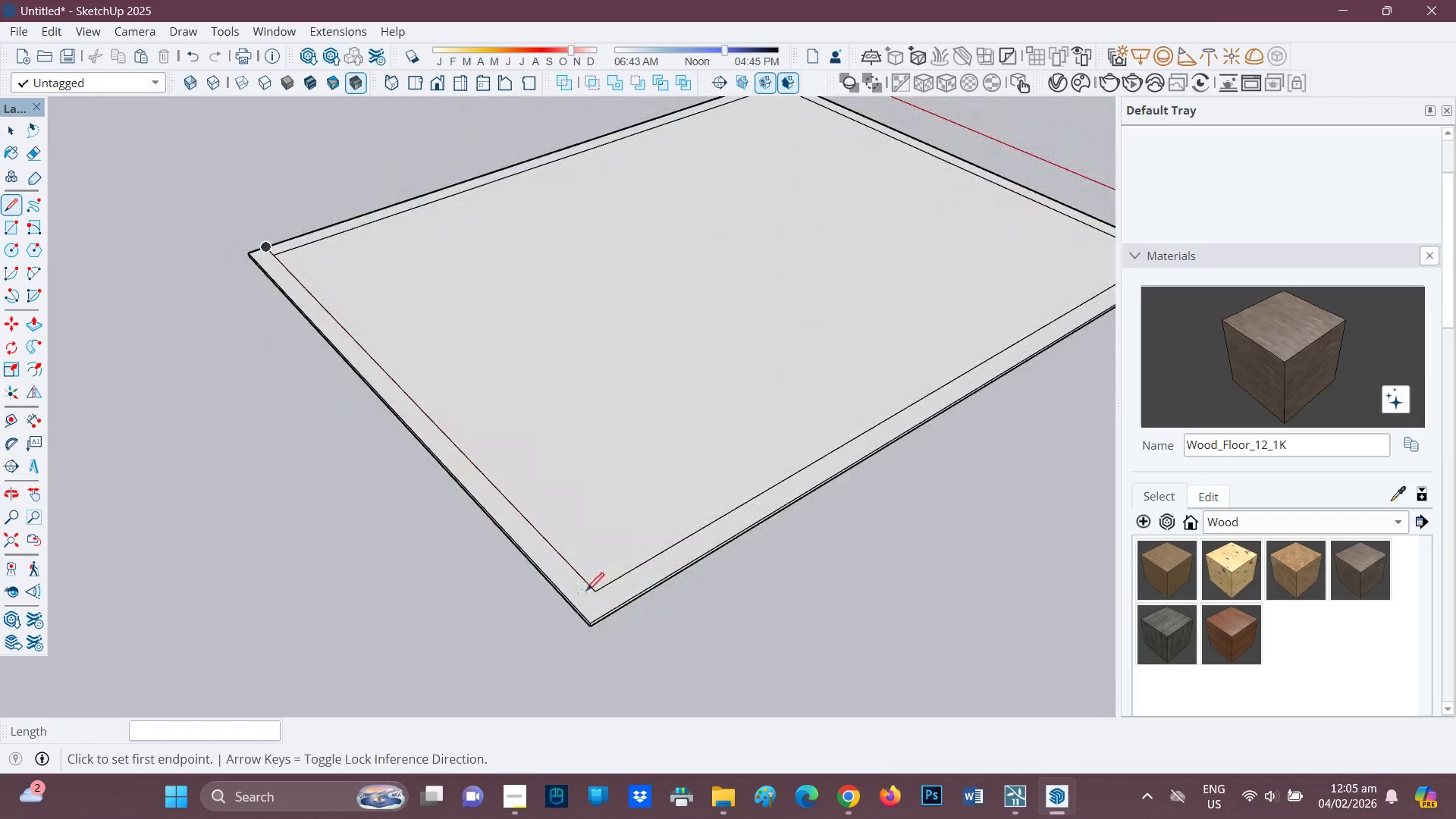 
left_click([597, 591])
 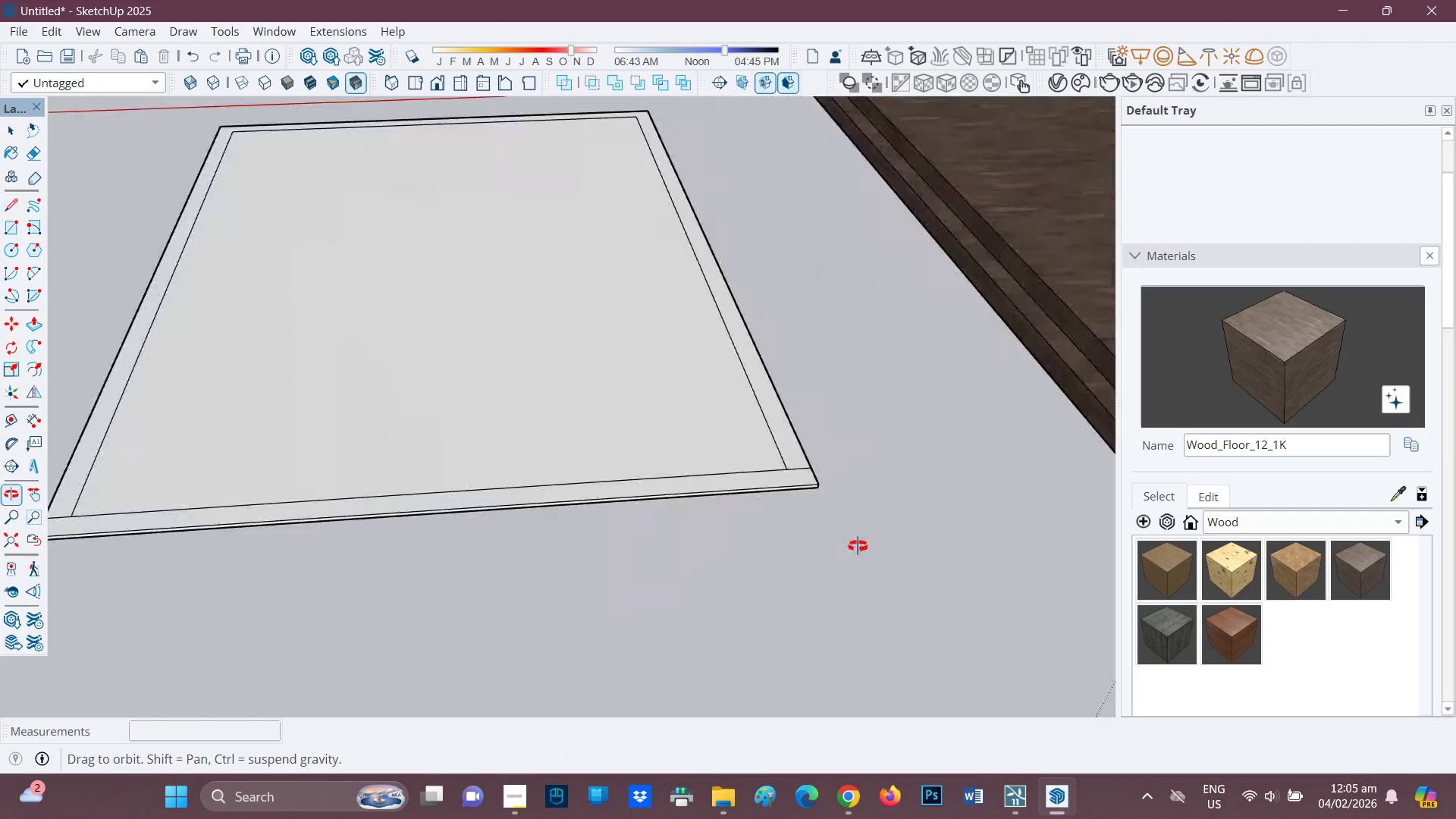 
scroll: coordinate [722, 601], scroll_direction: down, amount: 8.0
 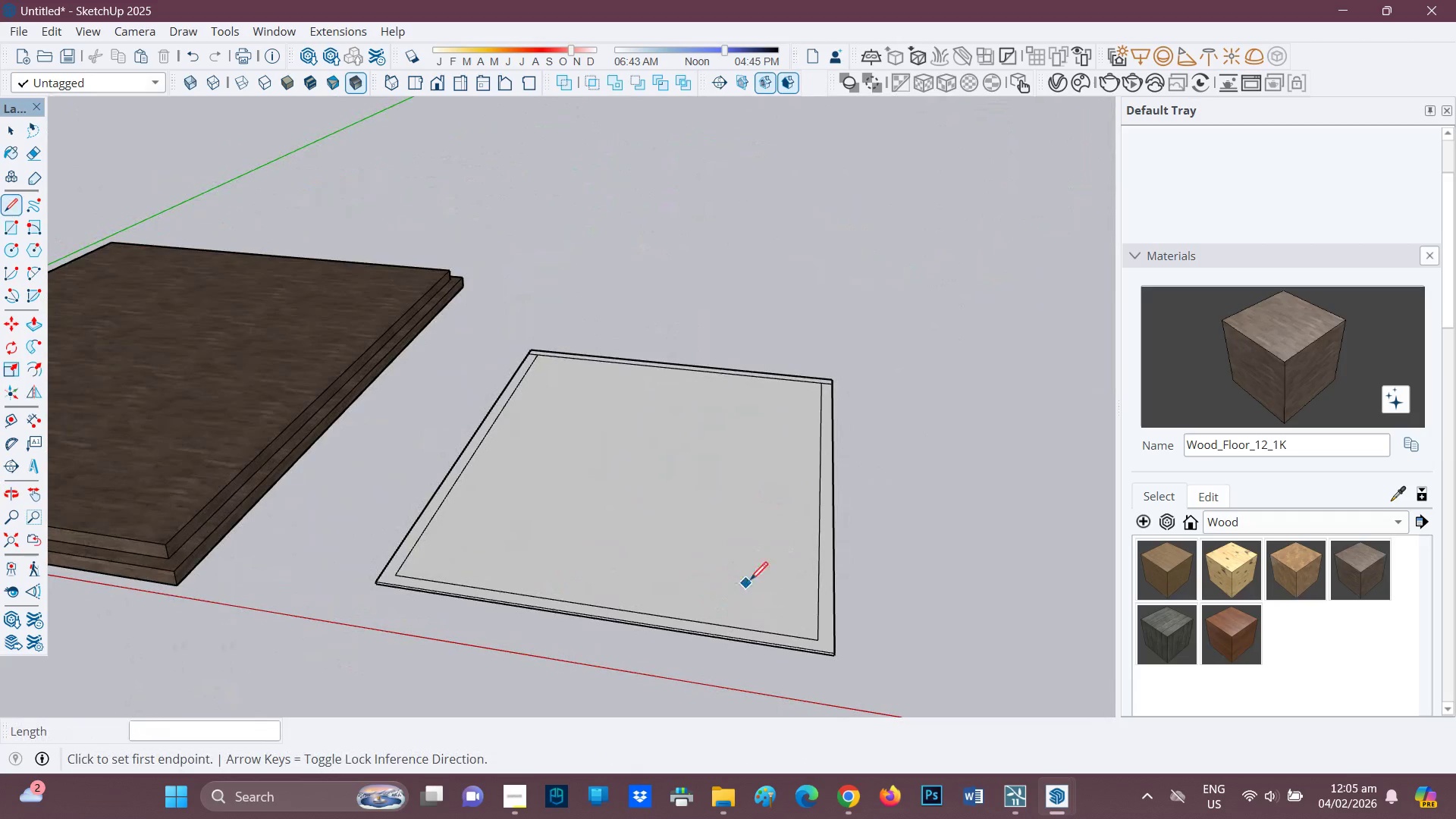 
key(R)
 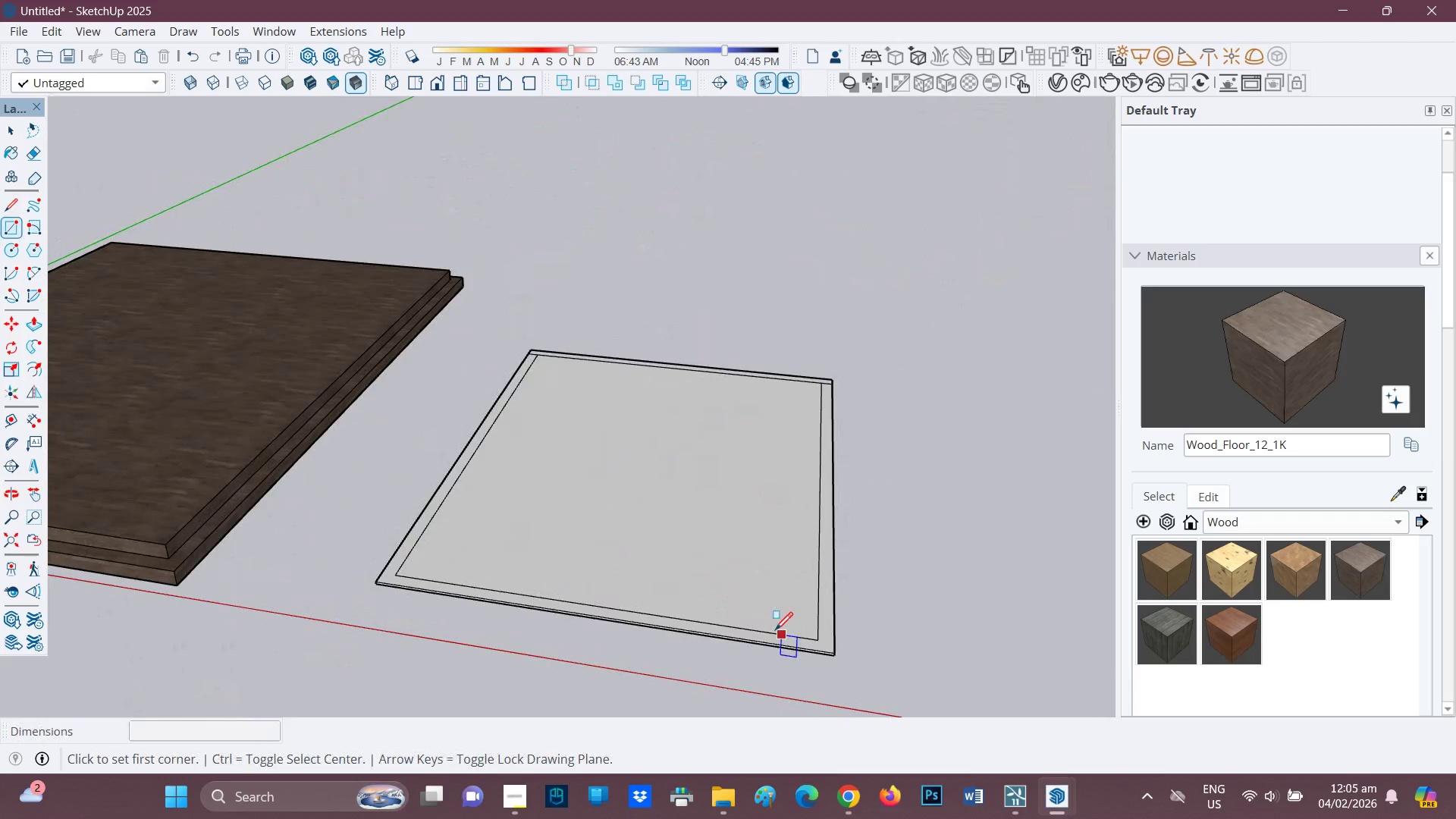 
scroll: coordinate [783, 637], scroll_direction: up, amount: 2.0
 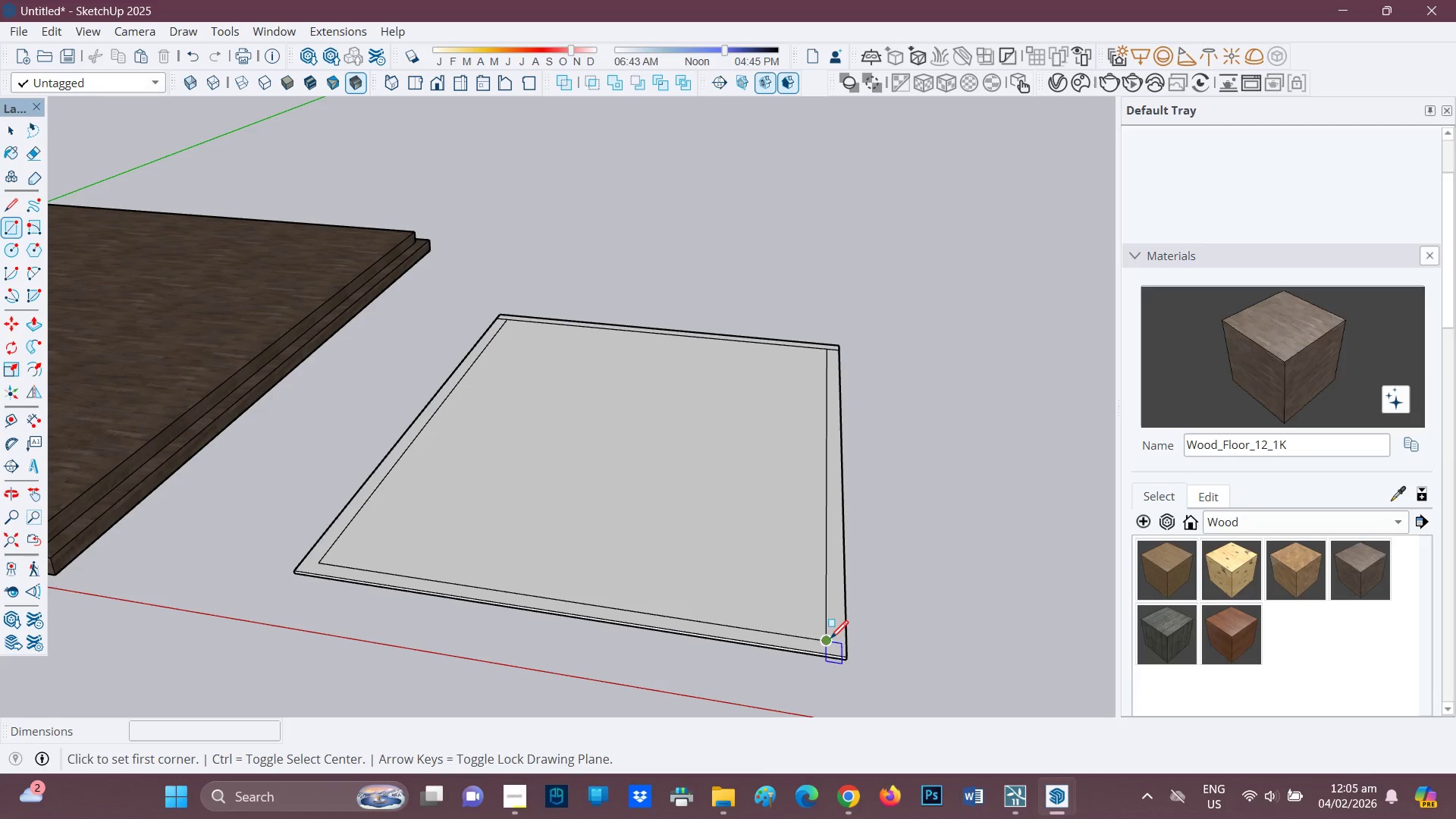 
left_click([830, 639])
 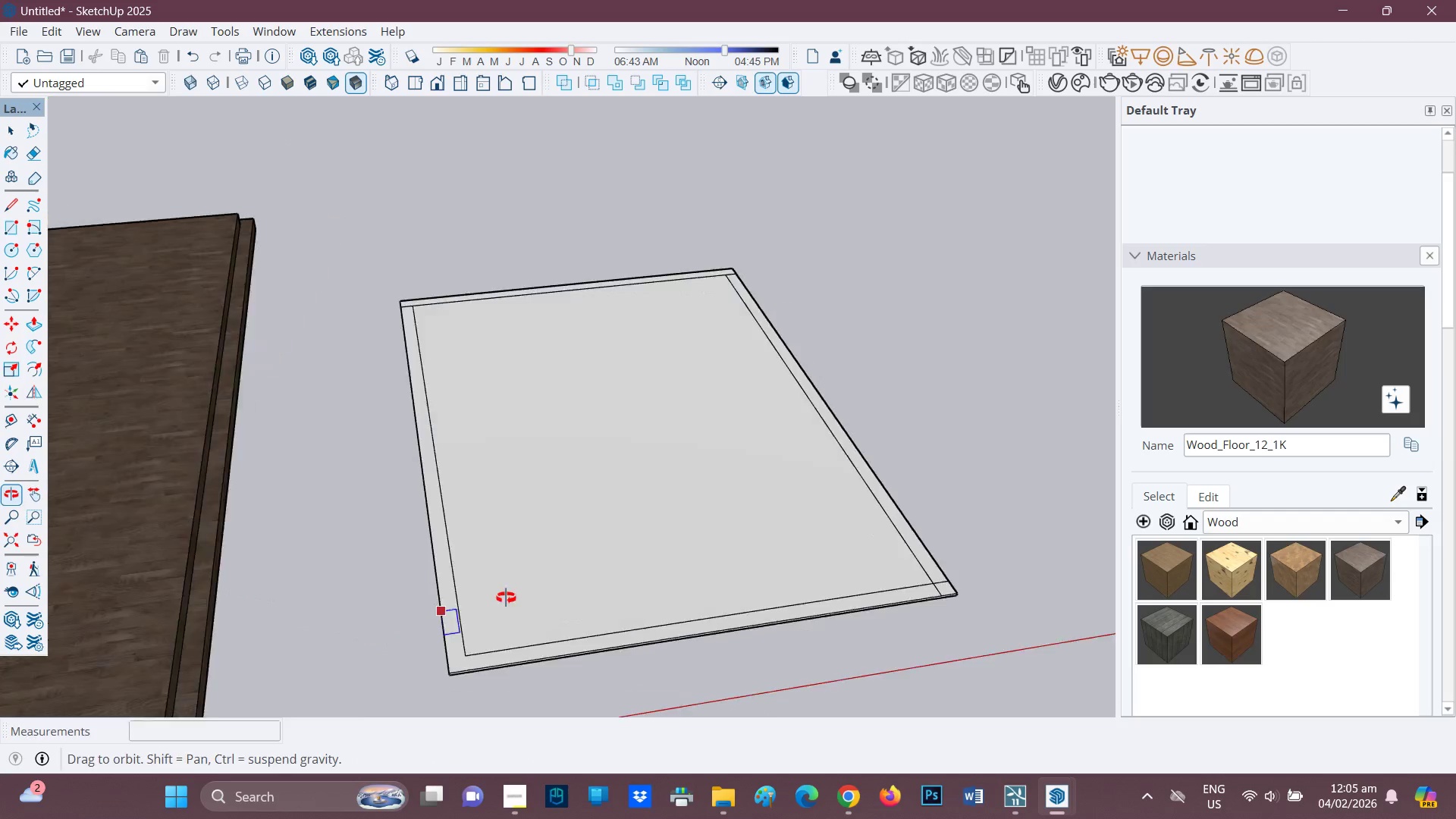 
scroll: coordinate [472, 657], scroll_direction: up, amount: 2.0
 